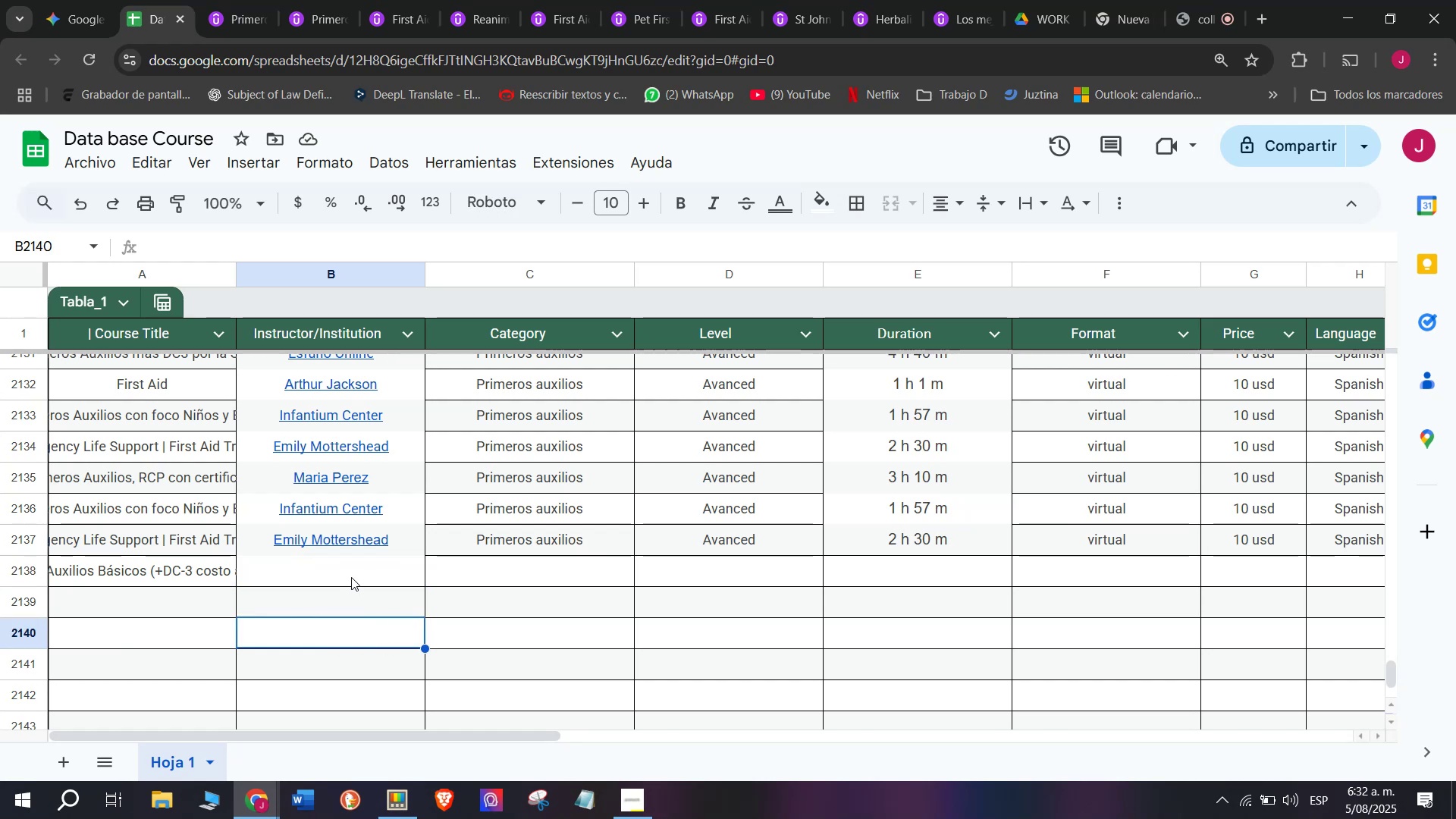 
left_click([351, 577])
 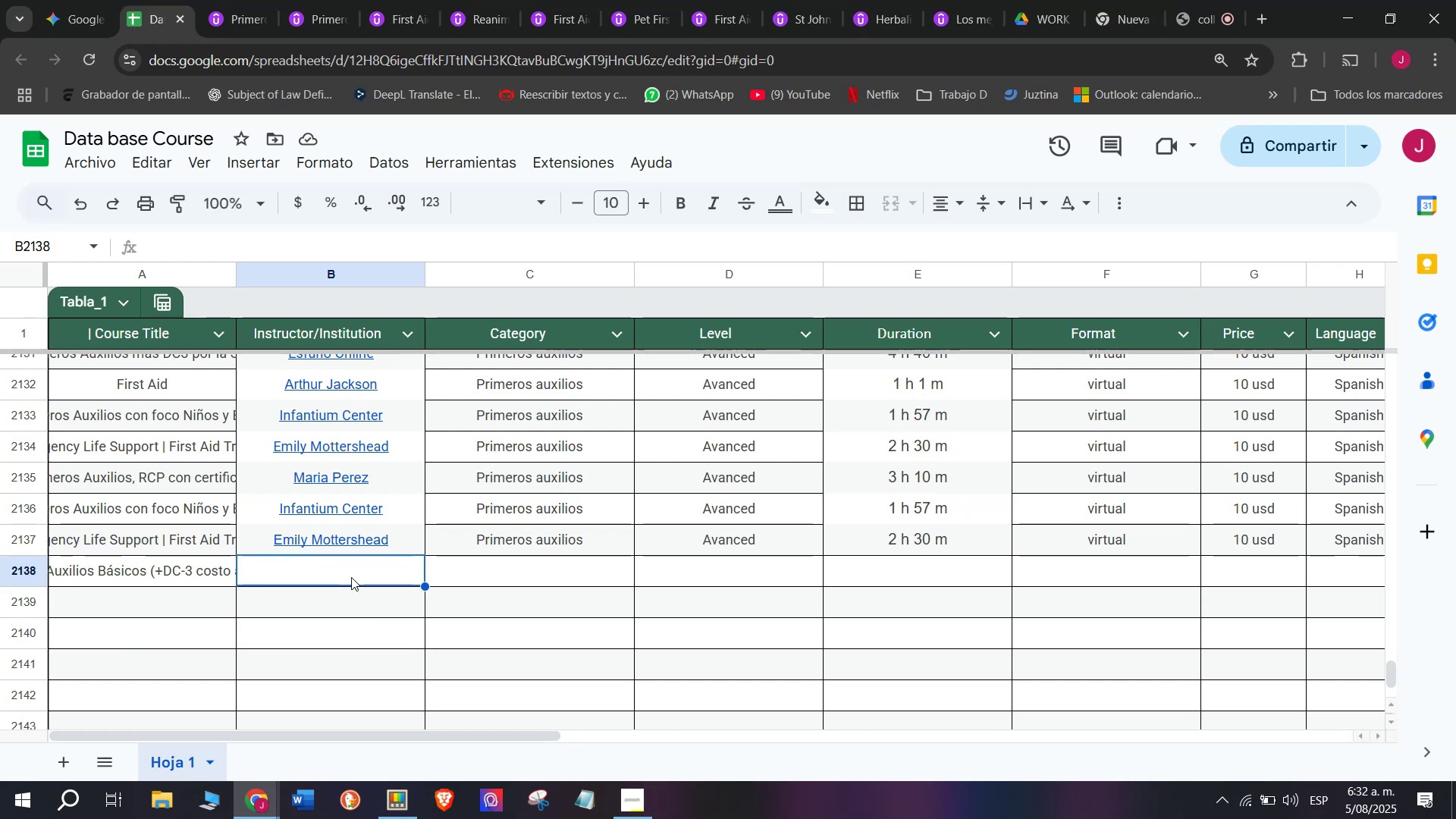 
key(Control+ControlLeft)
 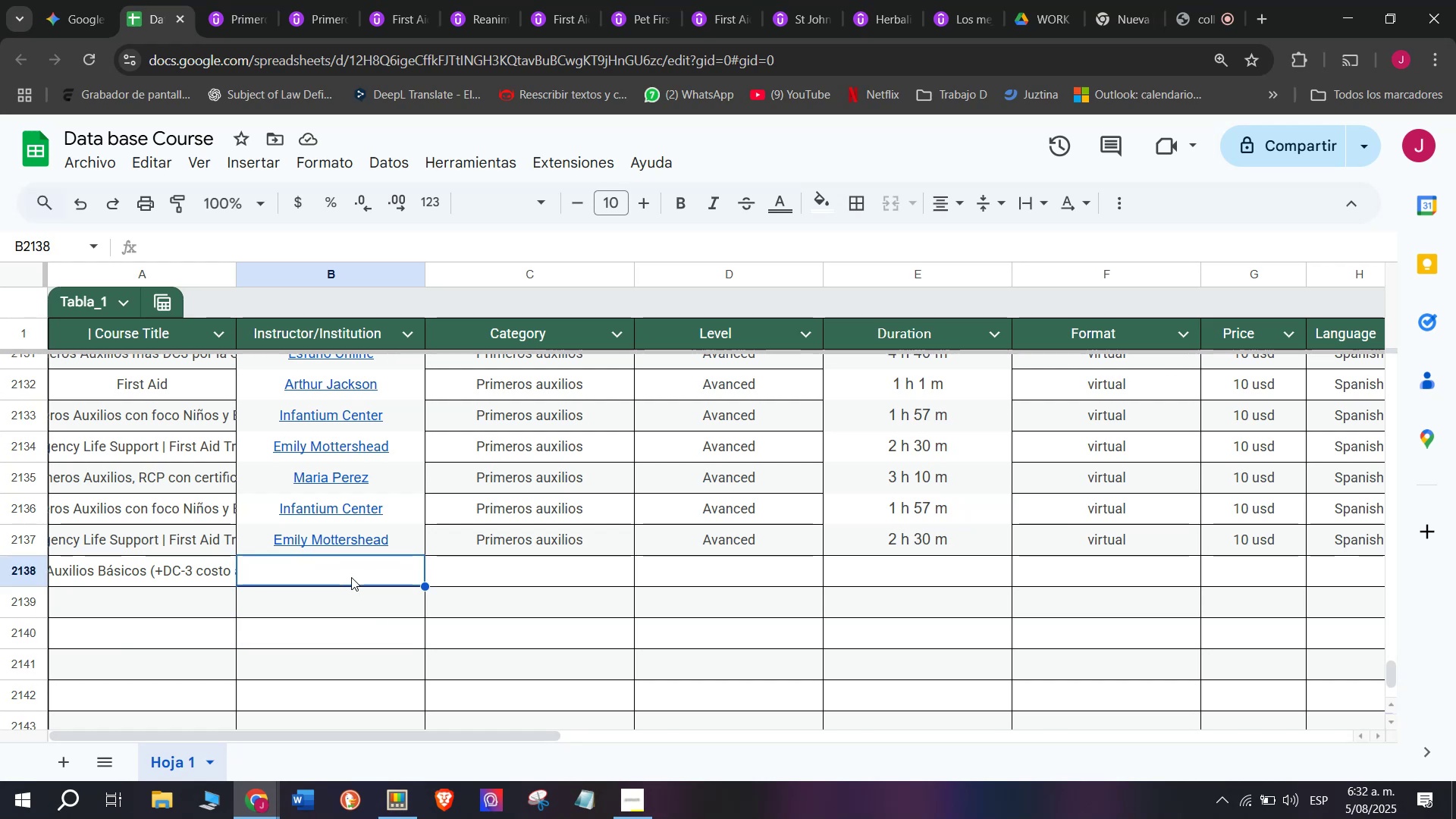 
key(Z)
 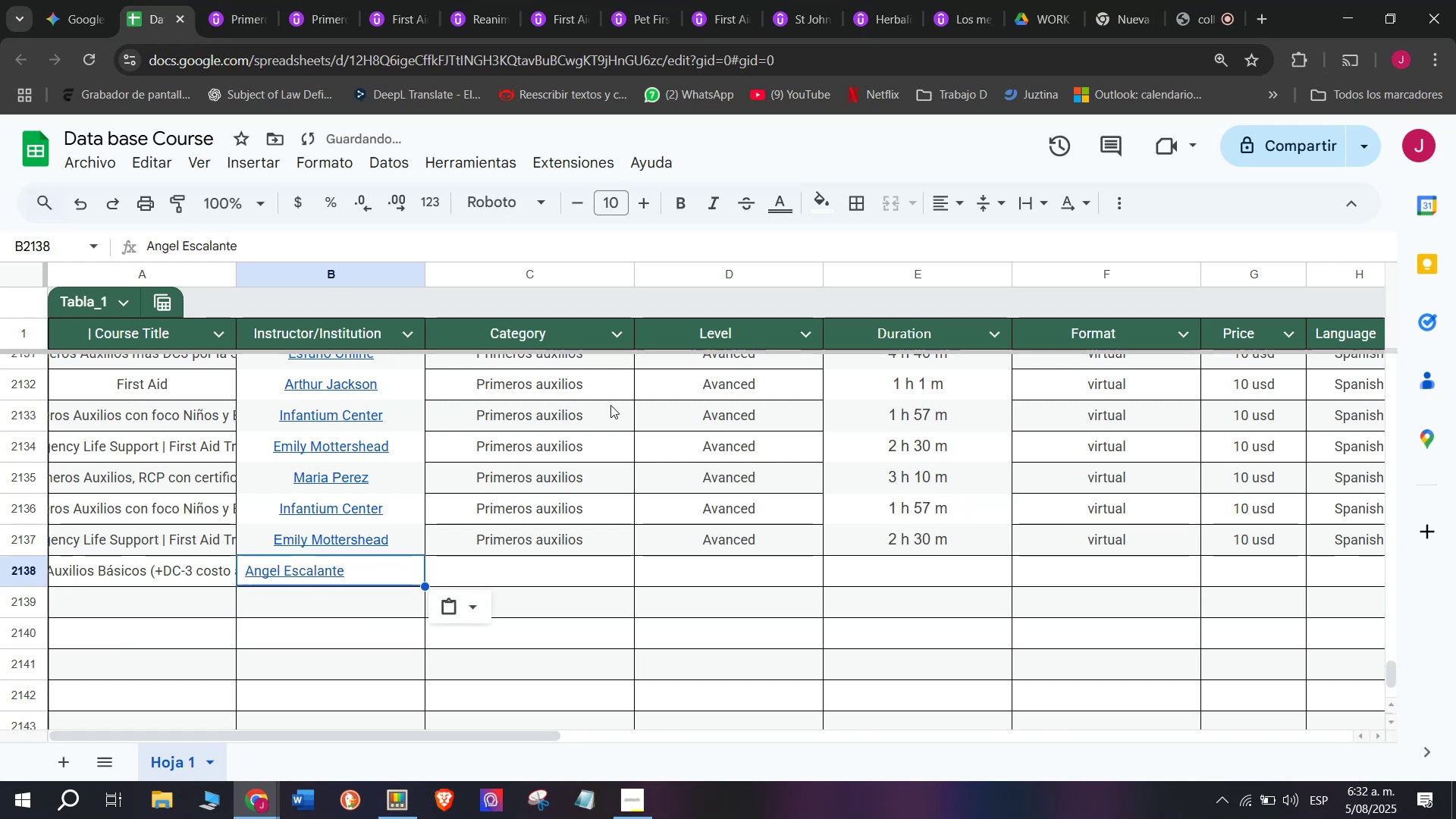 
key(Control+V)
 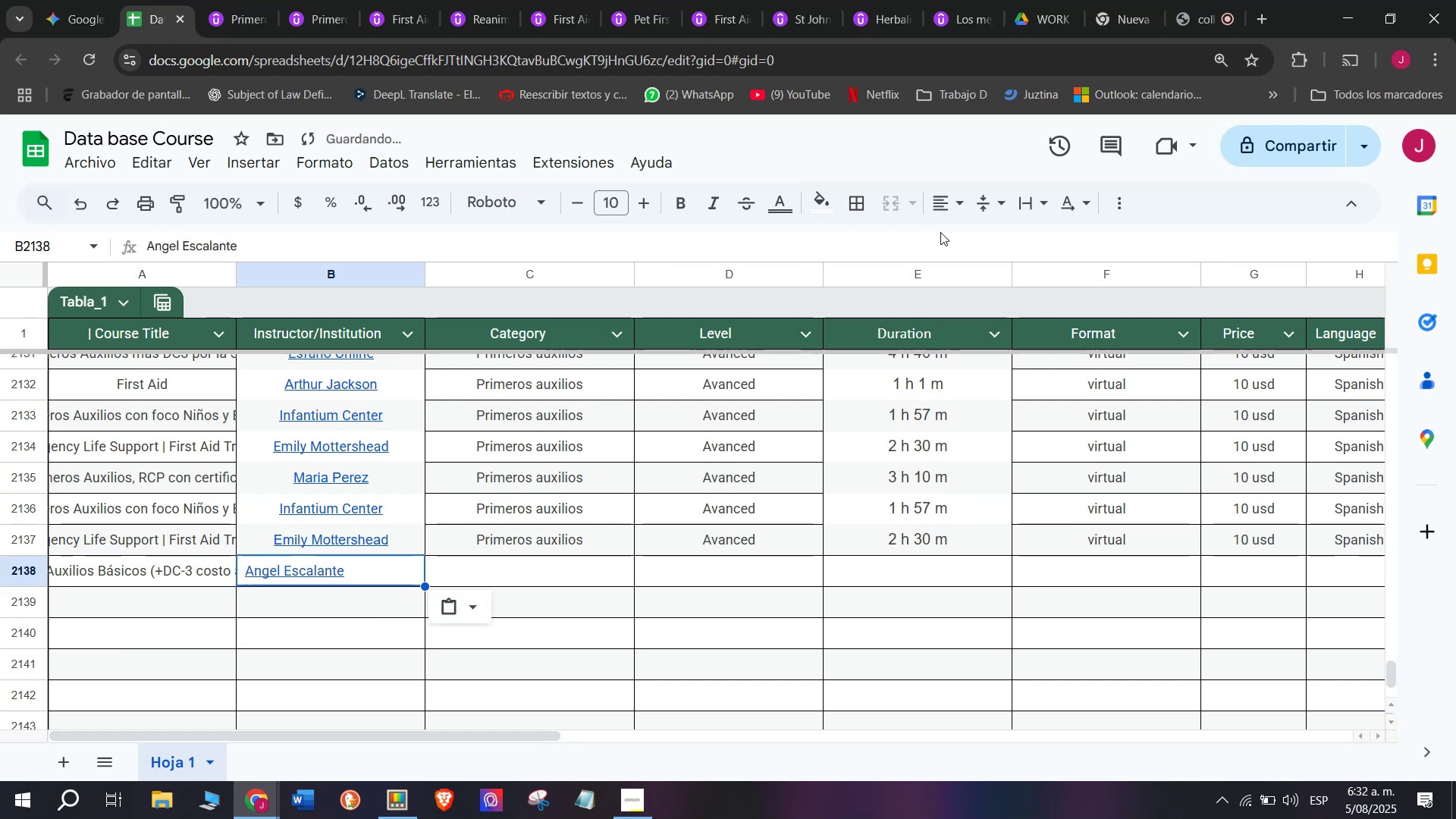 
left_click([955, 220])
 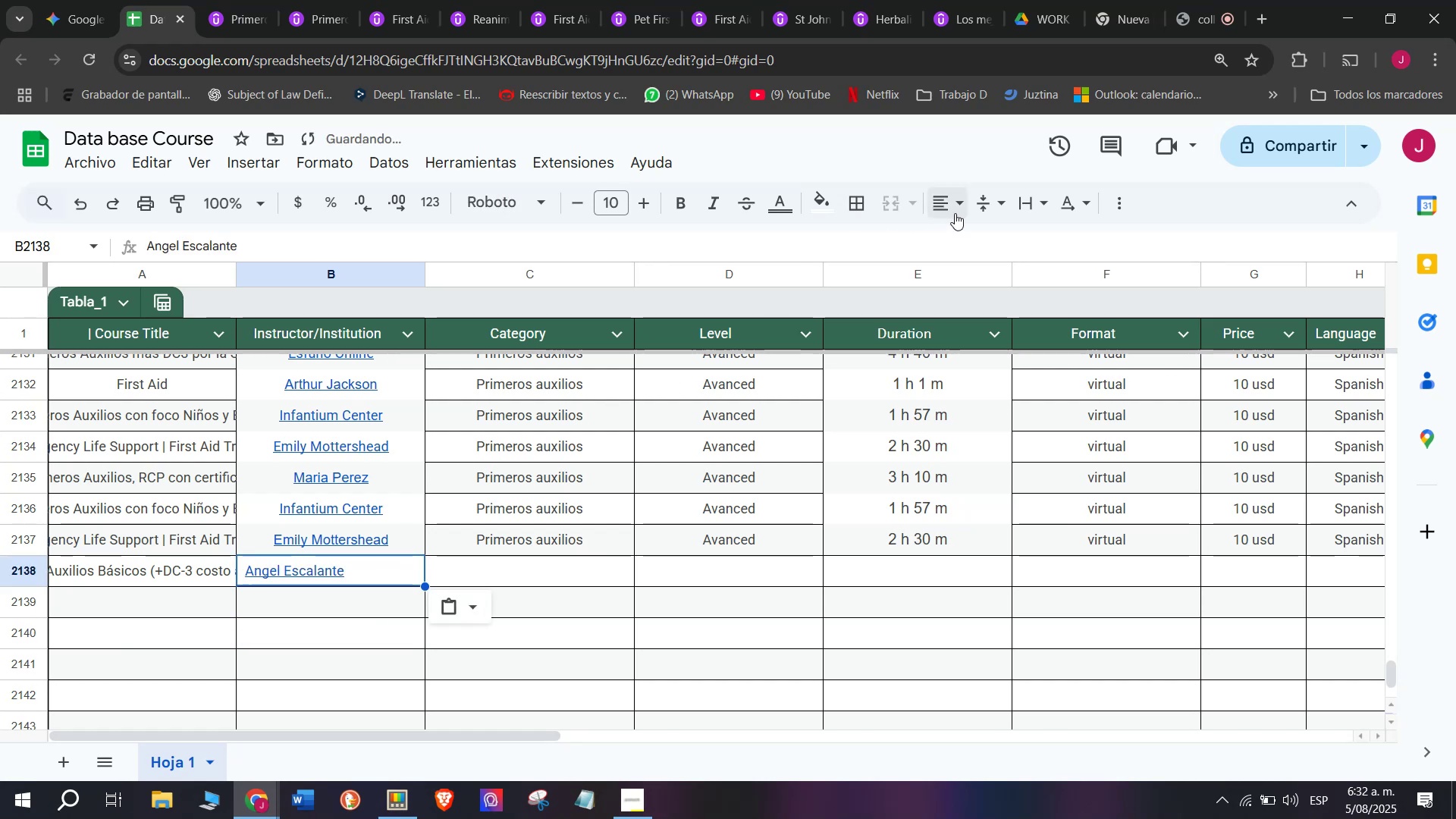 
left_click([956, 213])
 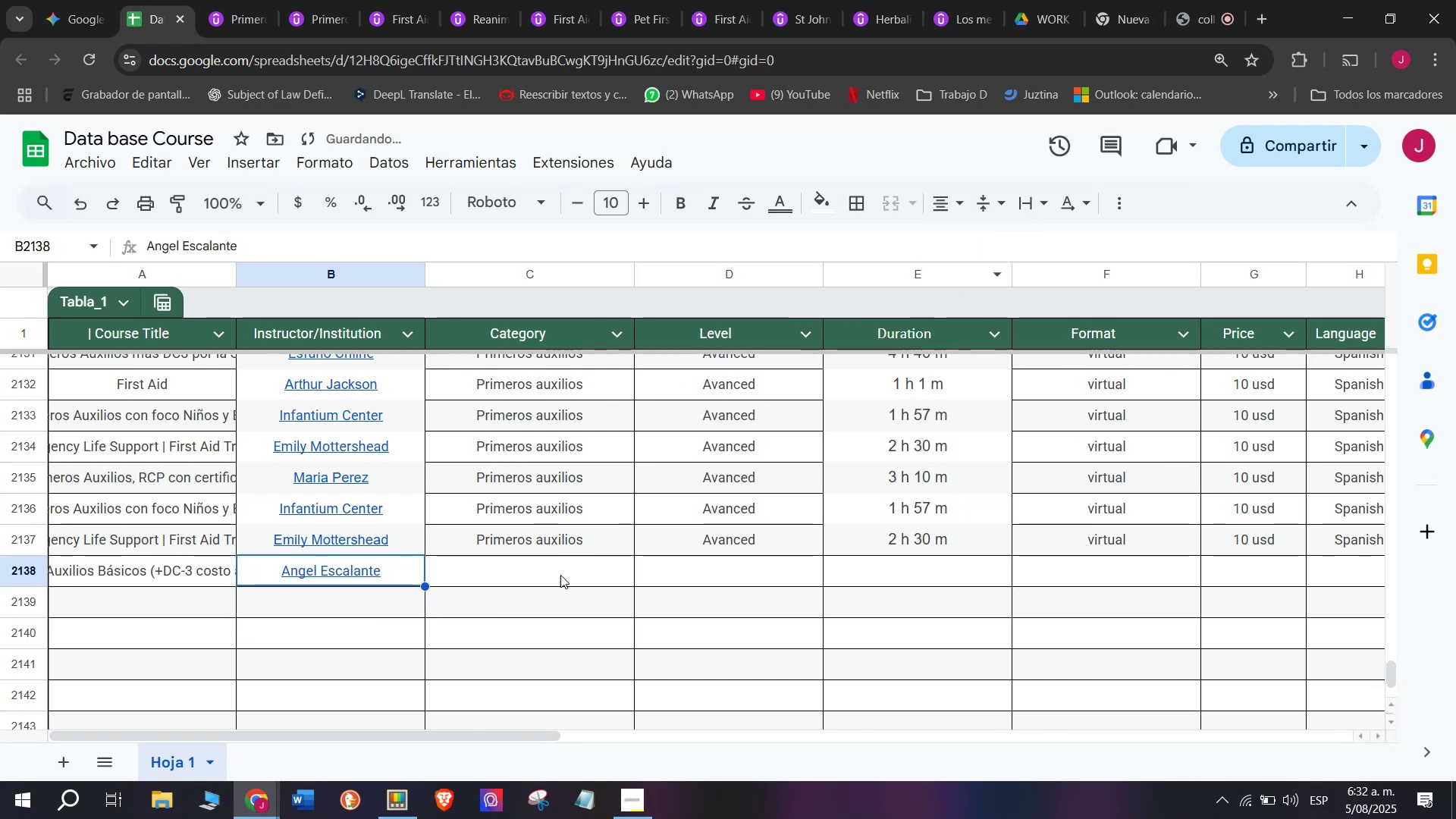 
left_click([554, 548])
 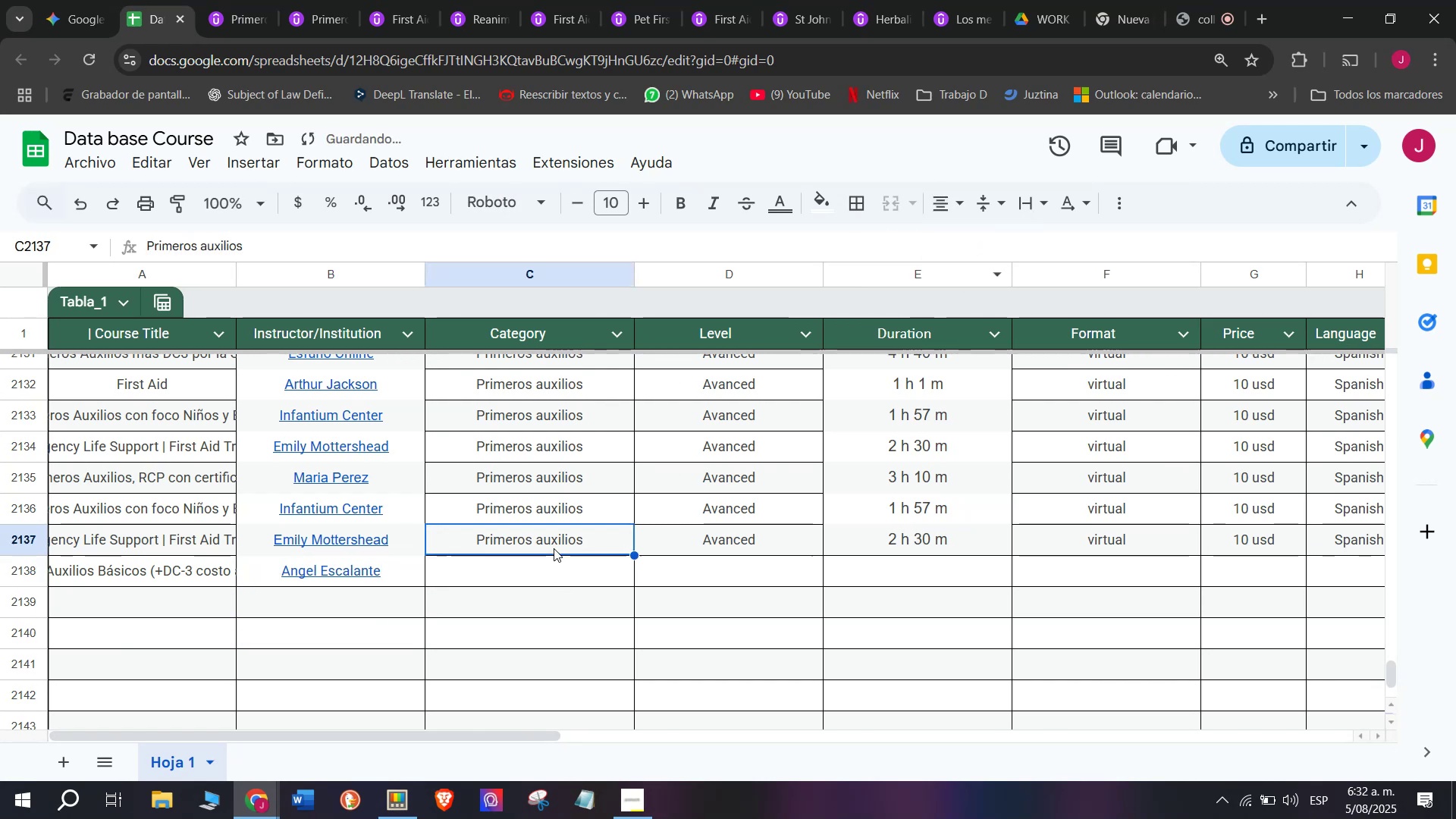 
key(Break)
 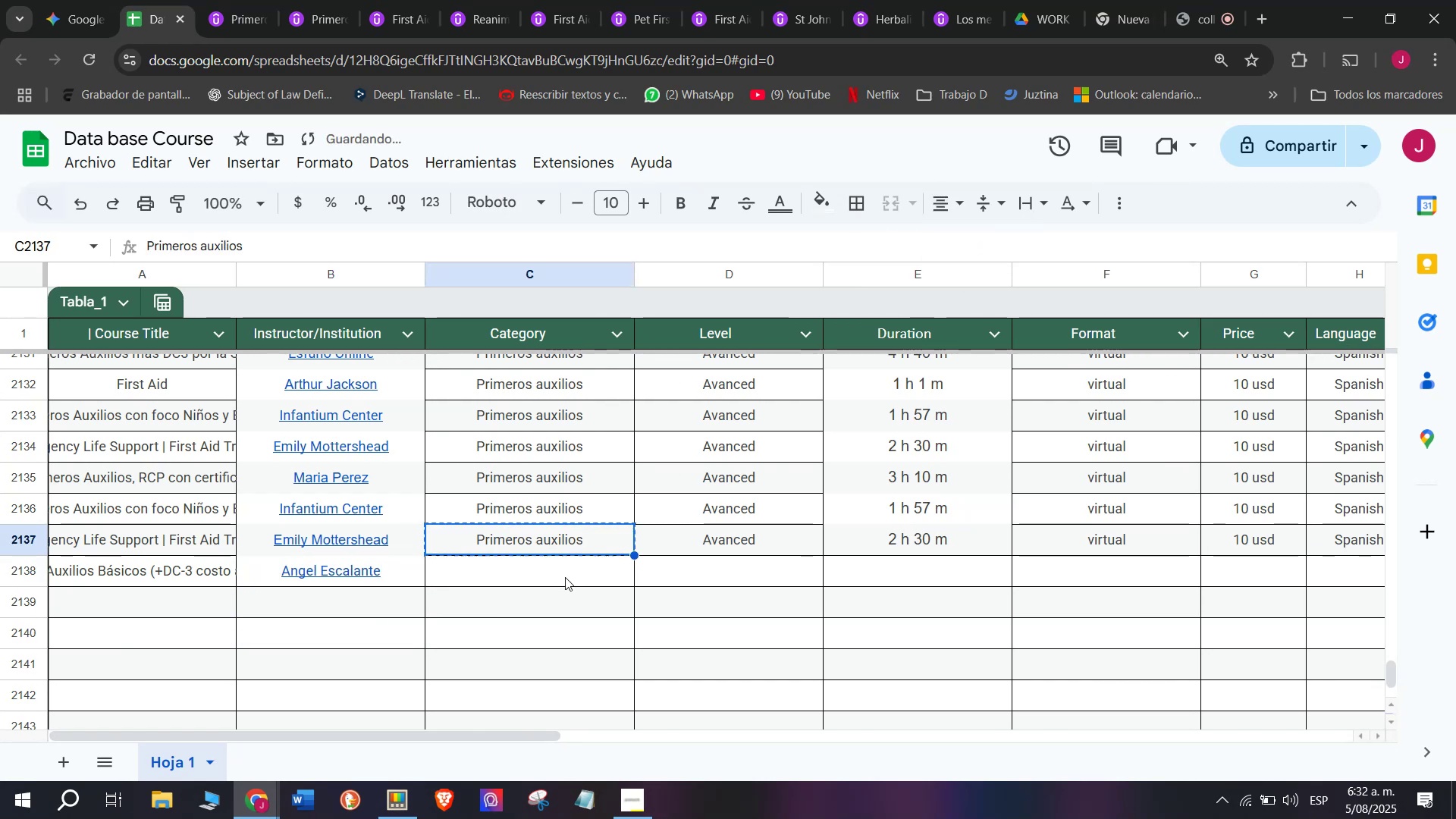 
key(Control+ControlLeft)
 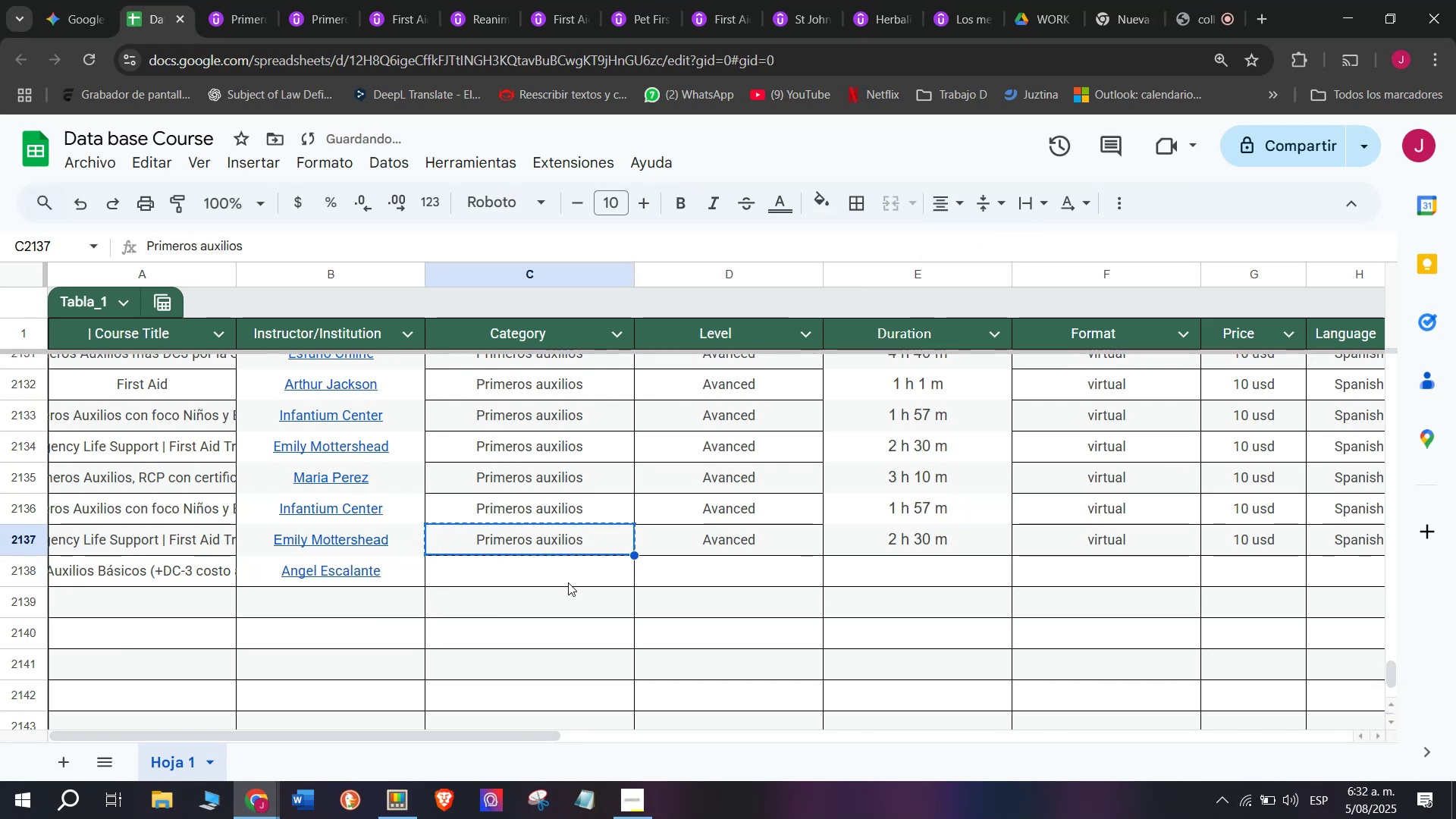 
key(Control+C)
 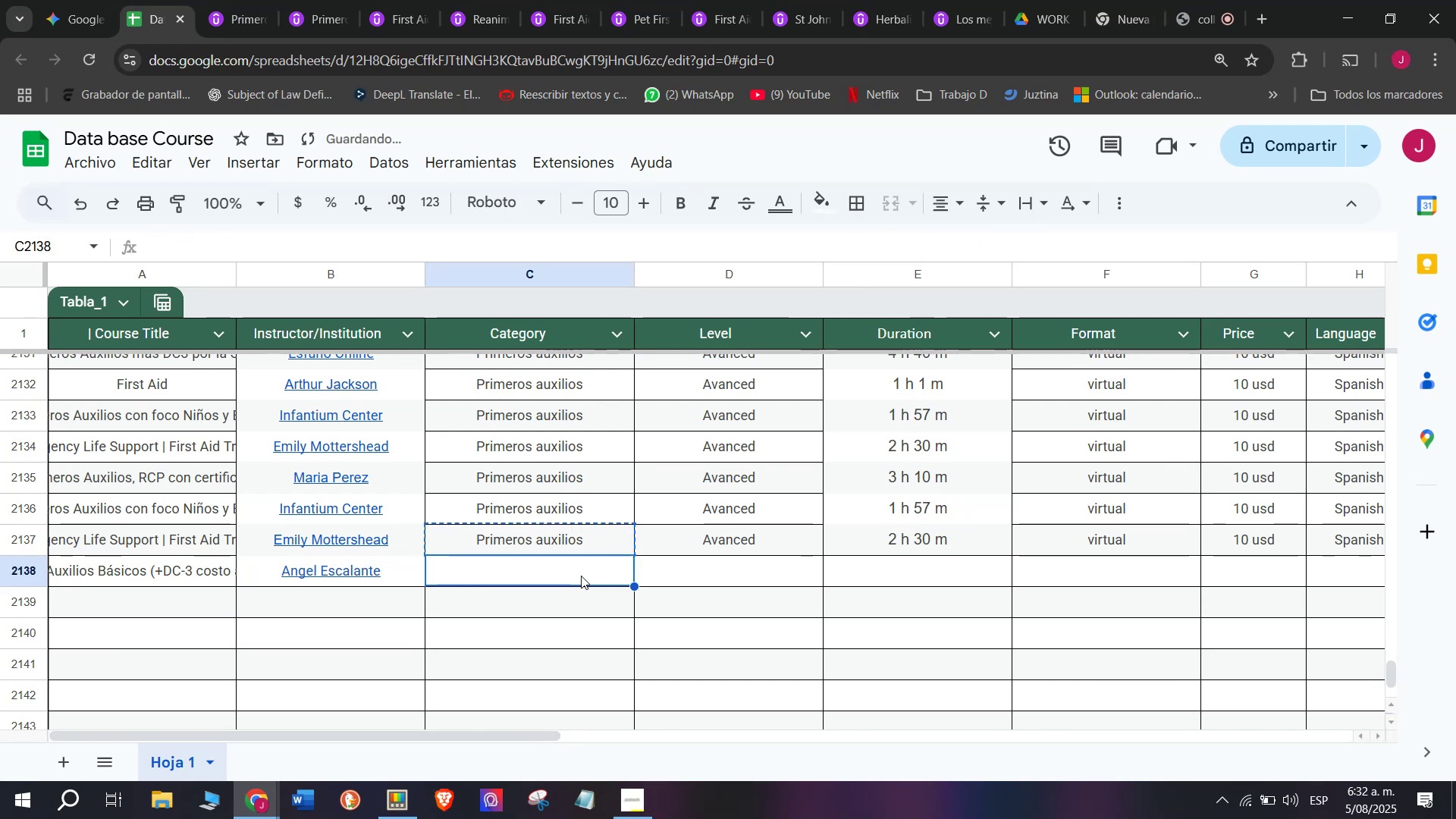 
double_click([568, 582])
 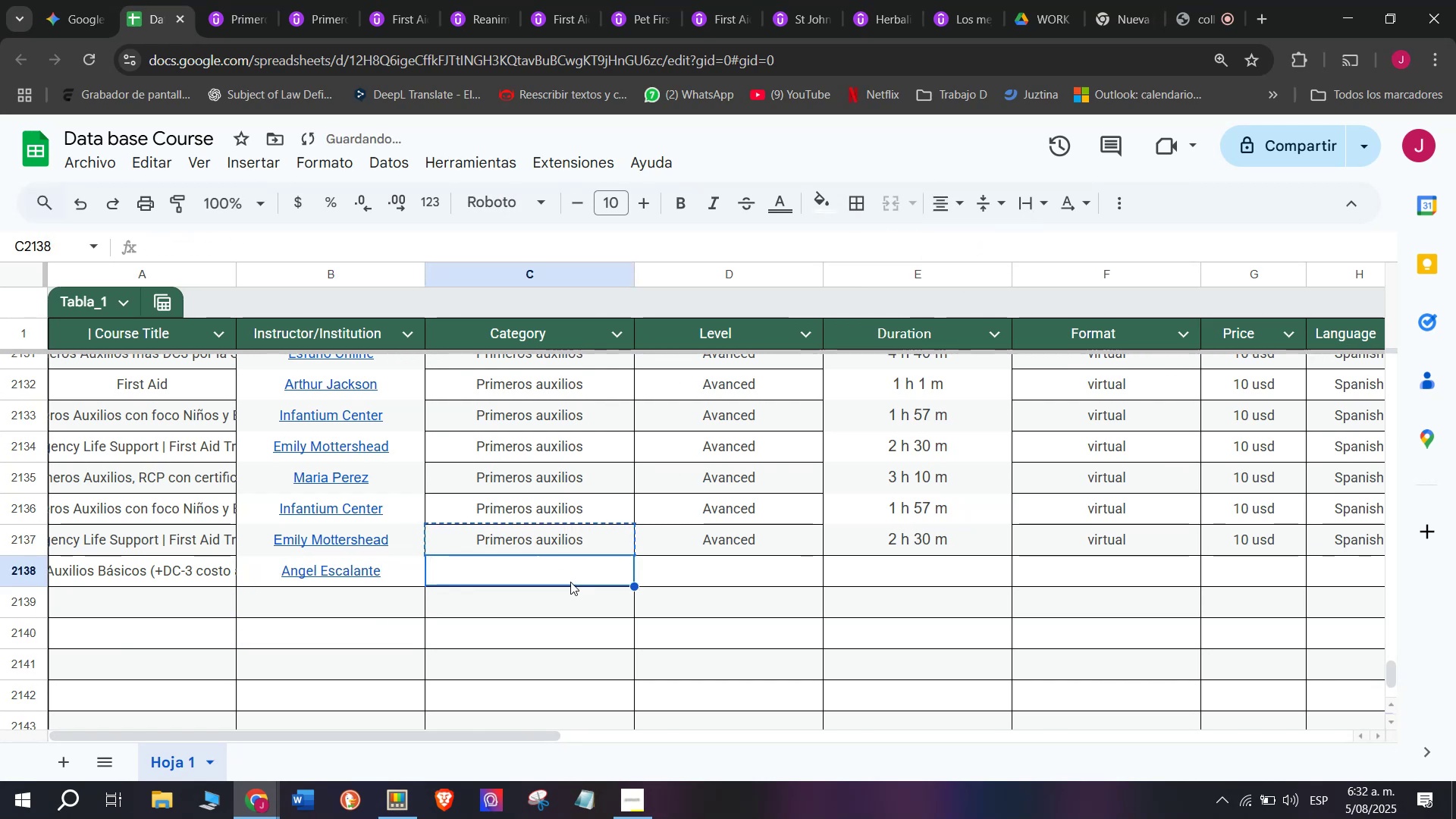 
key(Control+ControlLeft)
 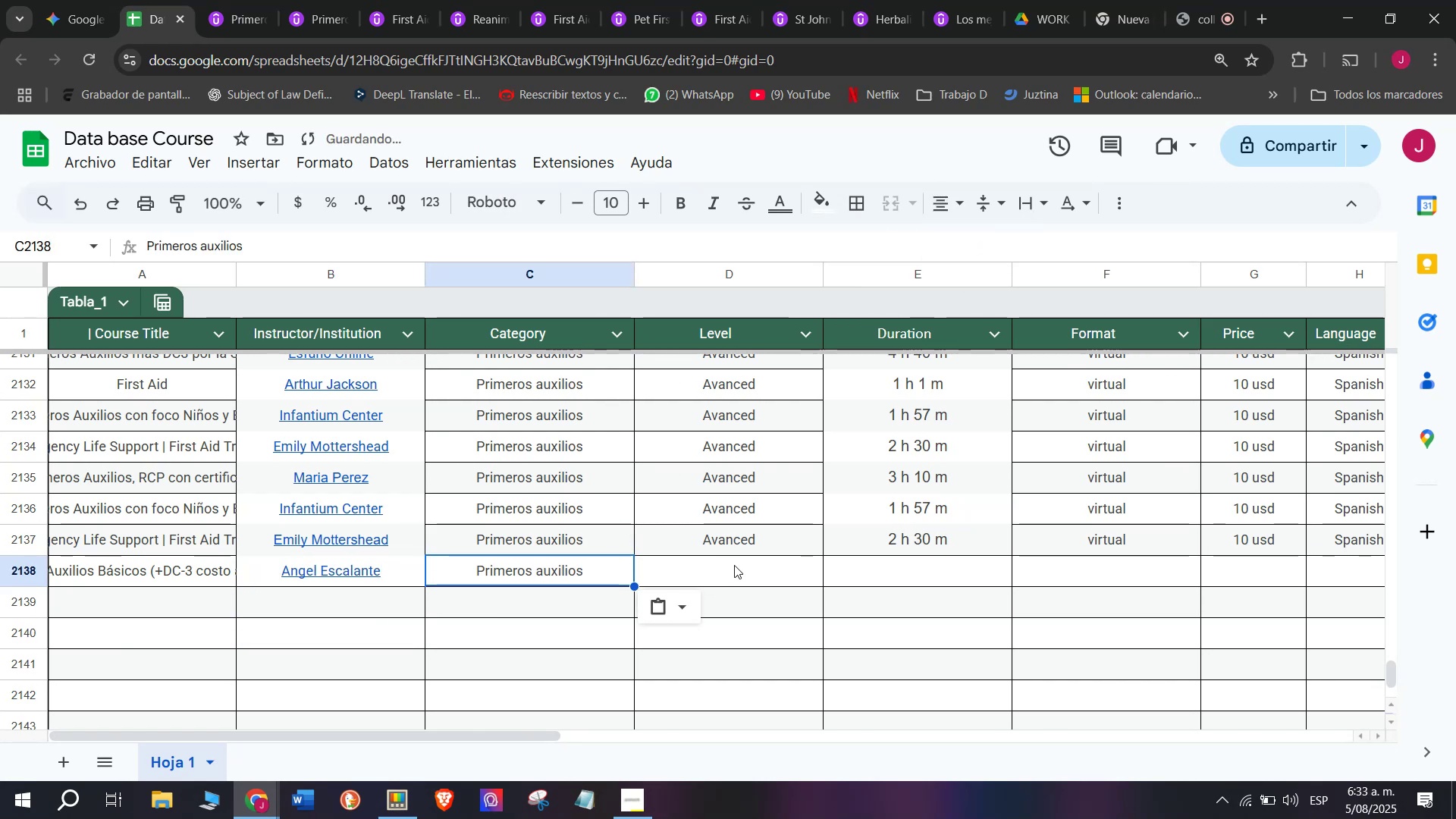 
key(Z)
 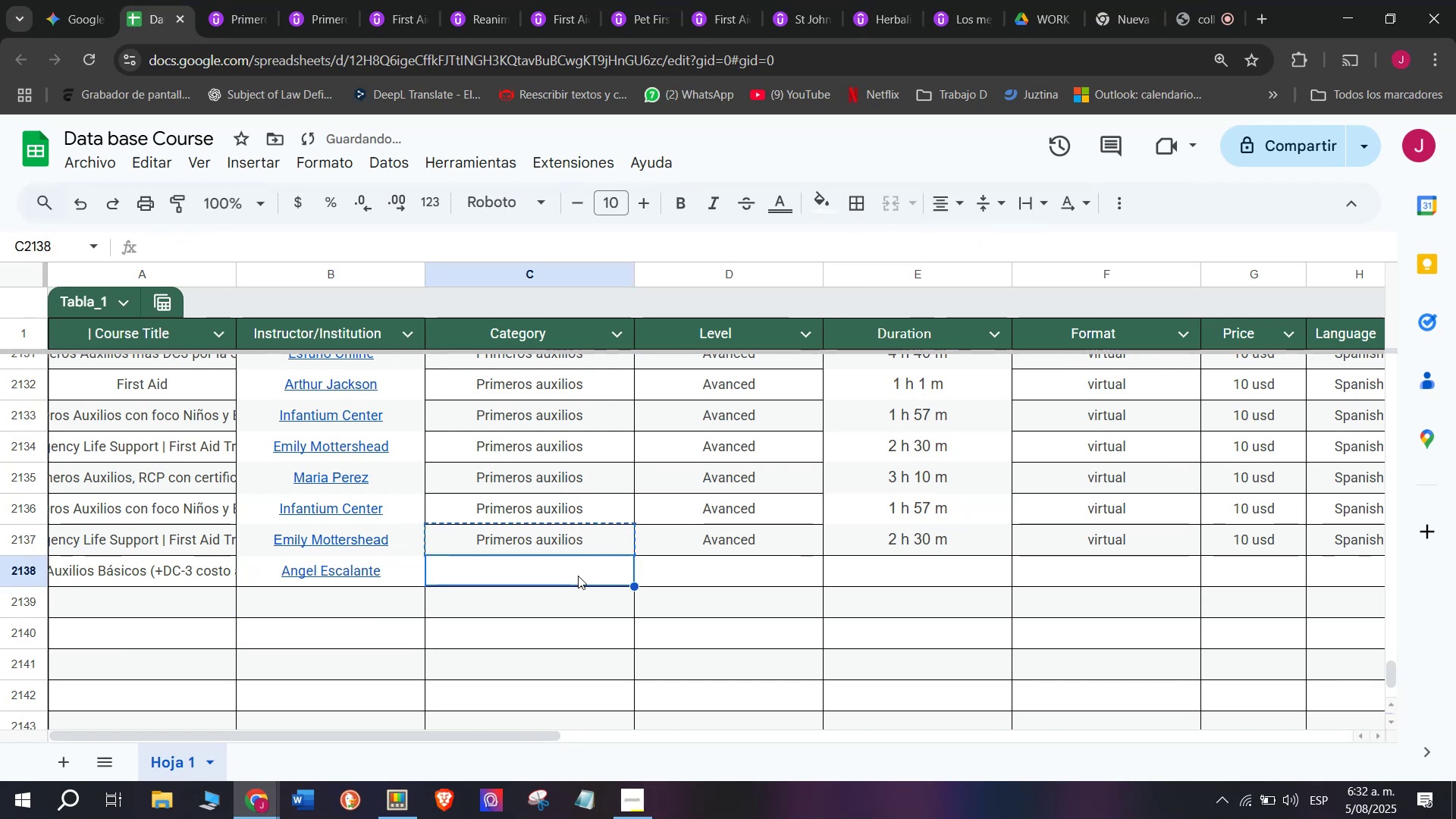 
key(Control+V)
 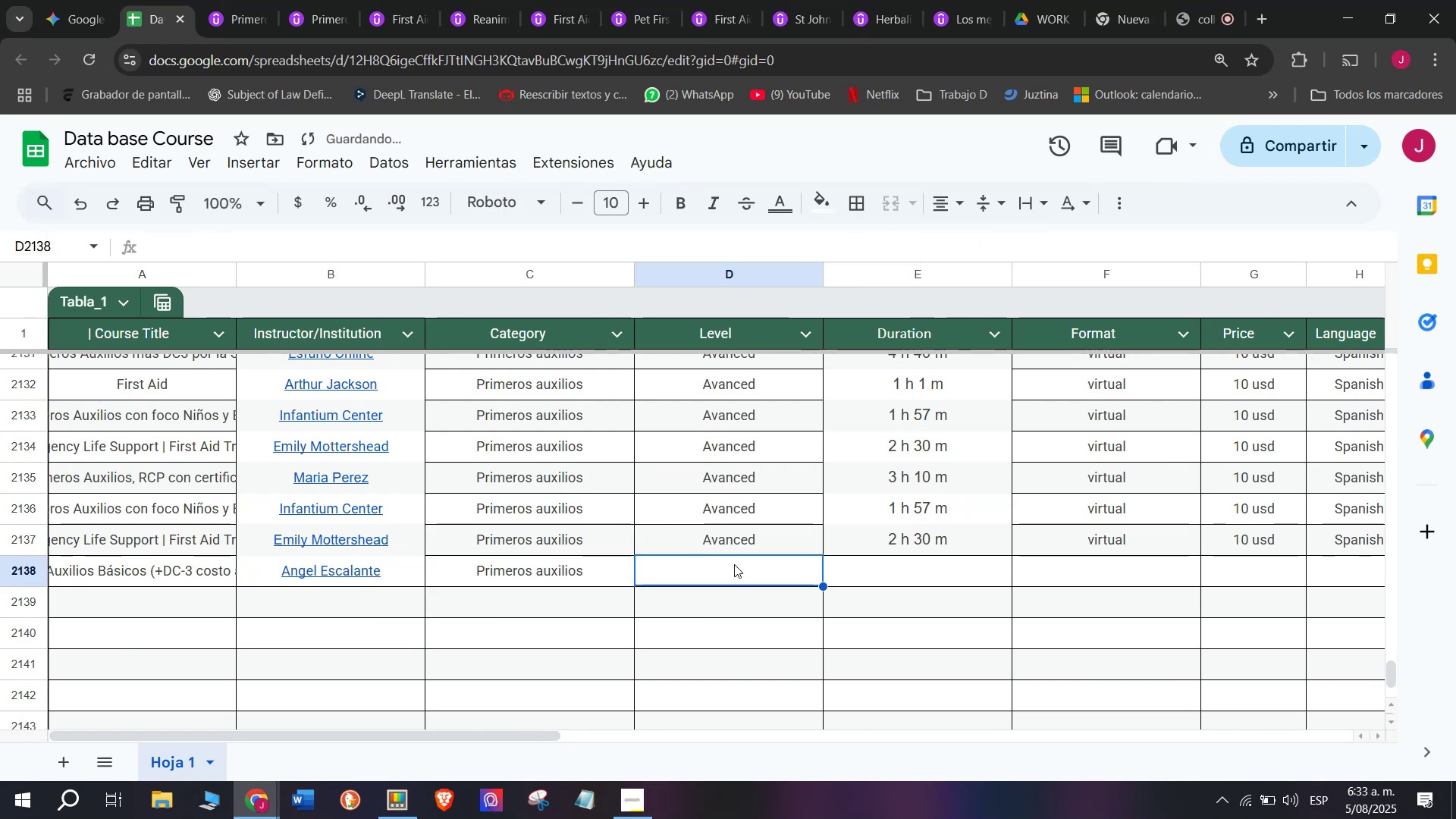 
double_click([743, 539])
 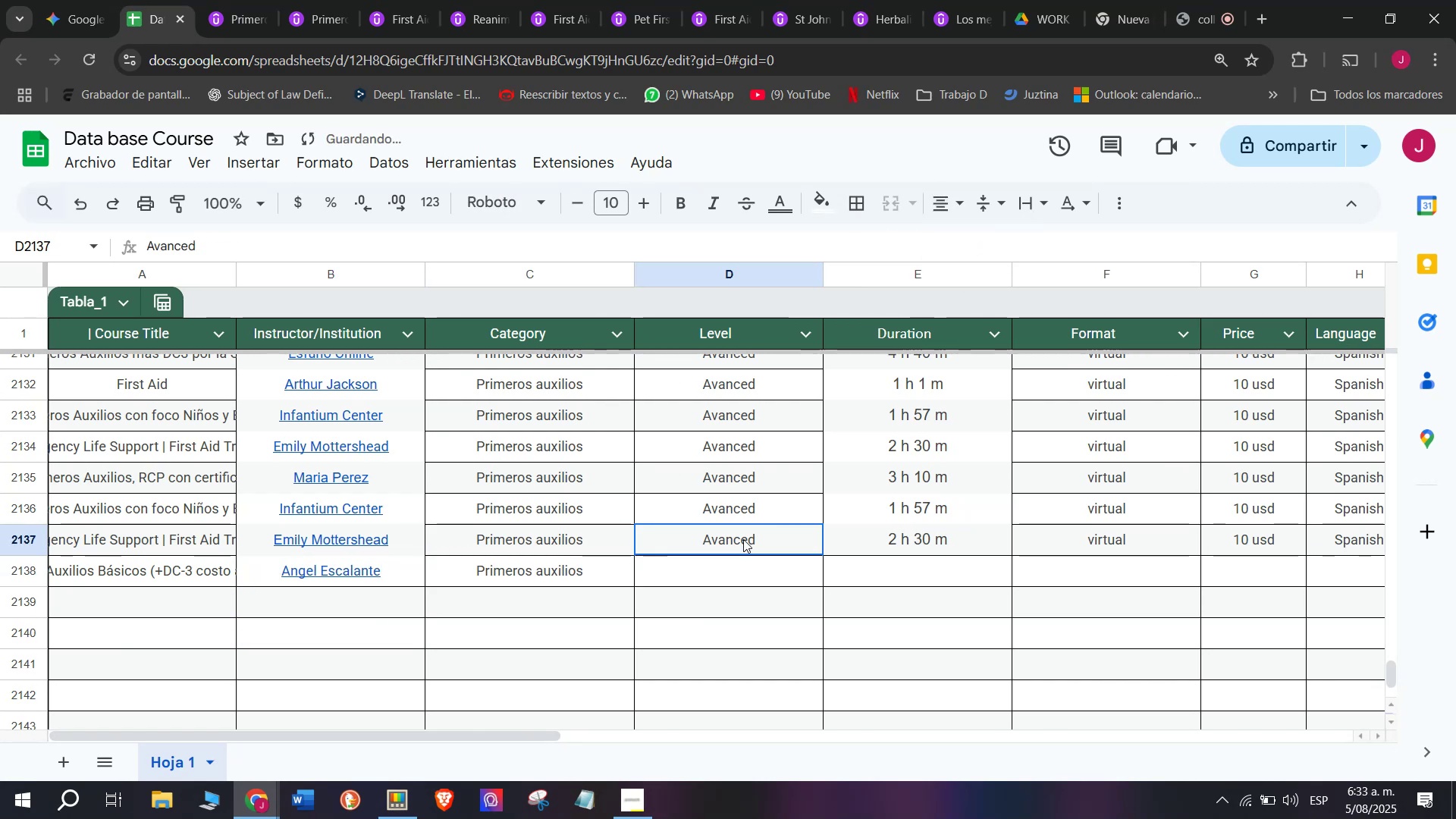 
key(Control+ControlLeft)
 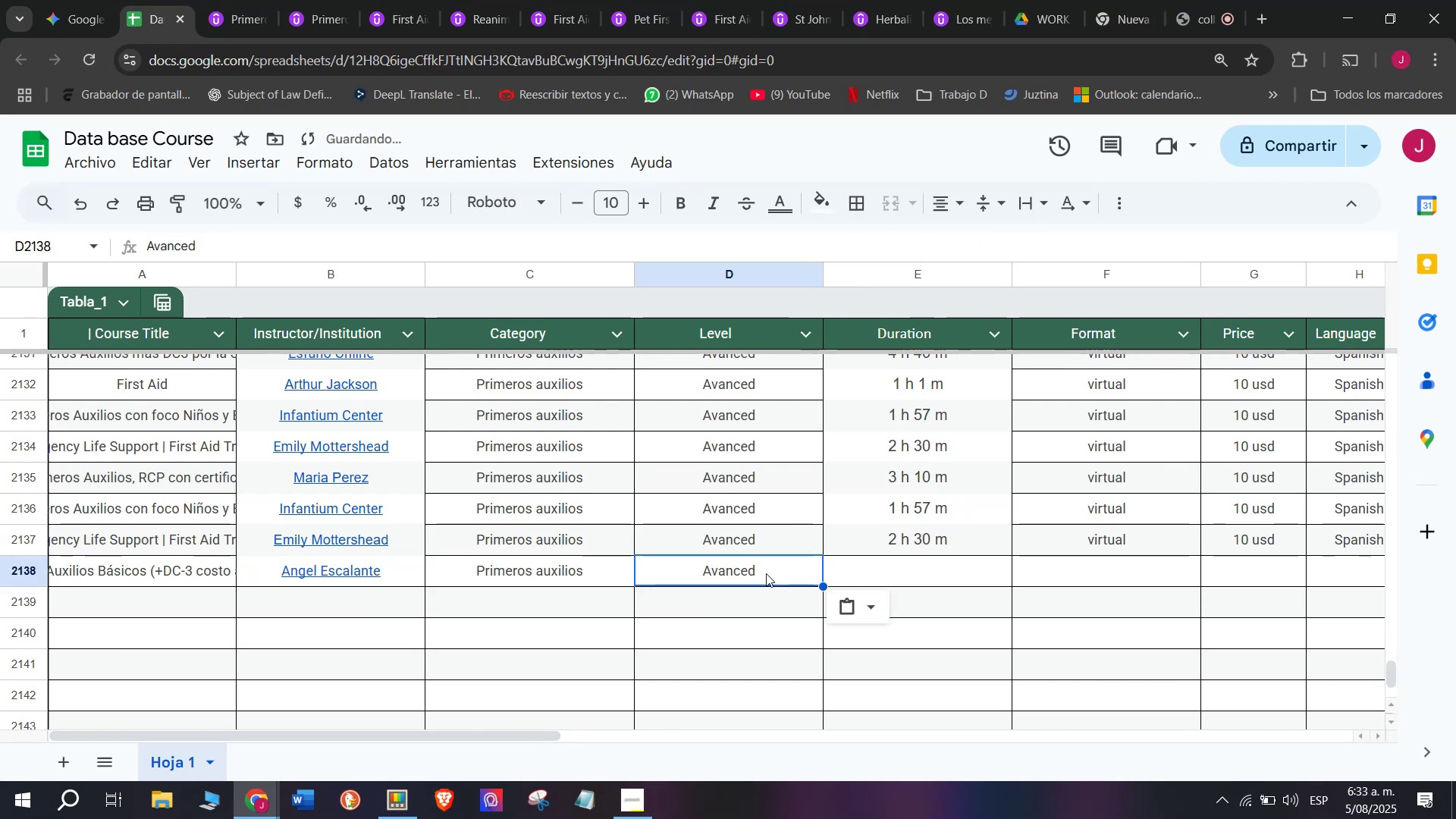 
key(Break)
 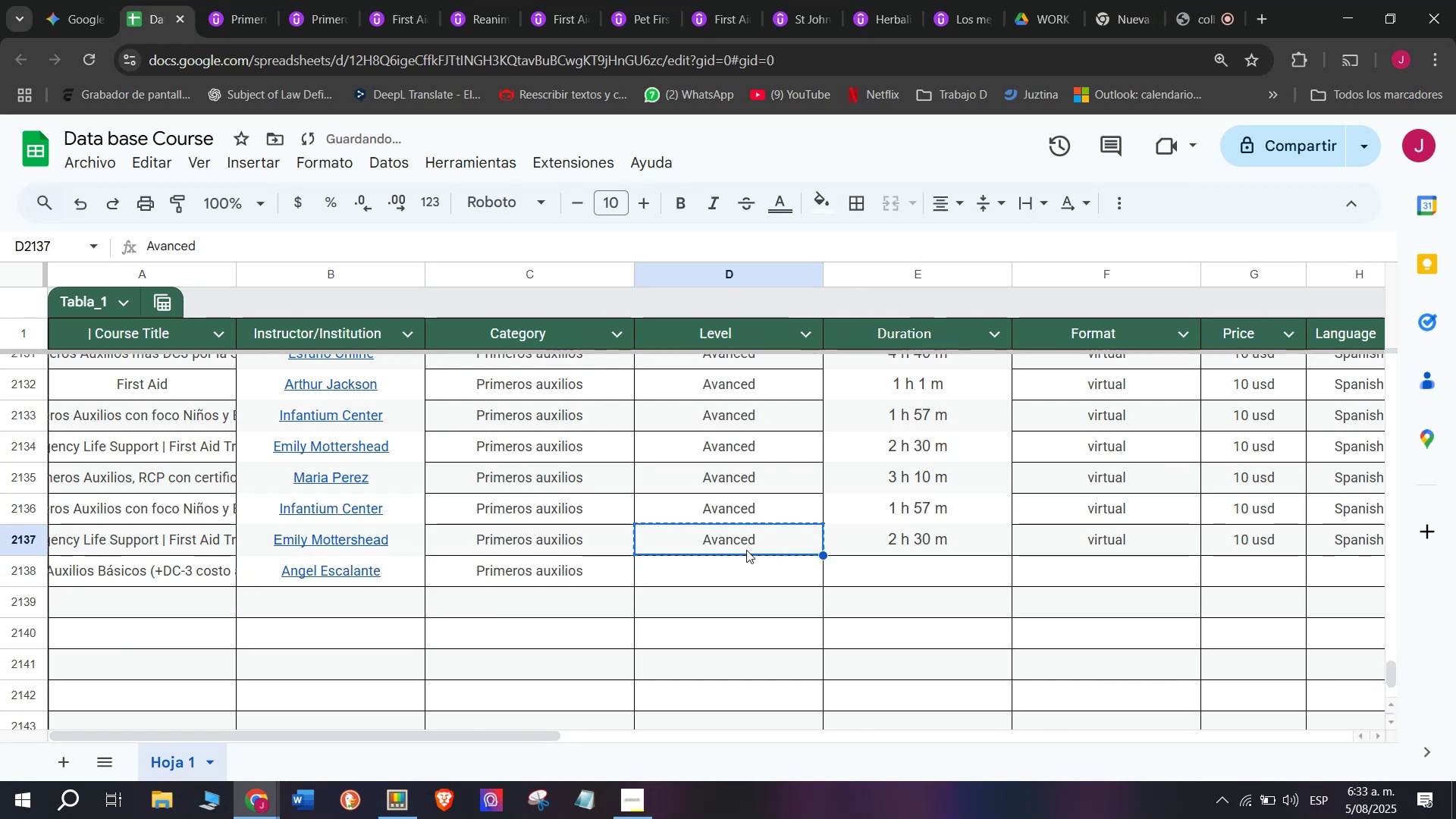 
key(Control+C)
 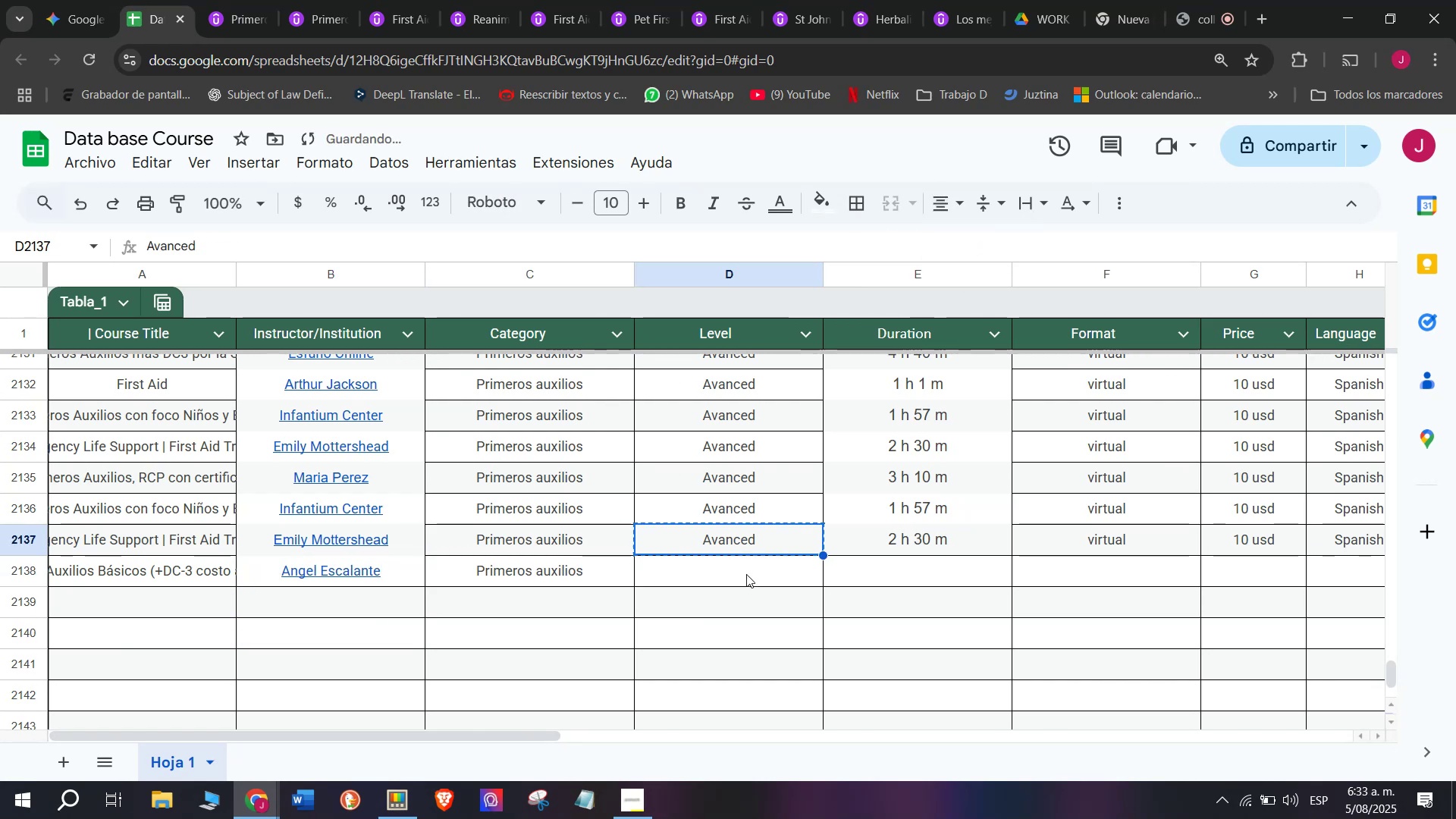 
key(Z)
 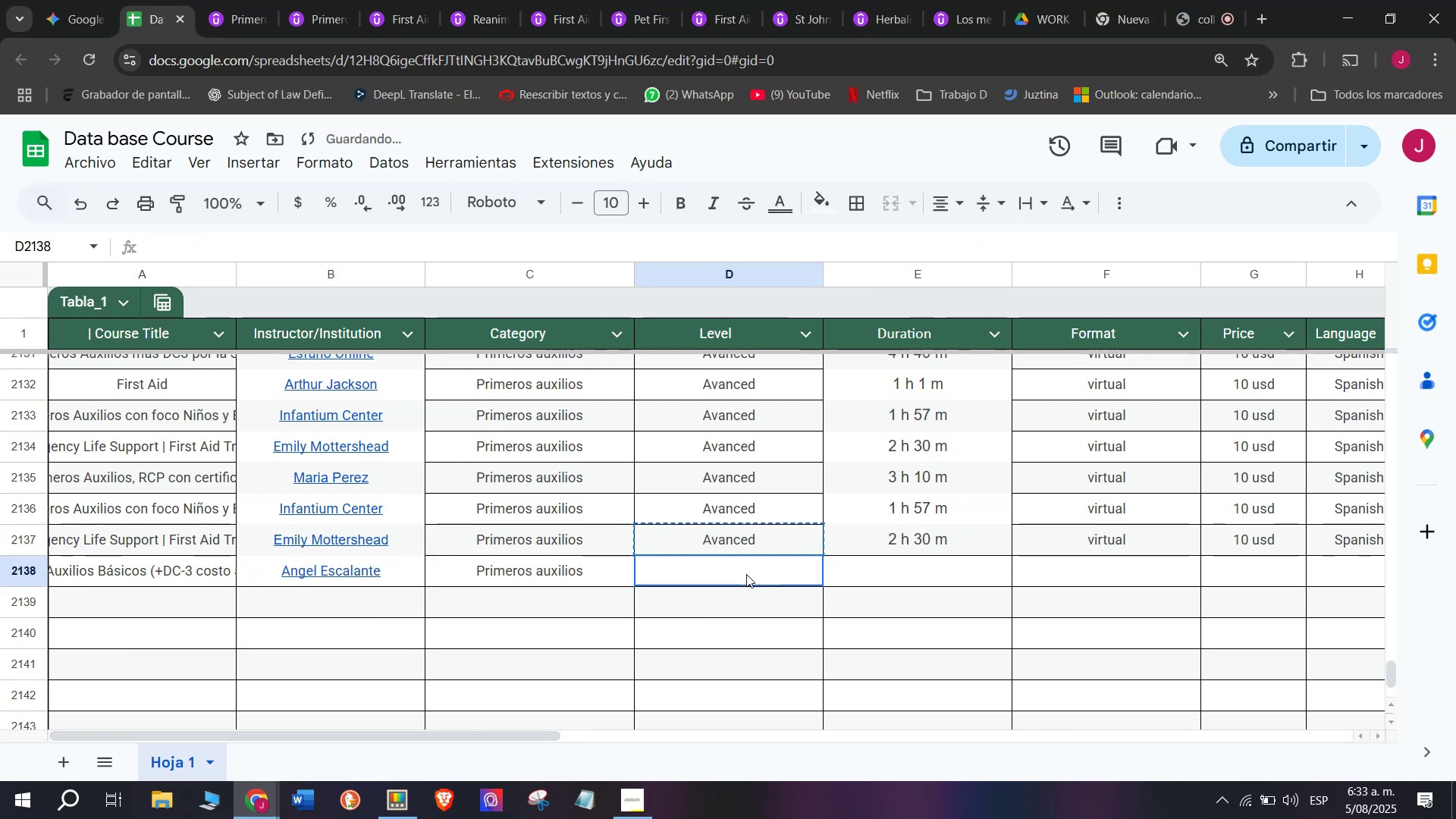 
key(Control+ControlLeft)
 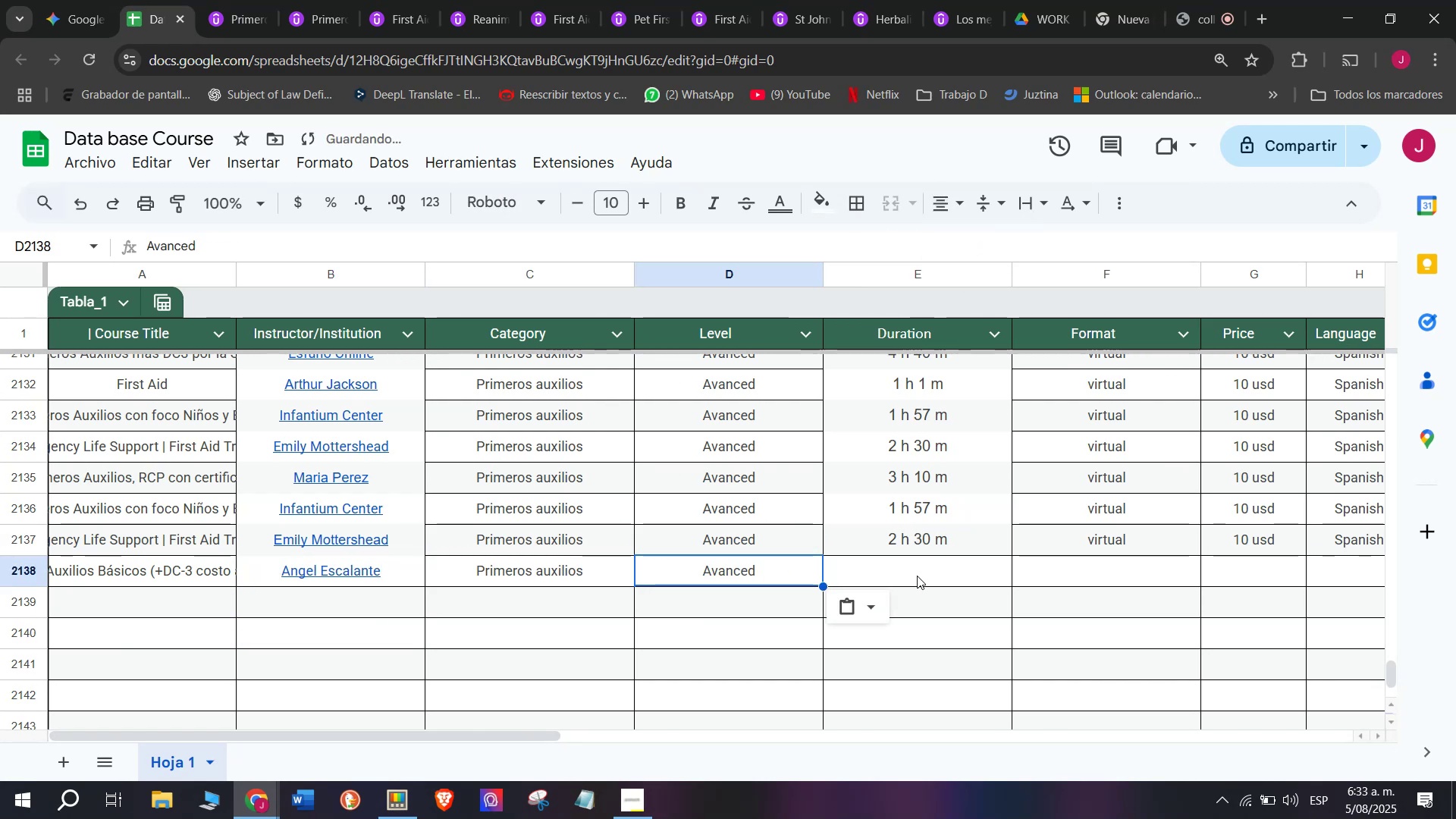 
key(Control+V)
 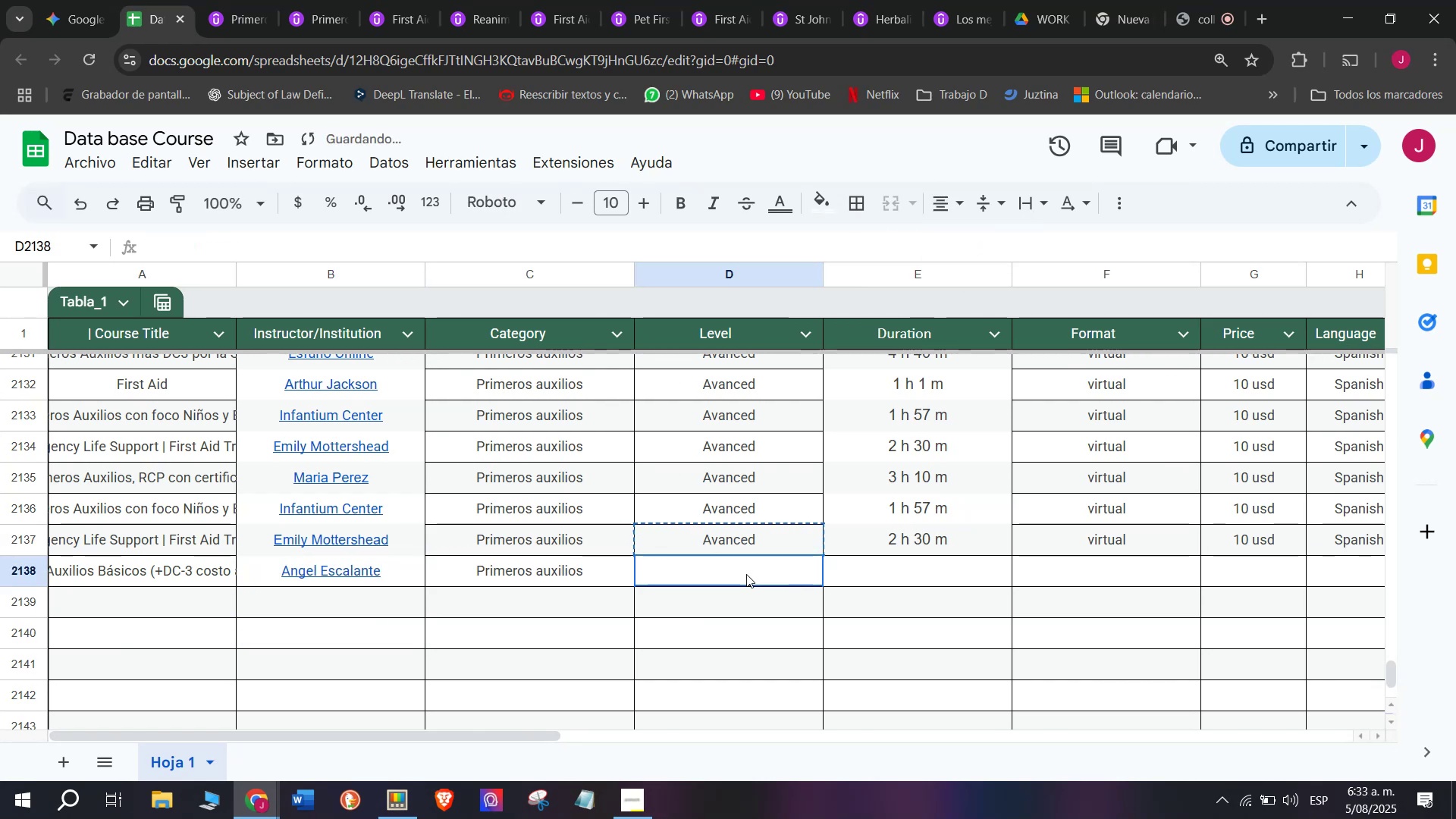 
triple_click([746, 574])
 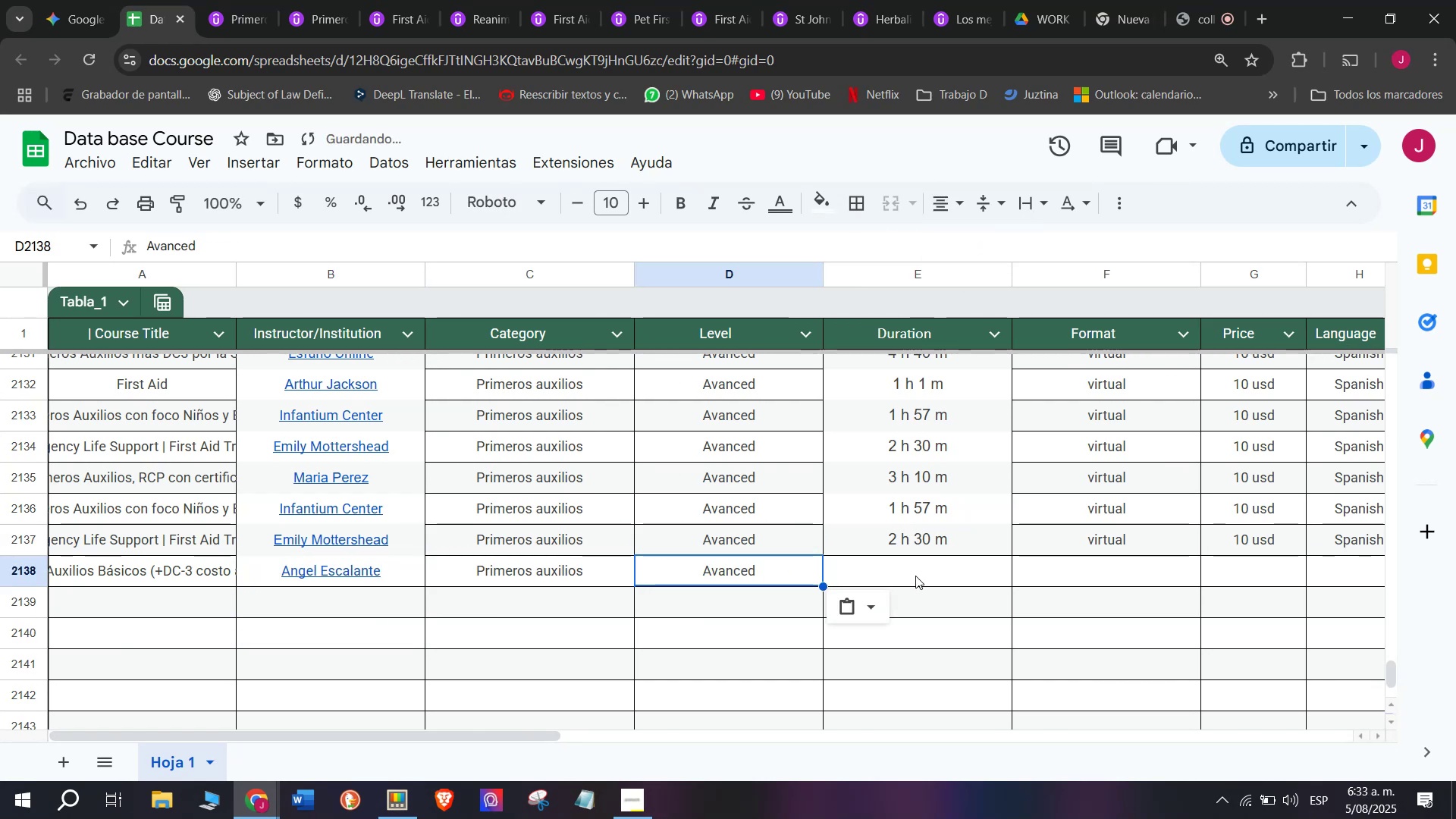 
left_click([917, 576])
 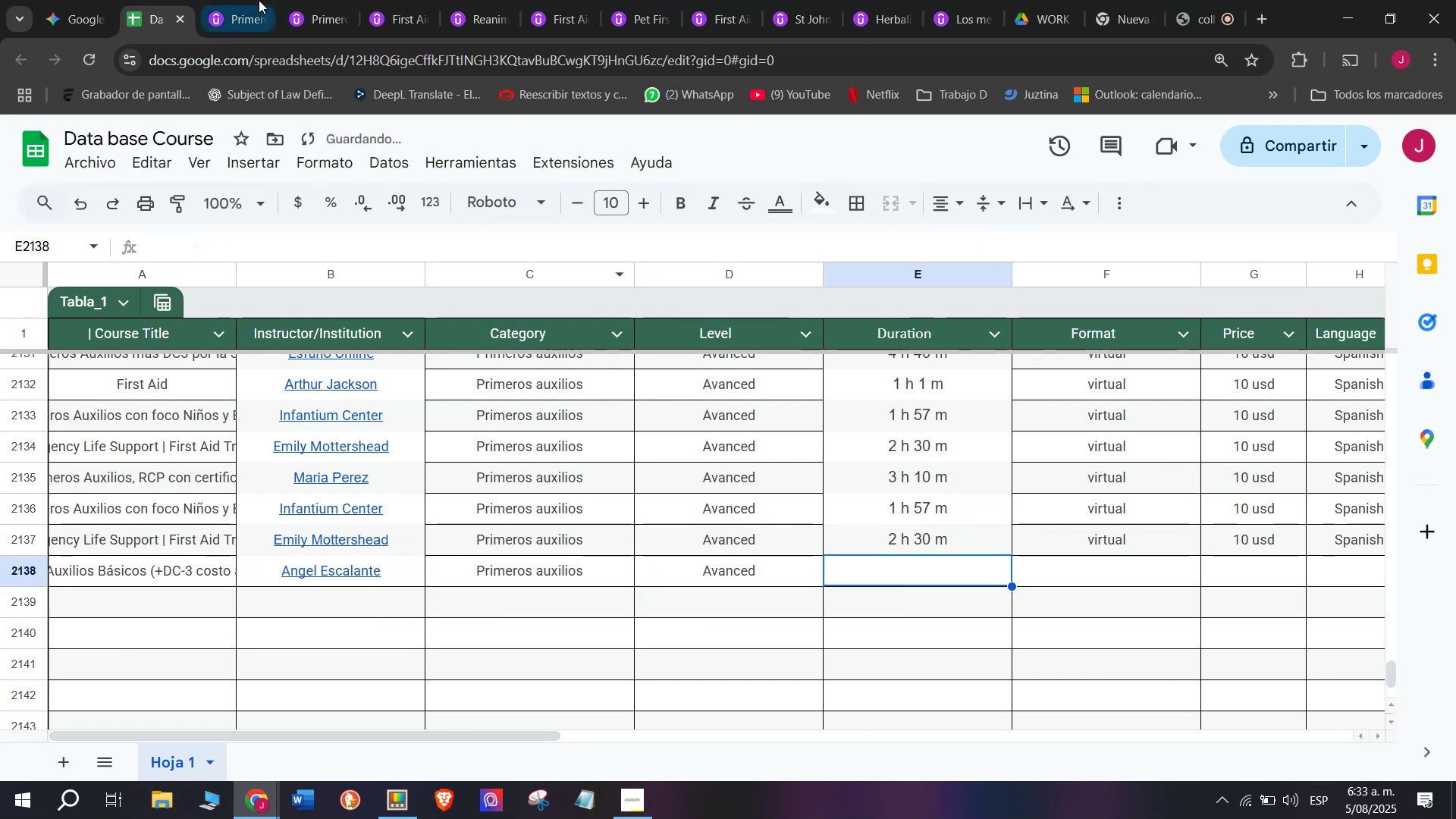 
left_click([256, 0])
 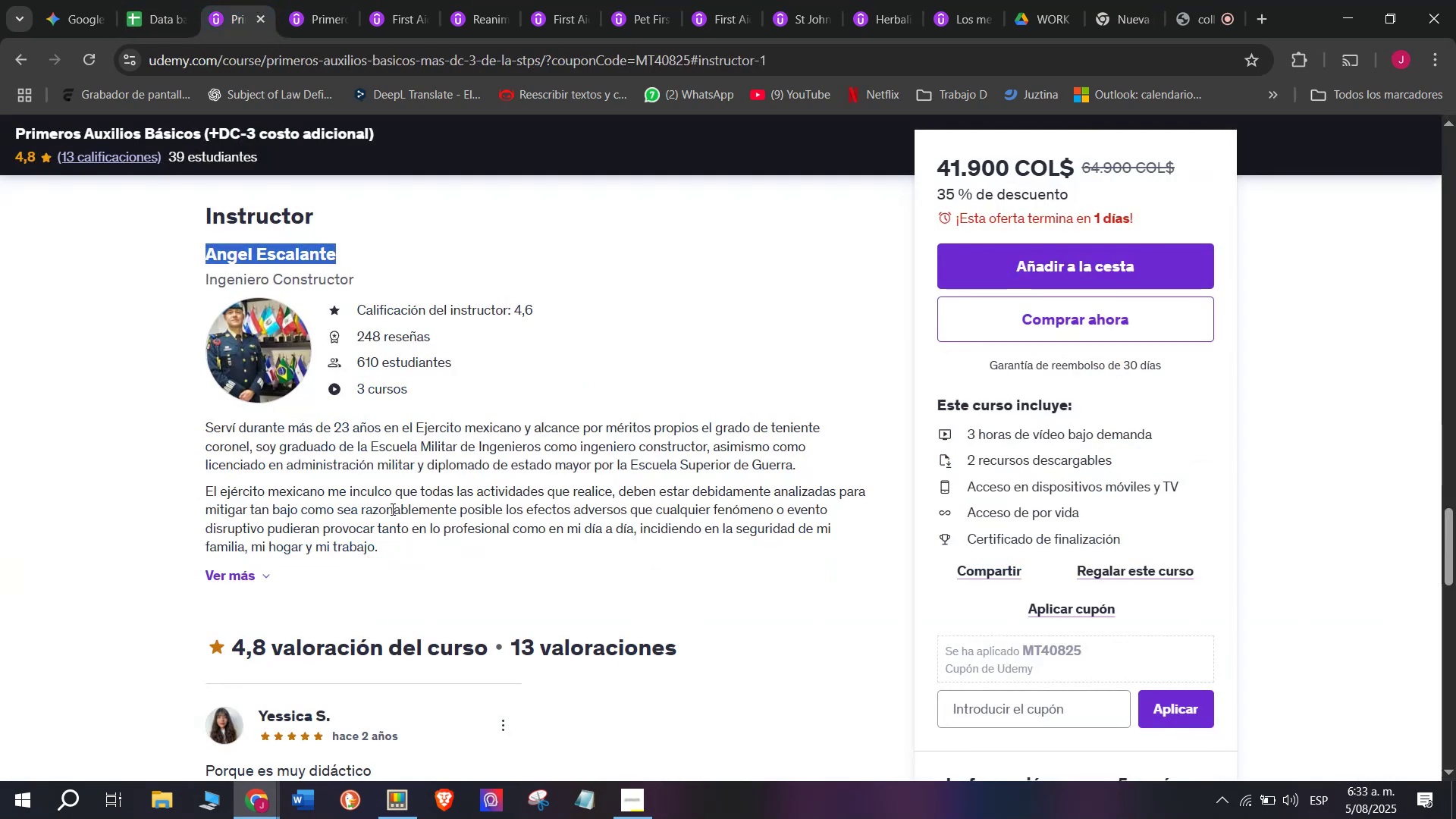 
scroll: coordinate [391, 509], scroll_direction: up, amount: 9.0
 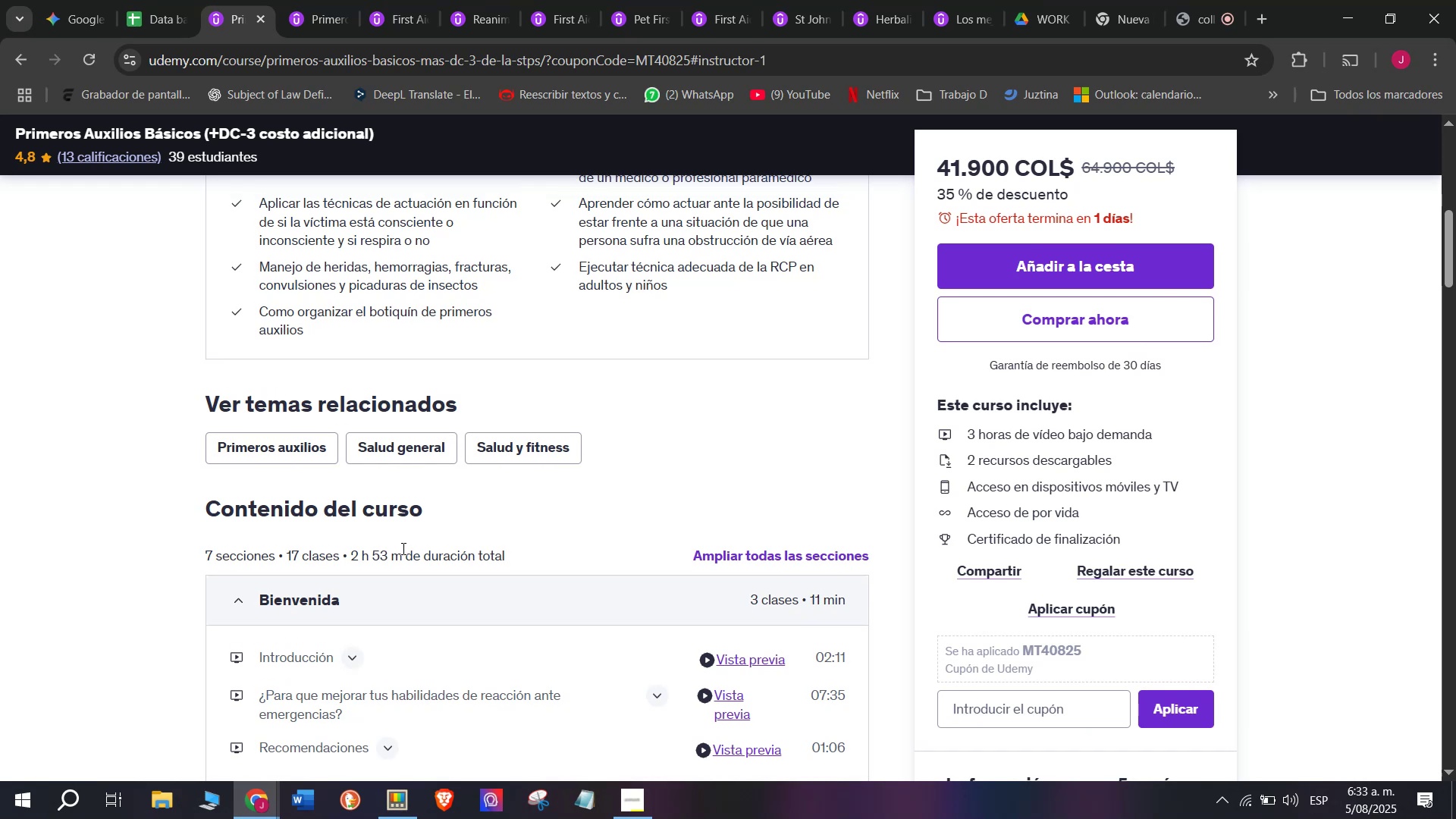 
left_click_drag(start_coordinate=[403, 555], to_coordinate=[352, 557])
 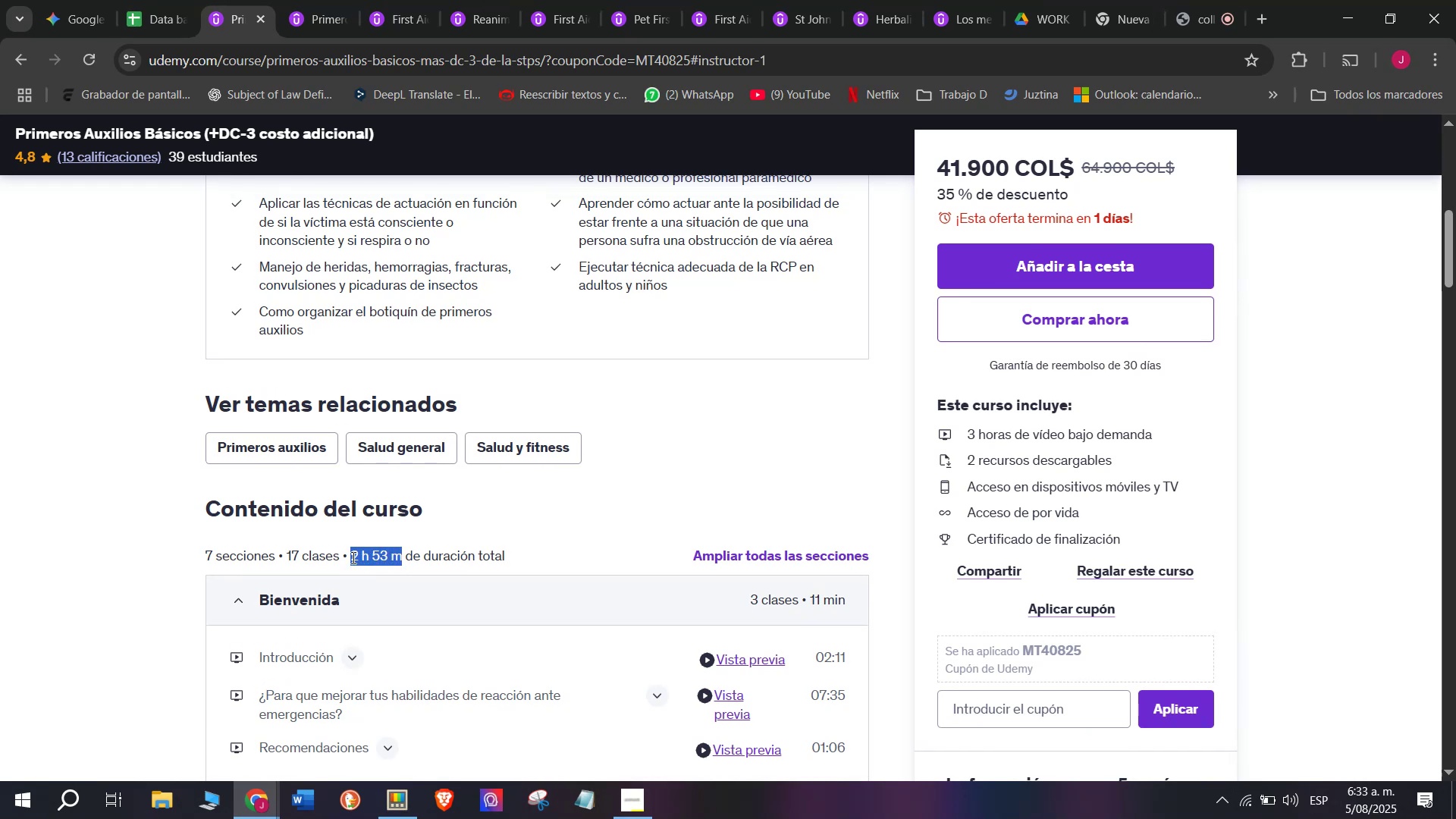 
key(Control+ControlLeft)
 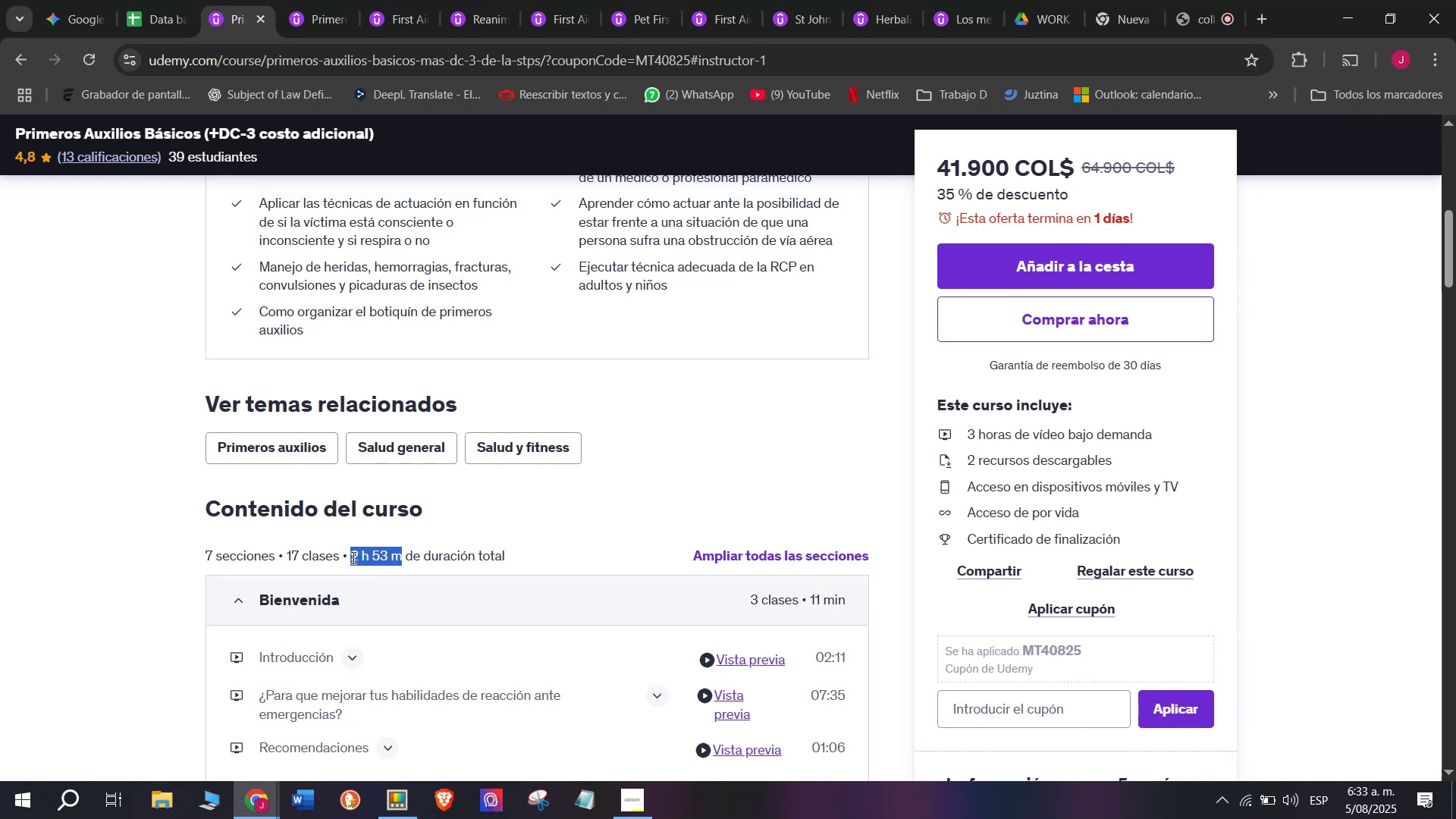 
key(Break)
 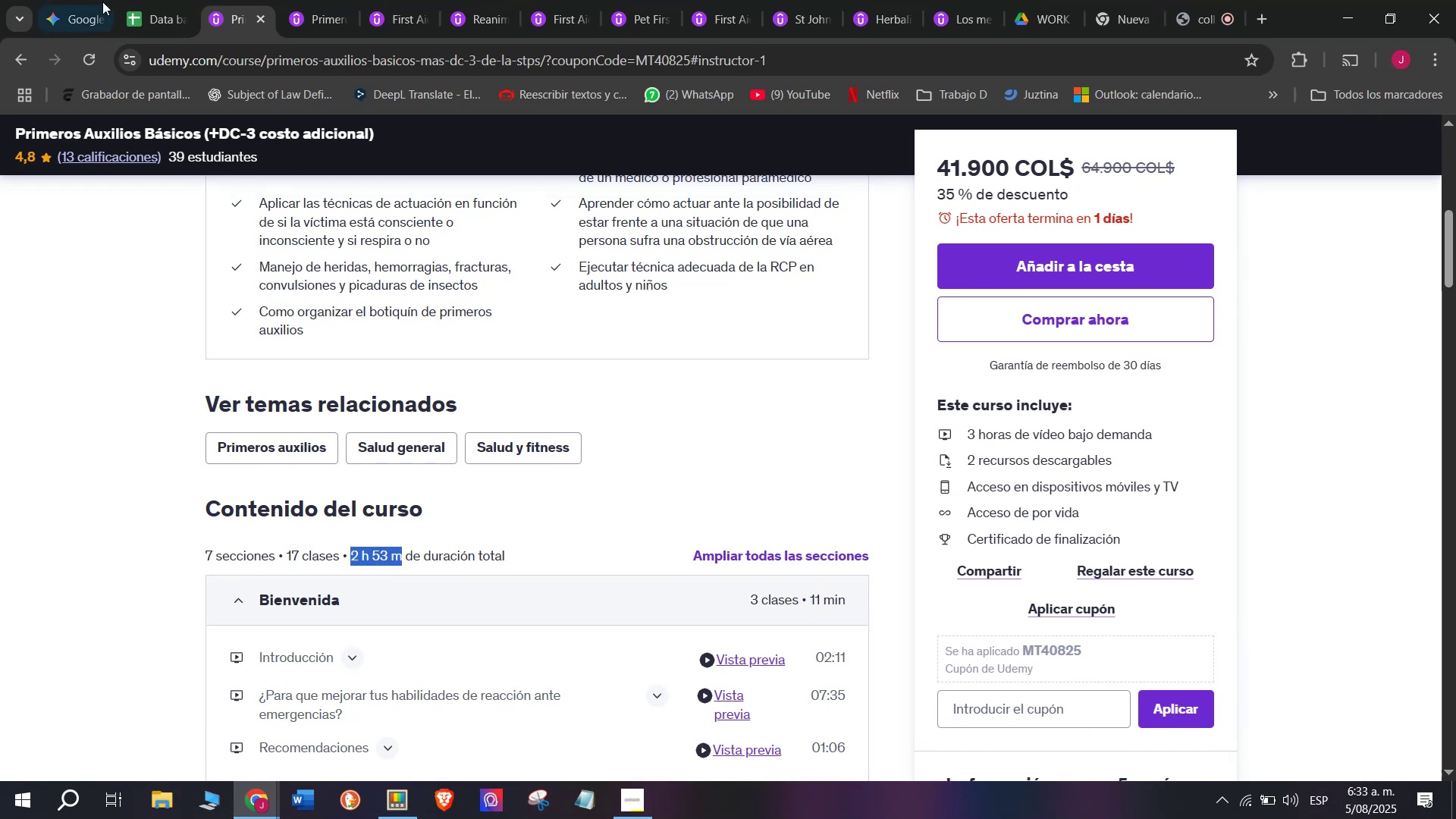 
key(Control+C)
 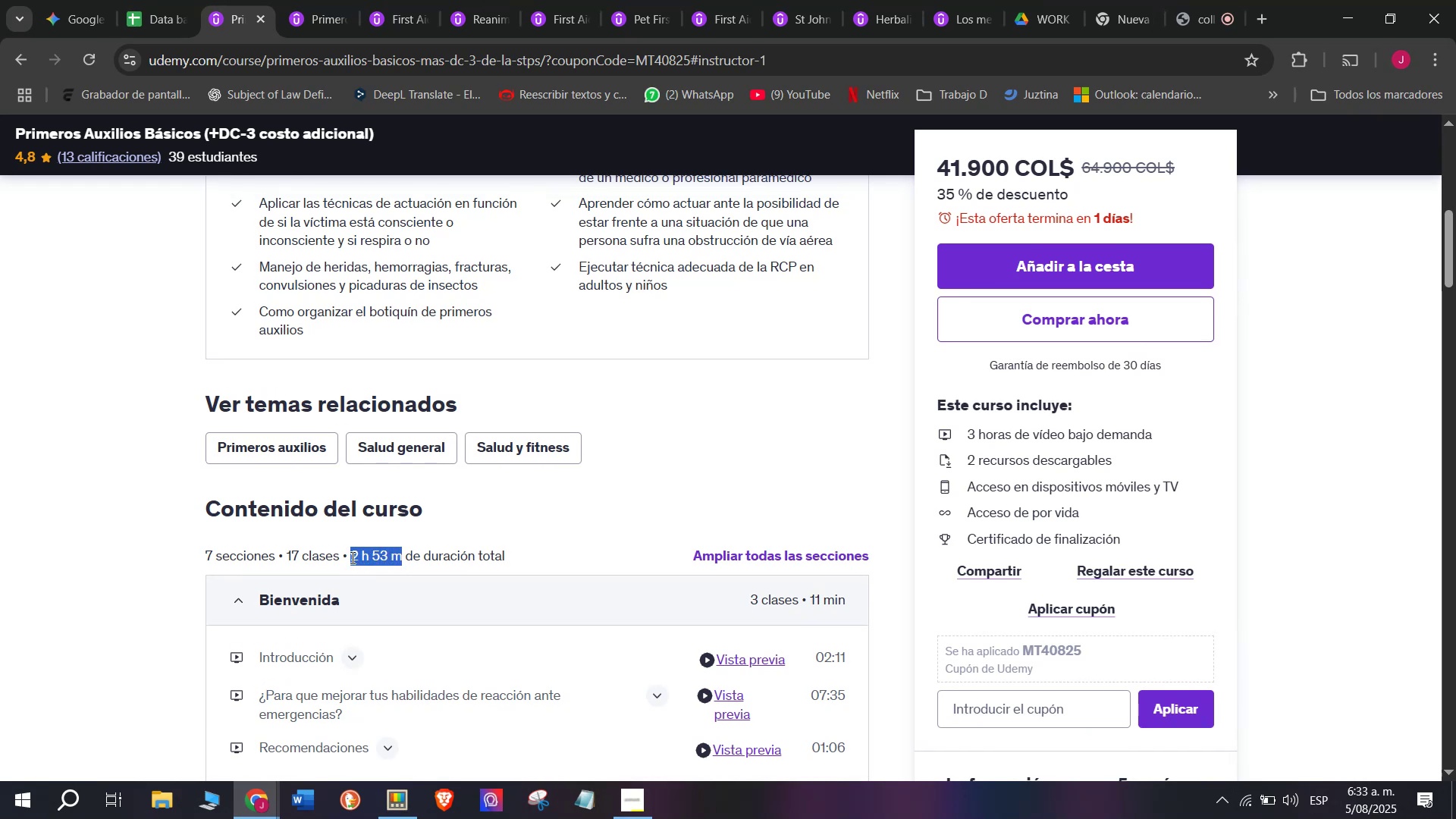 
key(Control+ControlLeft)
 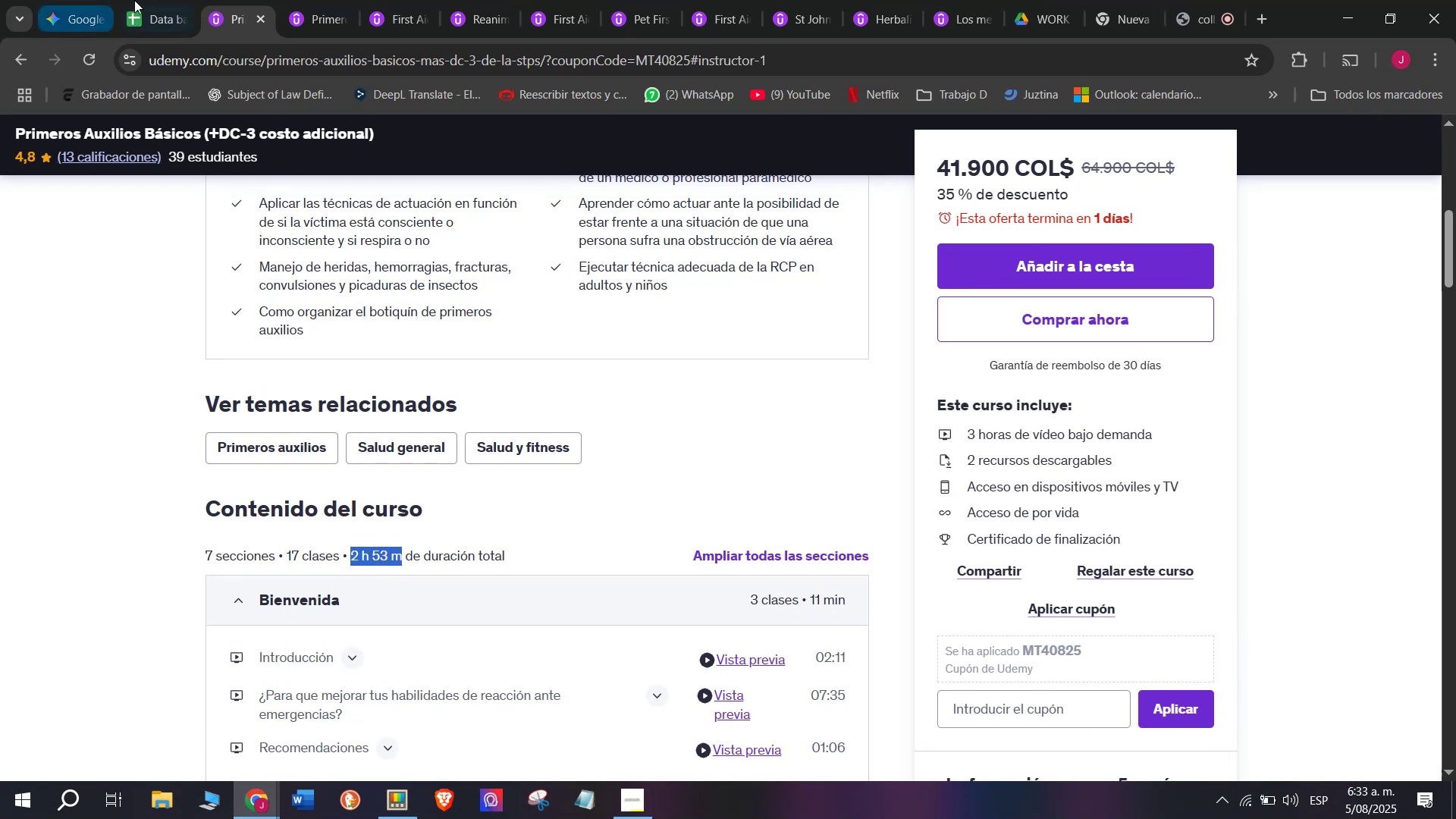 
key(Break)
 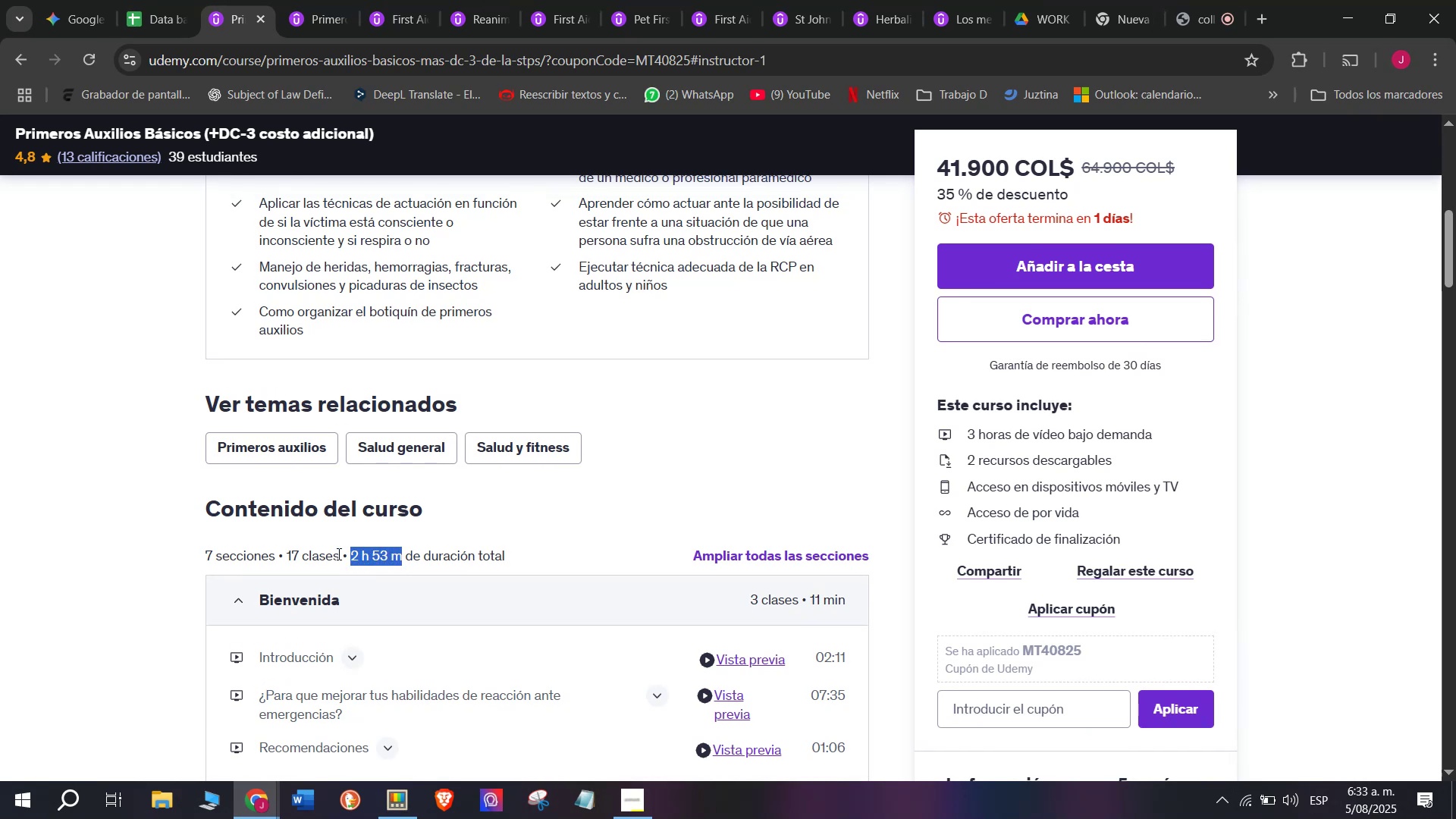 
key(Control+C)
 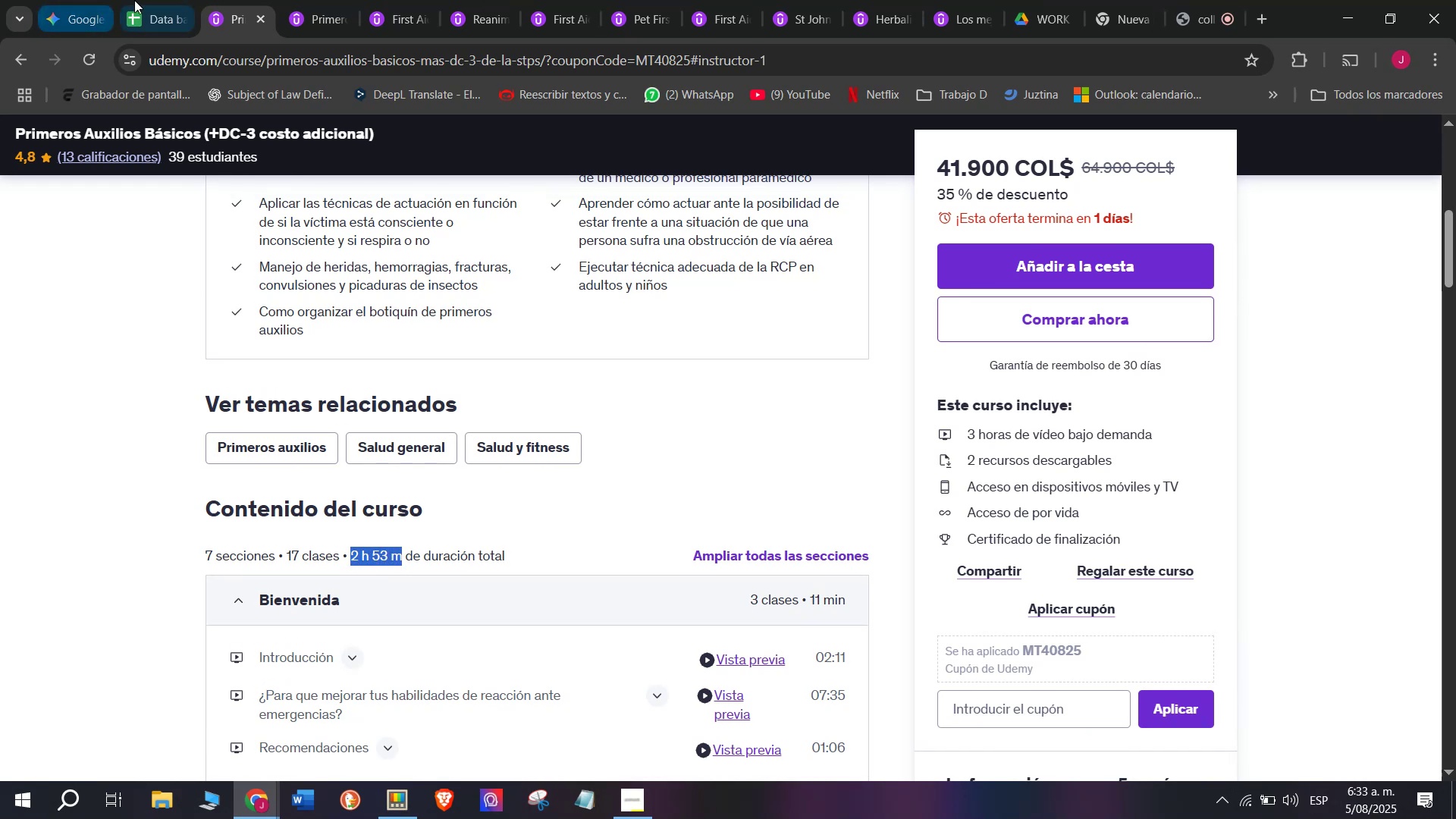 
left_click([134, 0])
 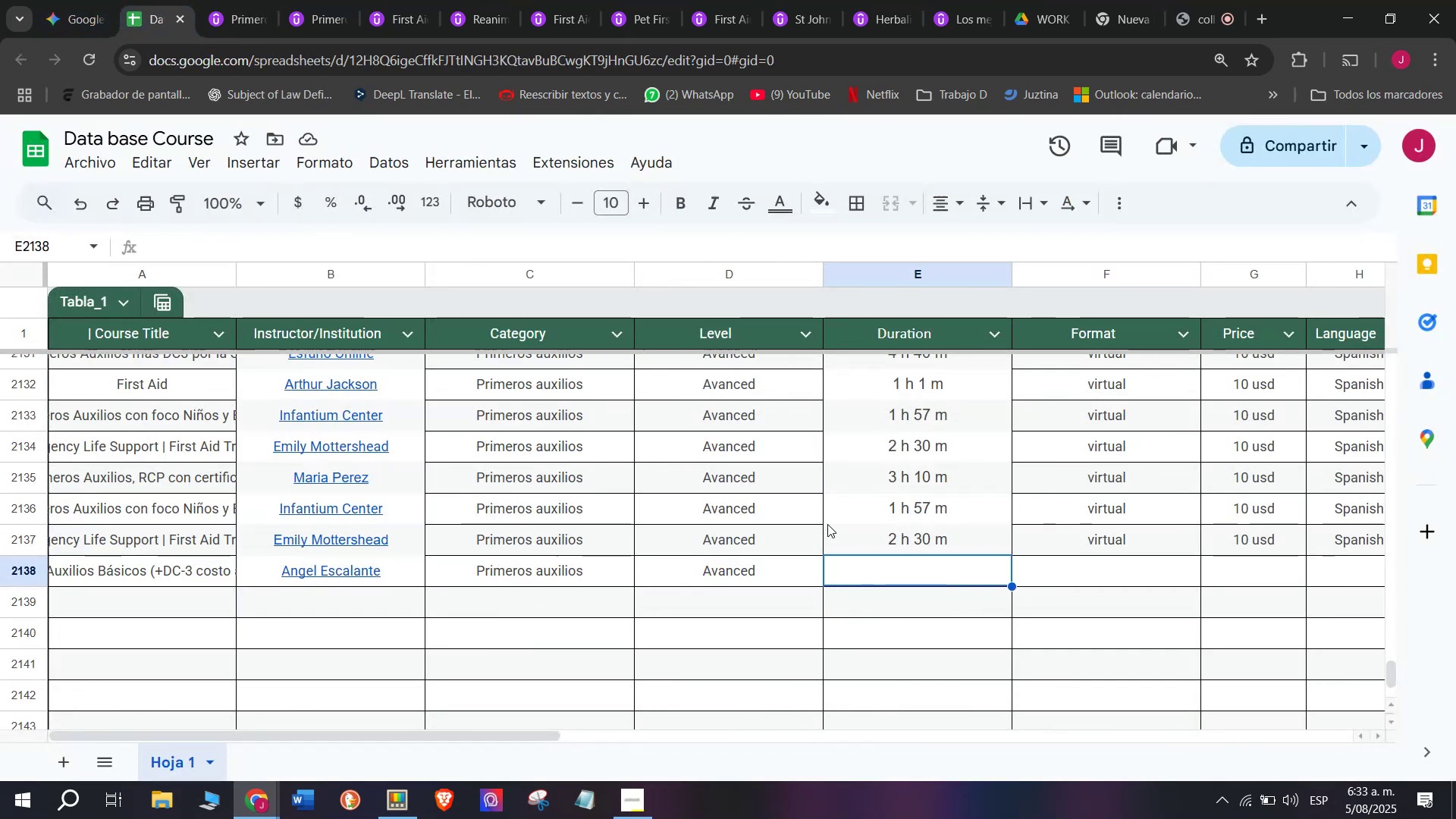 
key(Z)
 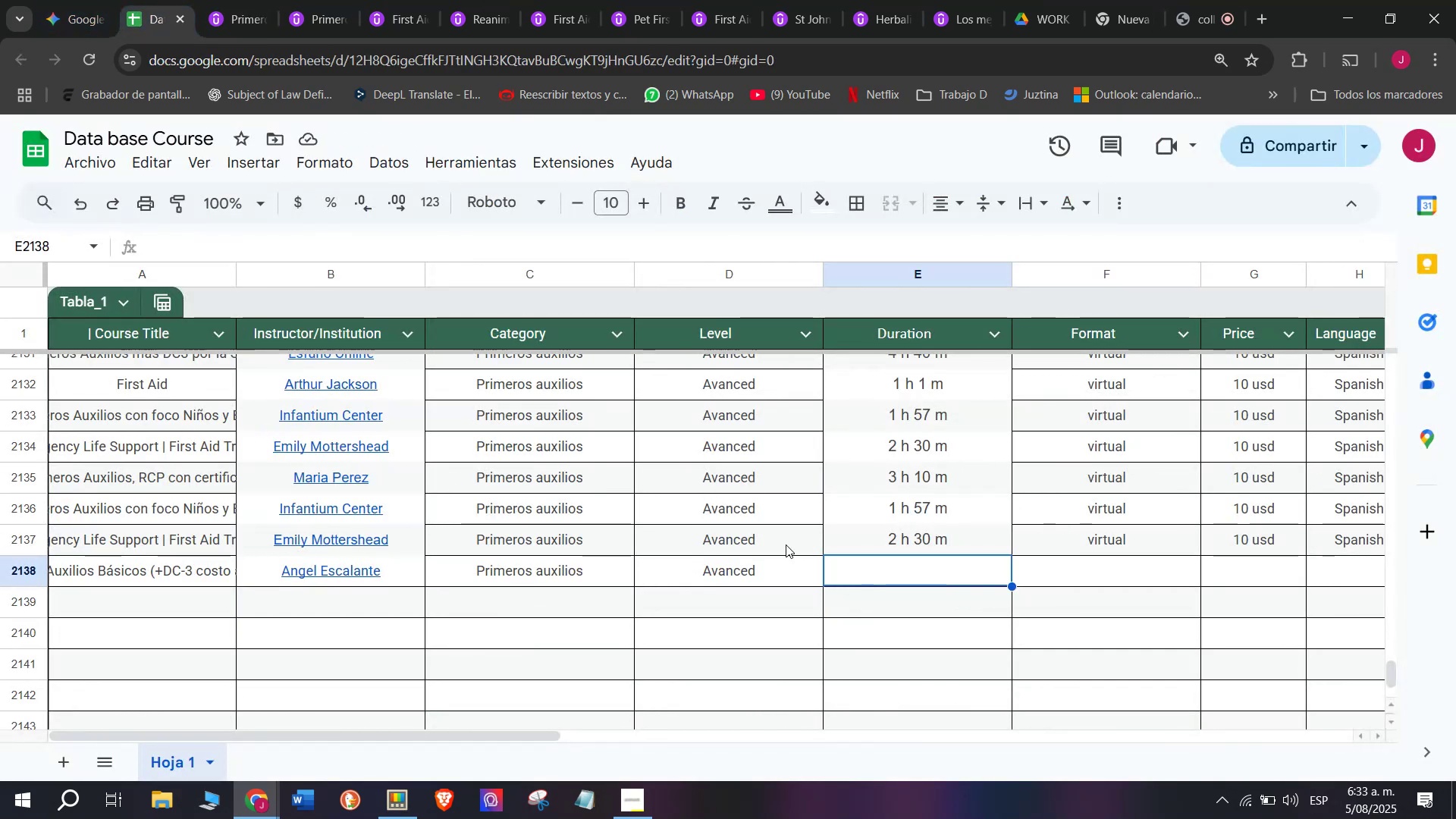 
key(Control+ControlLeft)
 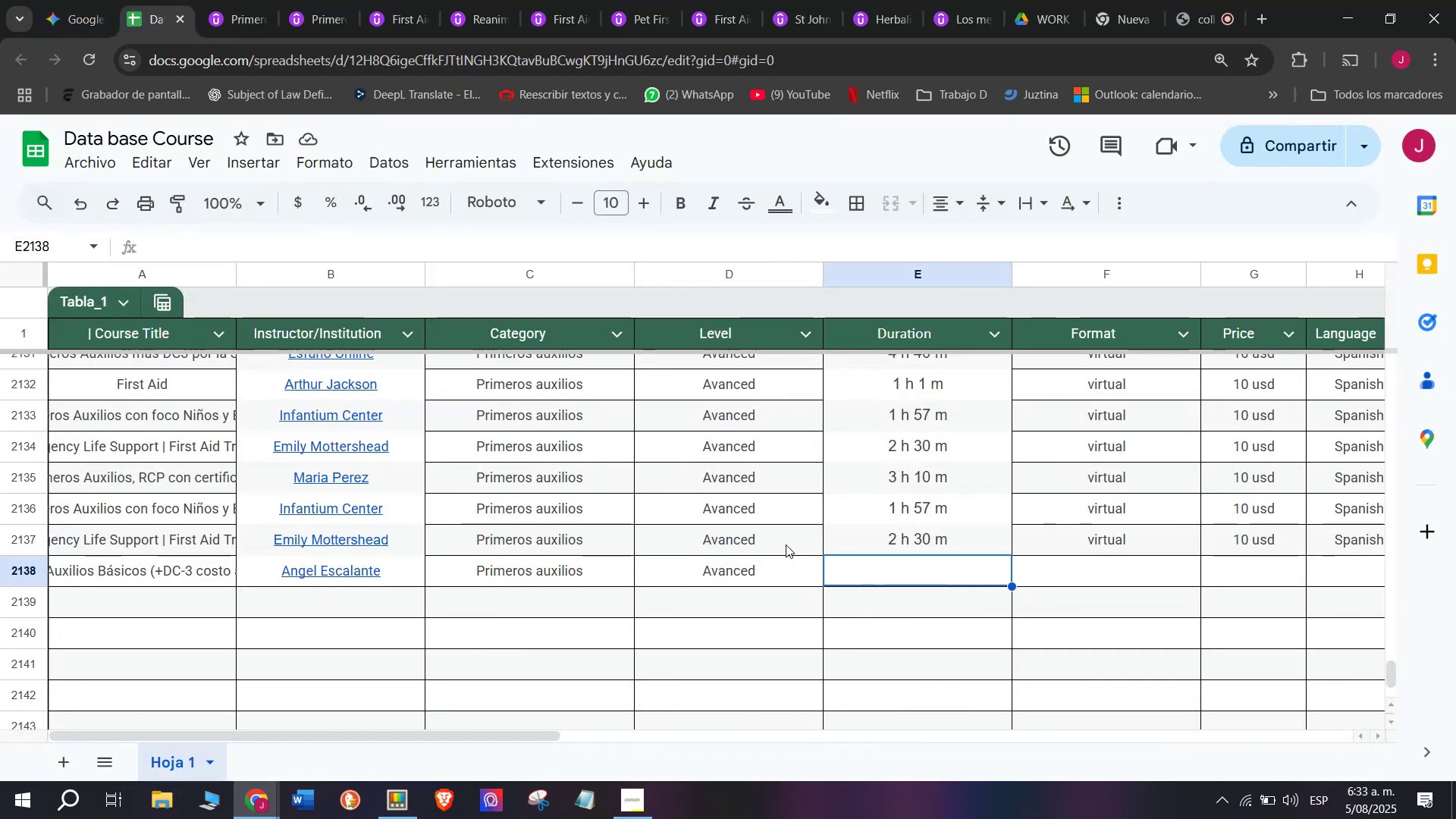 
key(Control+V)
 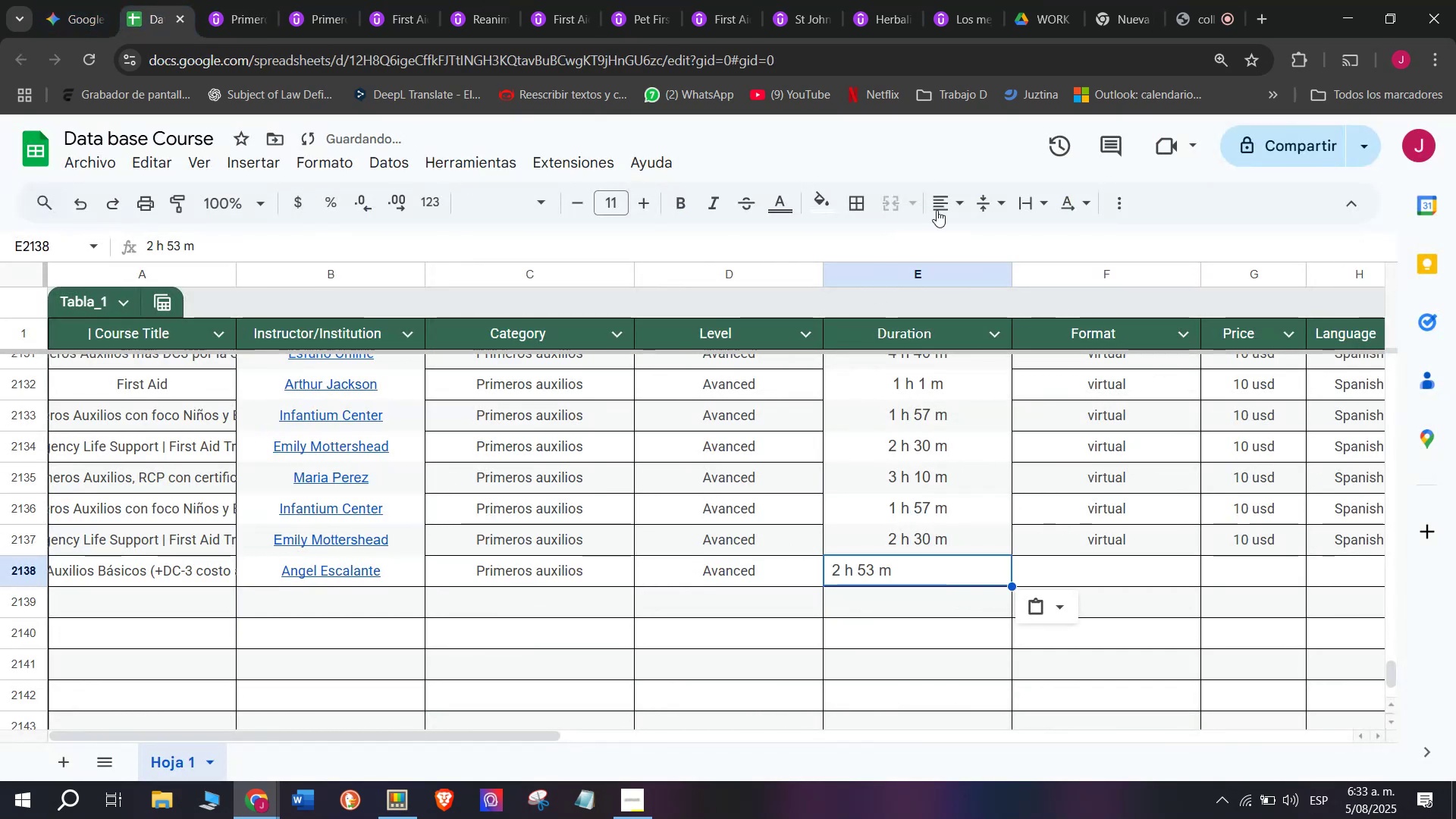 
left_click([952, 200])
 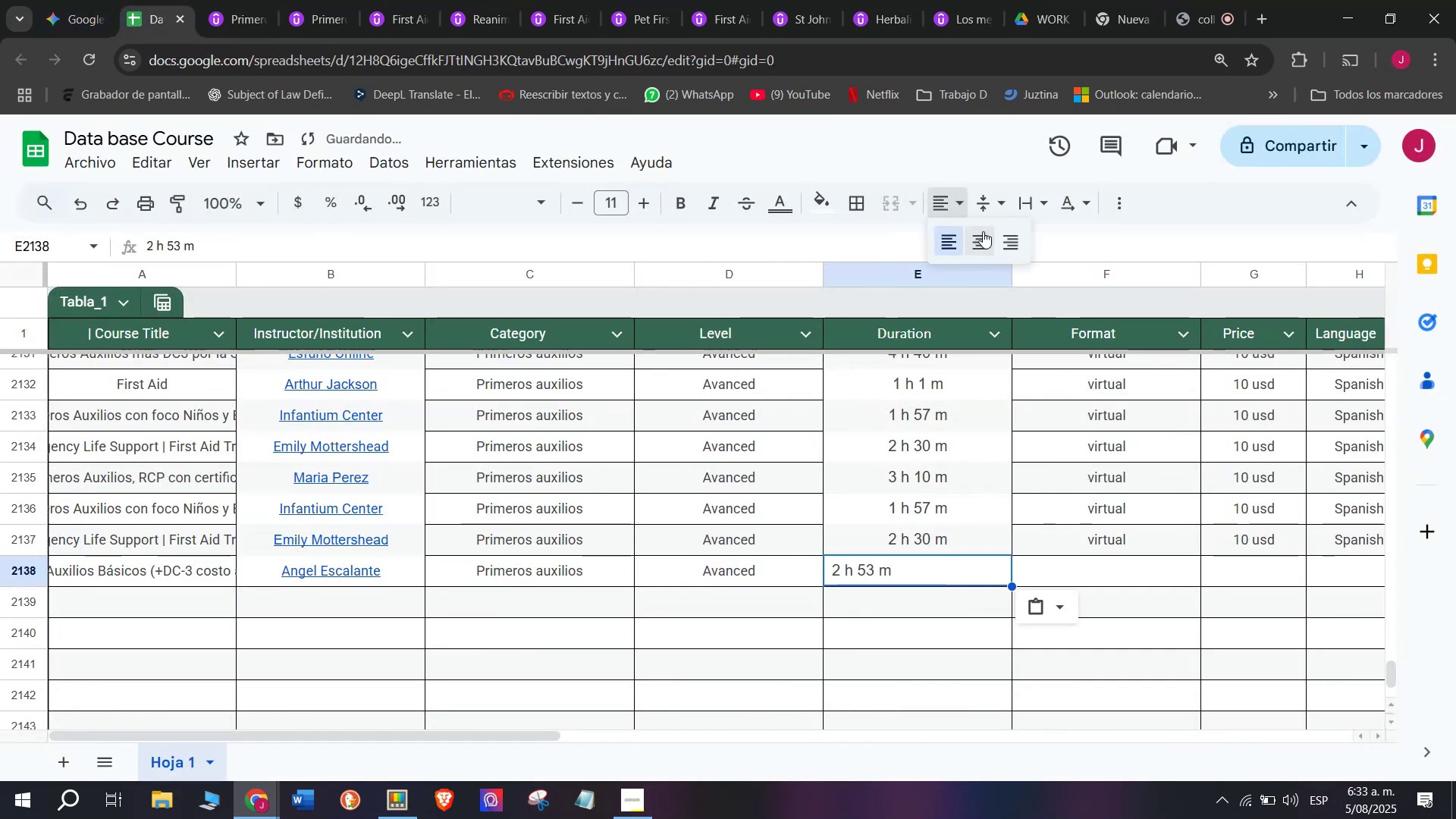 
left_click([983, 231])
 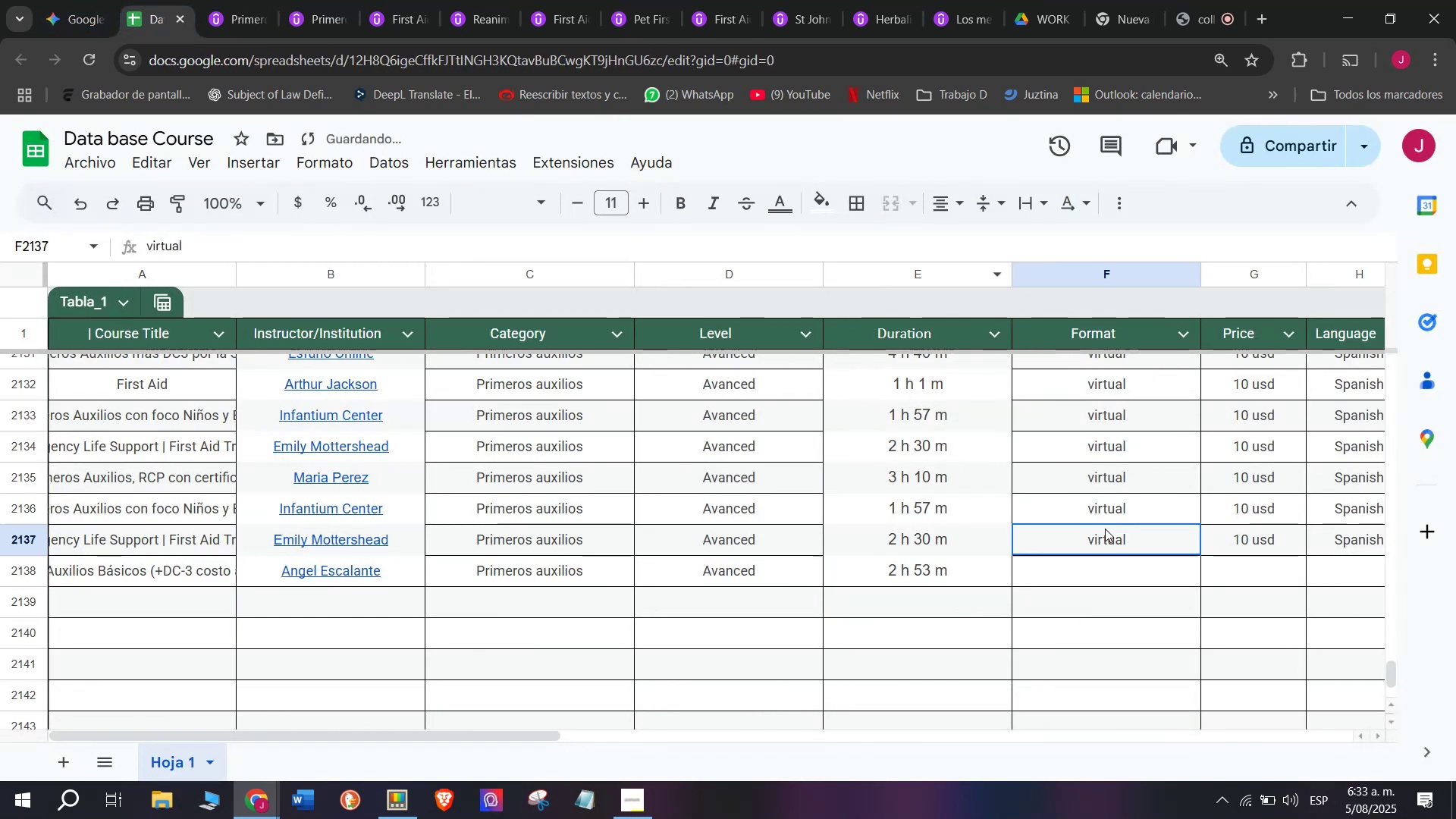 
key(Control+C)
 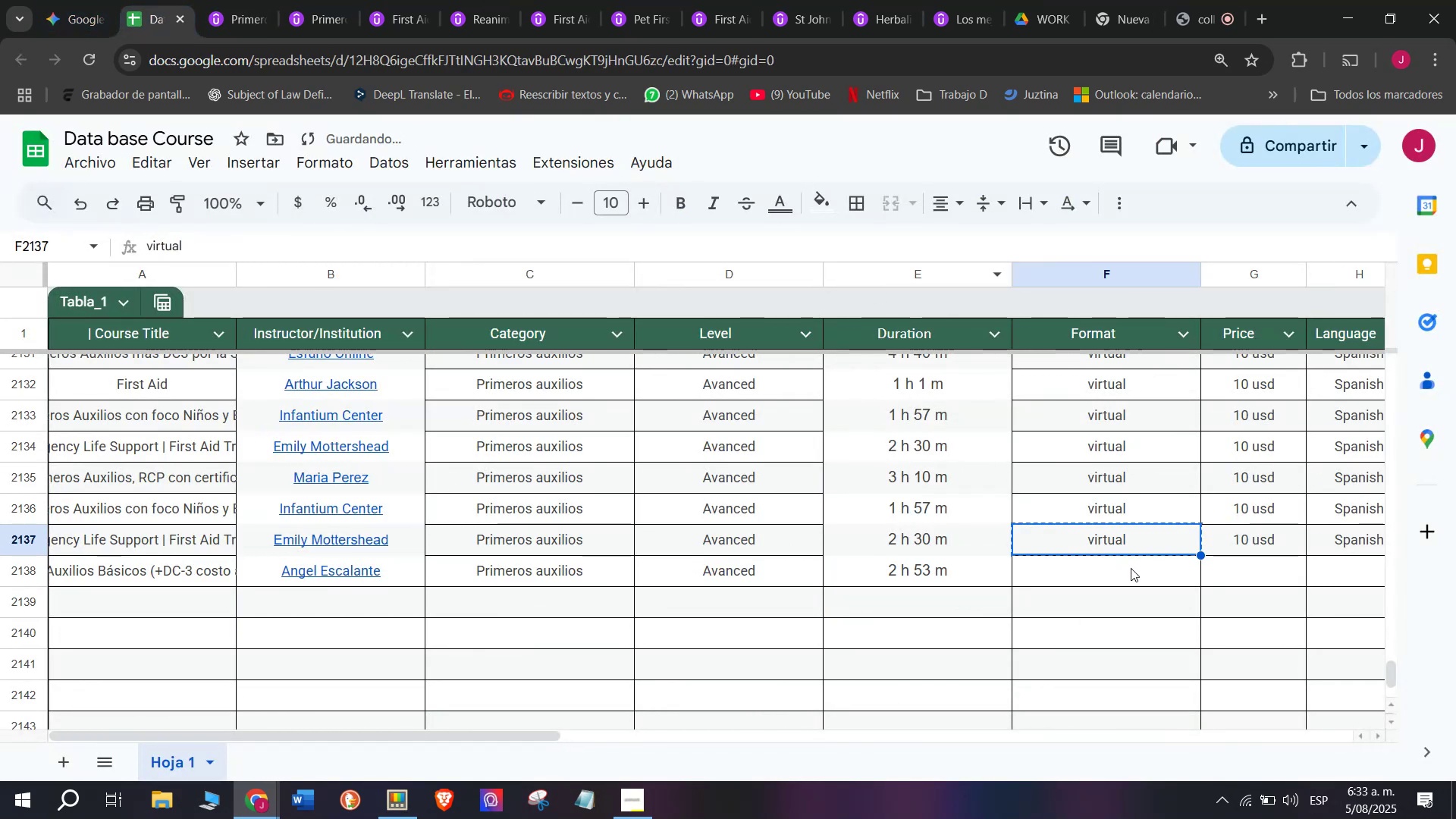 
key(Break)
 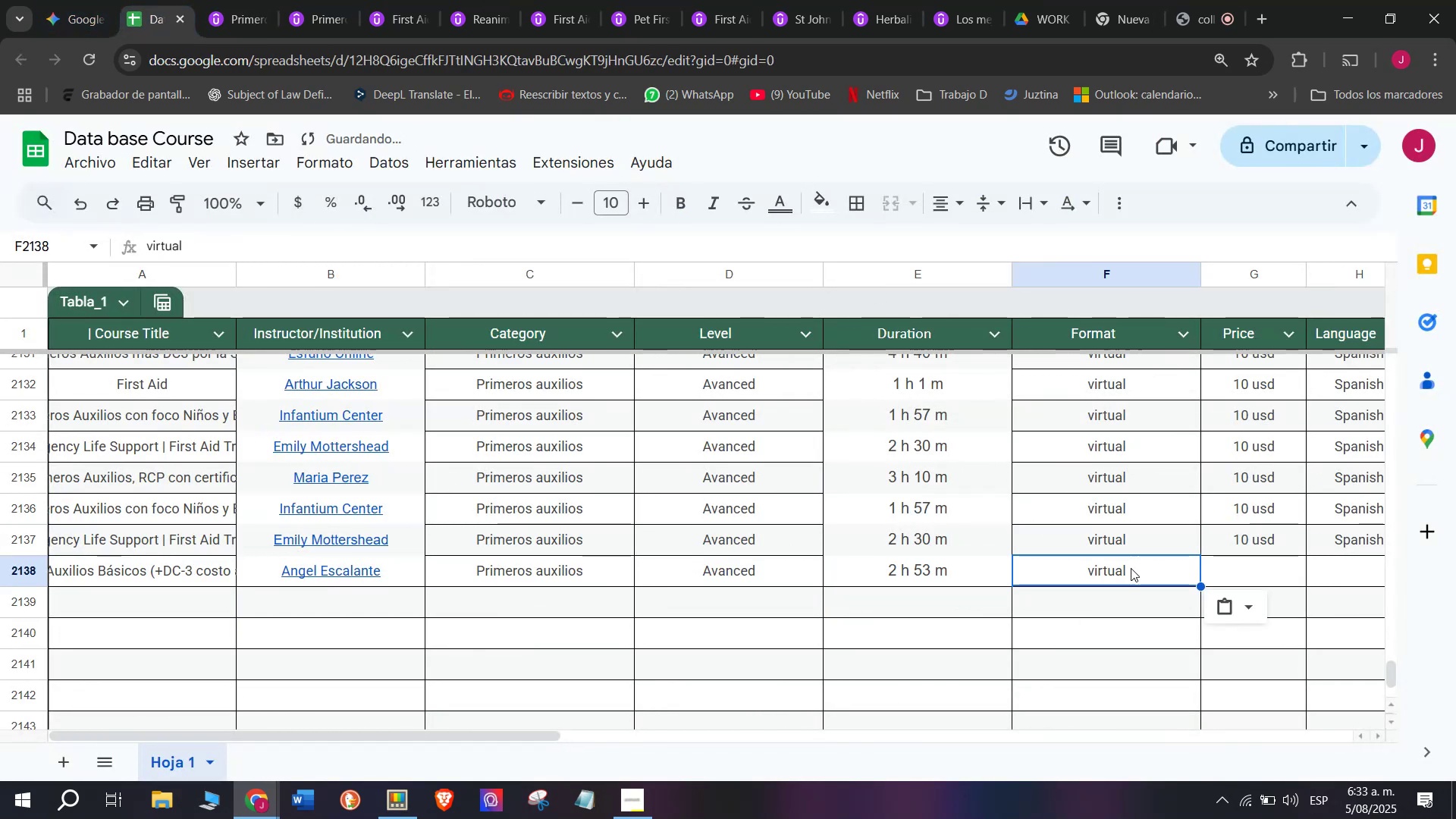 
key(Control+ControlLeft)
 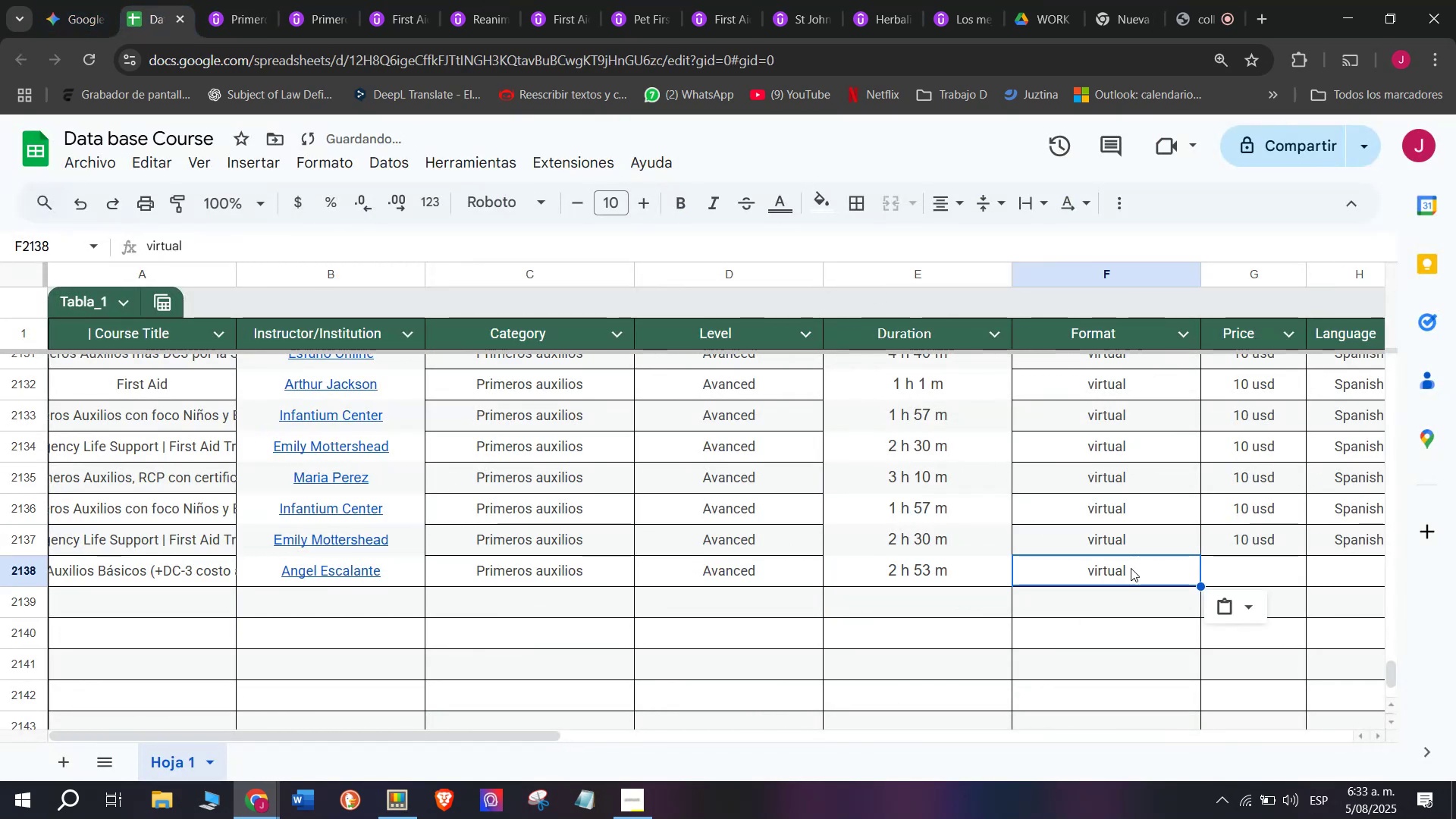 
left_click([1131, 568])
 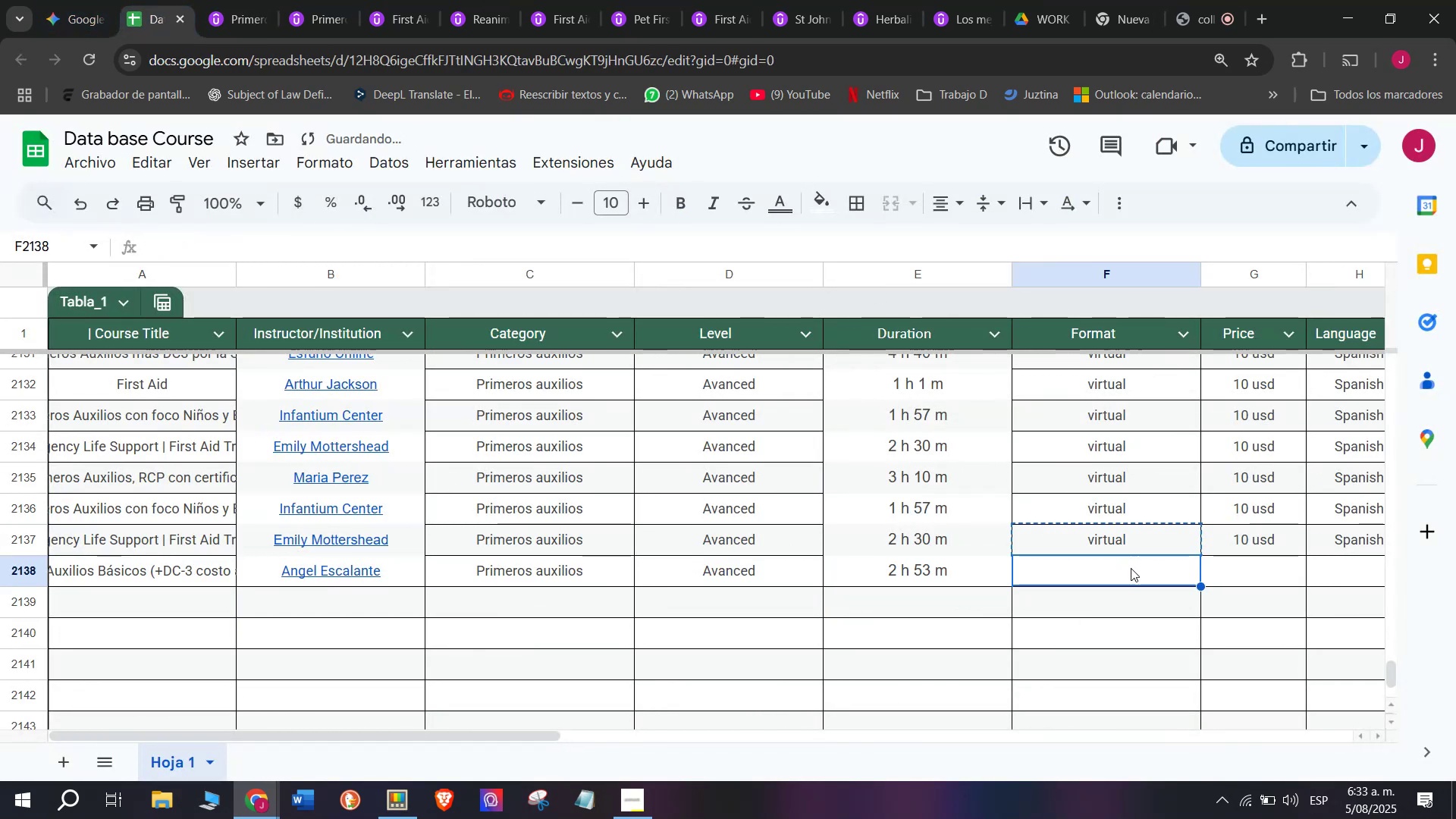 
key(Z)
 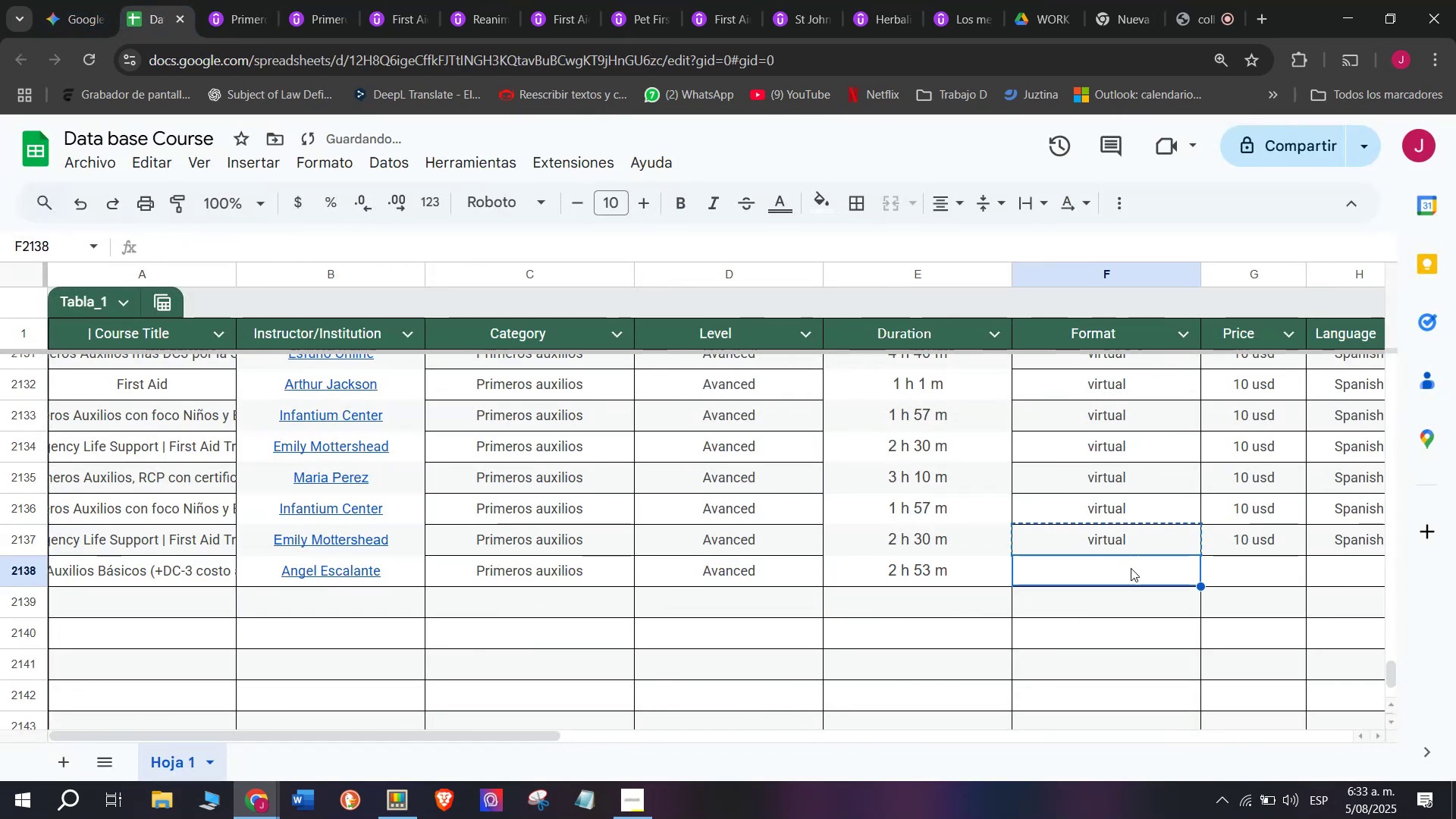 
key(Control+ControlLeft)
 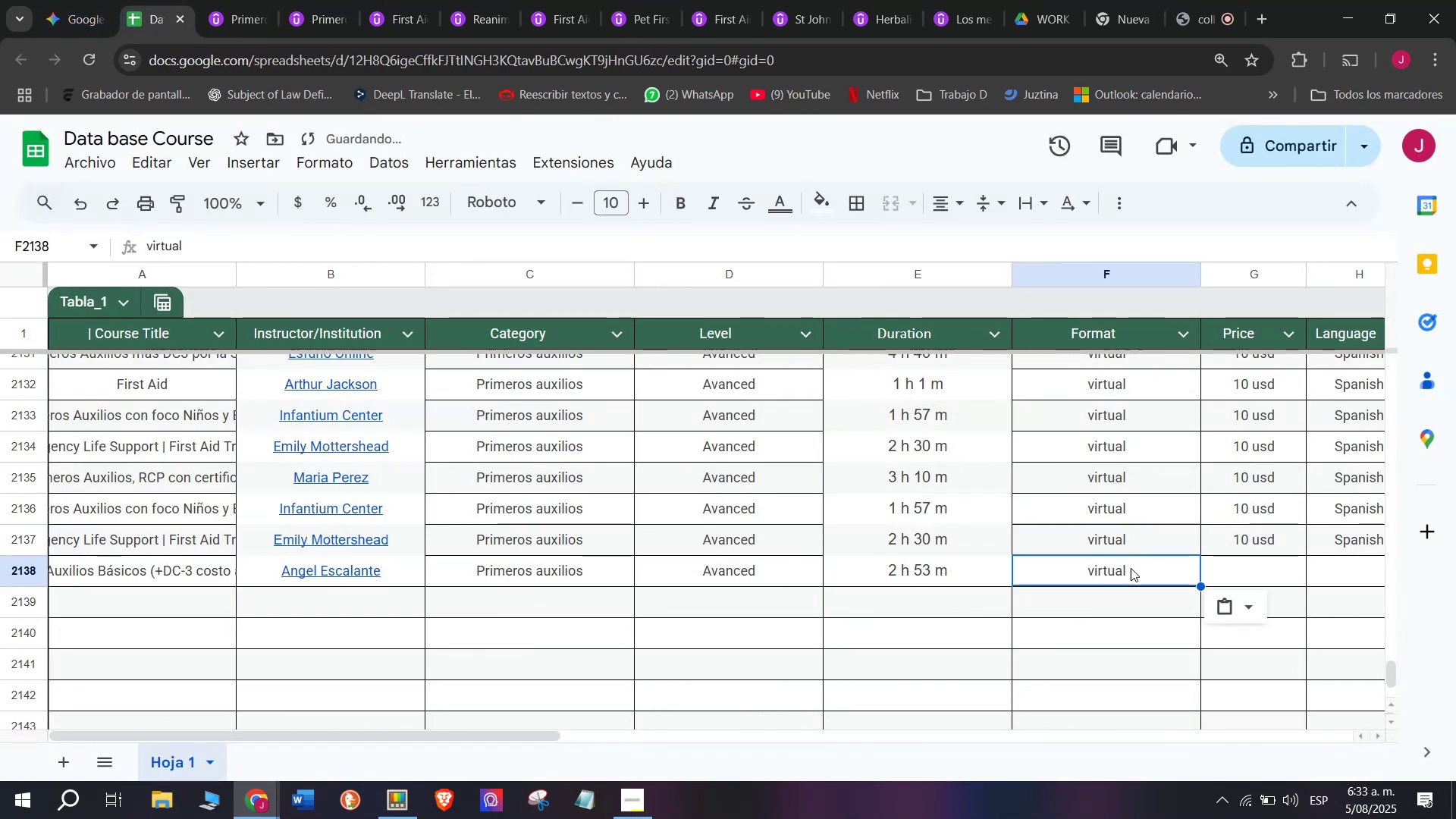 
key(Control+V)
 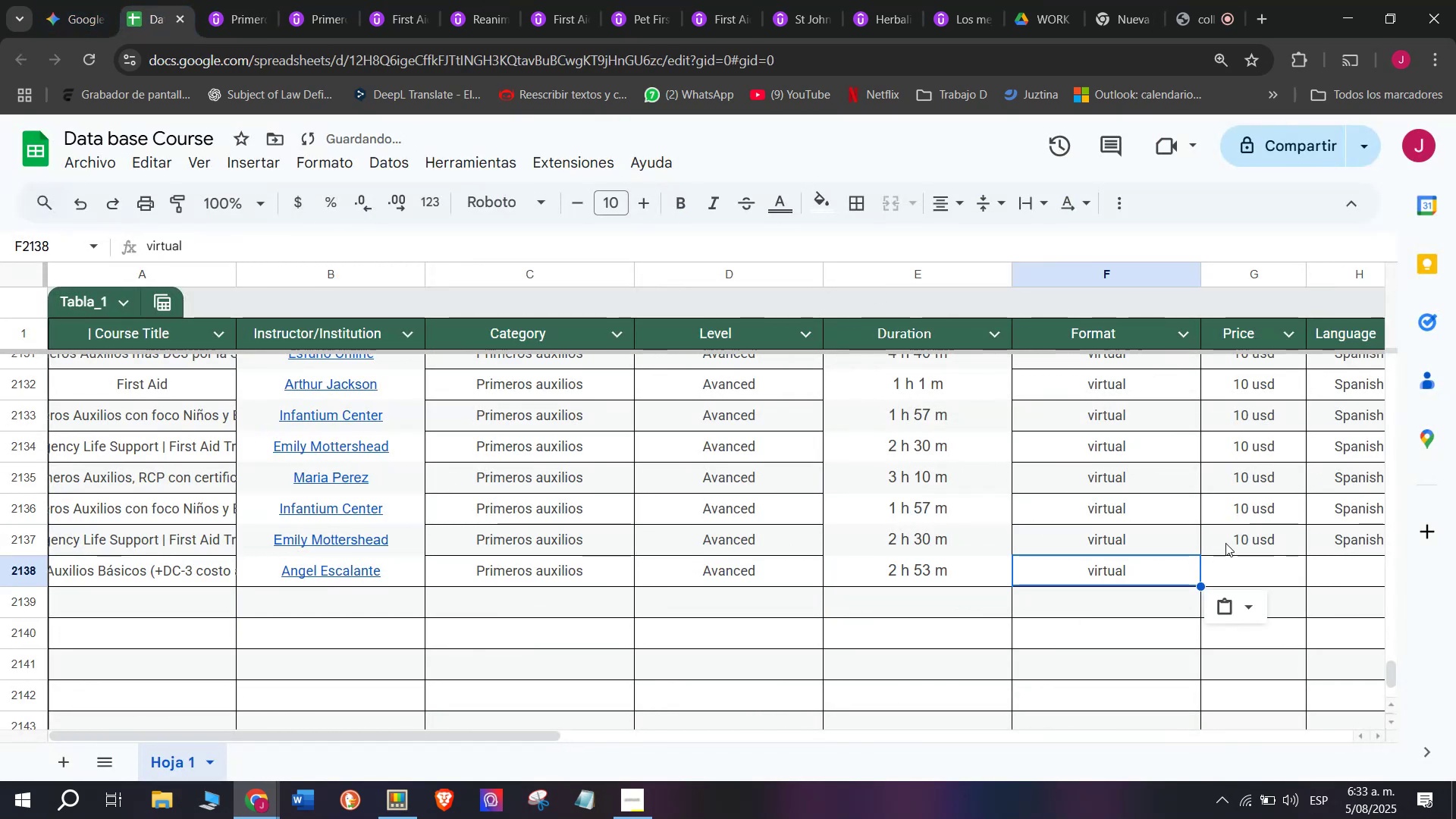 
left_click([1225, 543])
 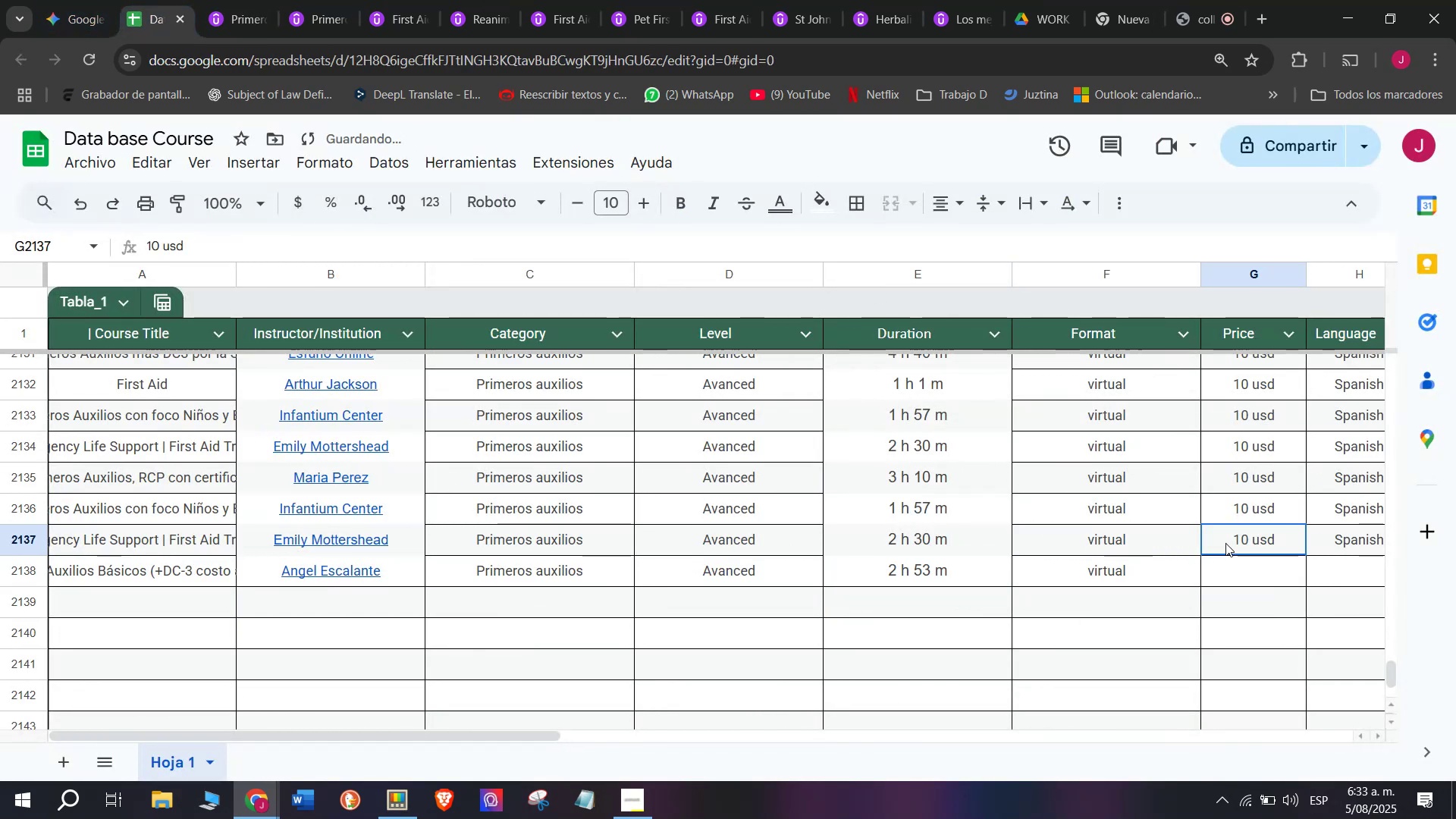 
key(Control+ControlLeft)
 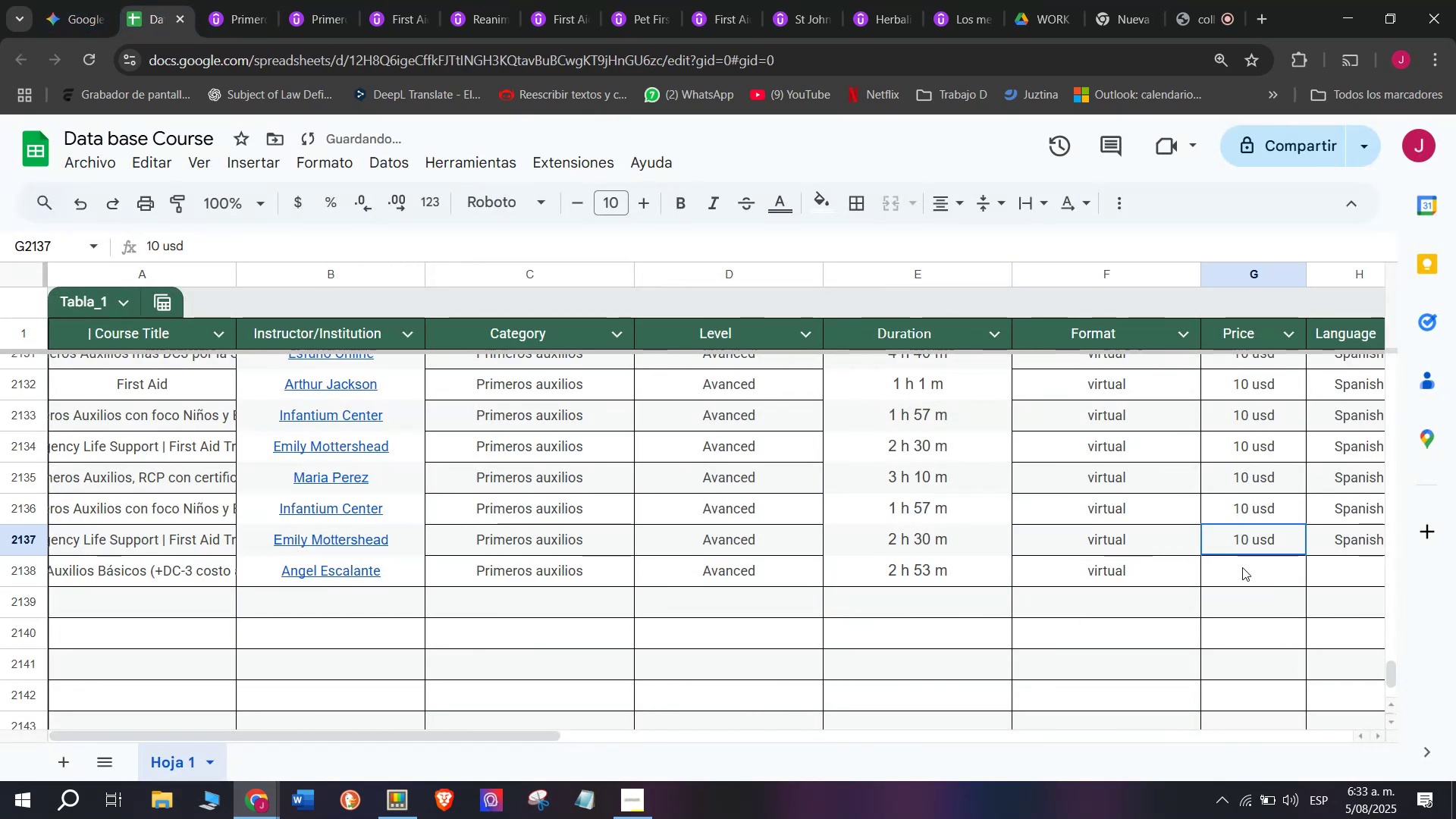 
key(Break)
 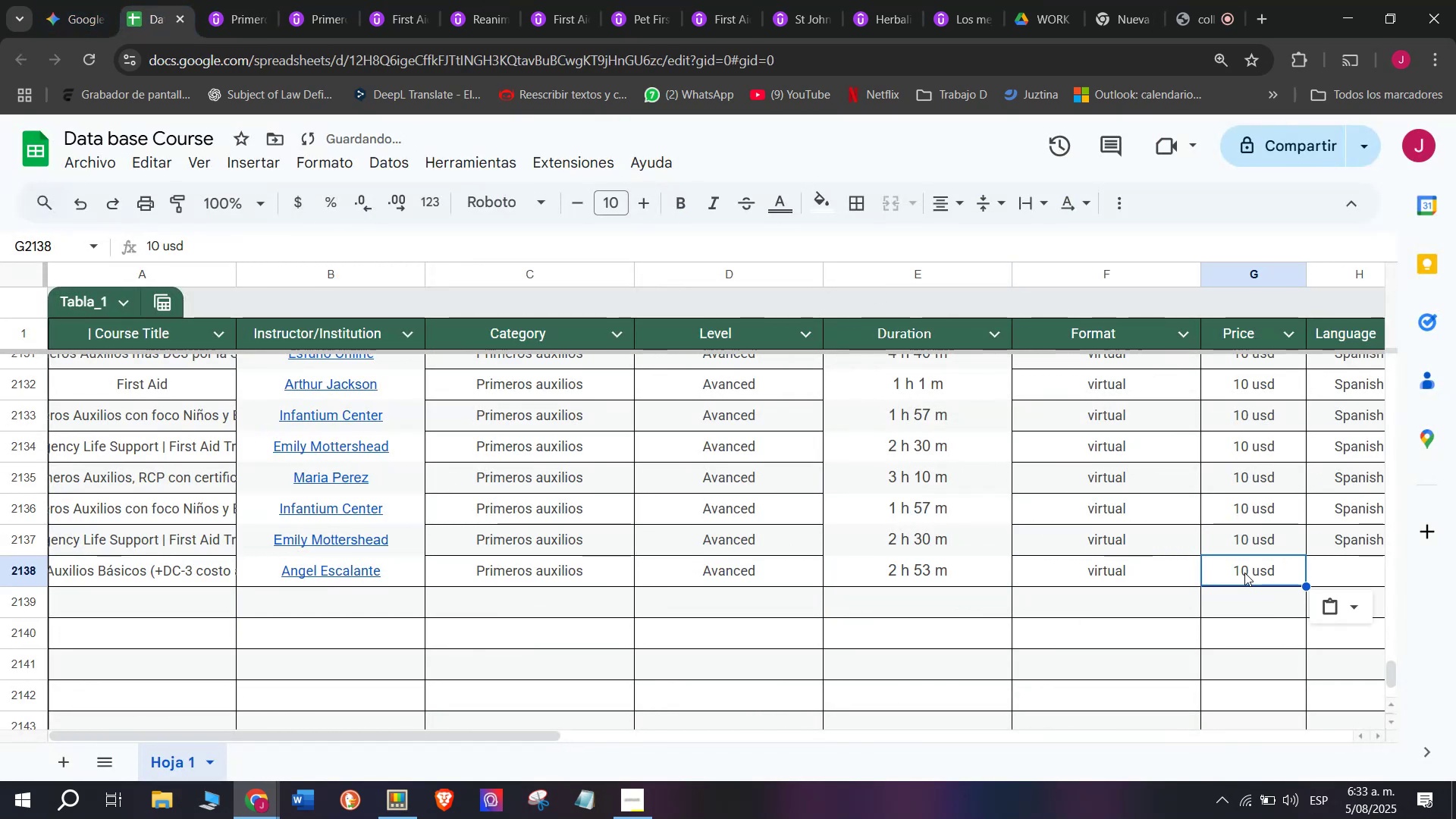 
key(Control+C)
 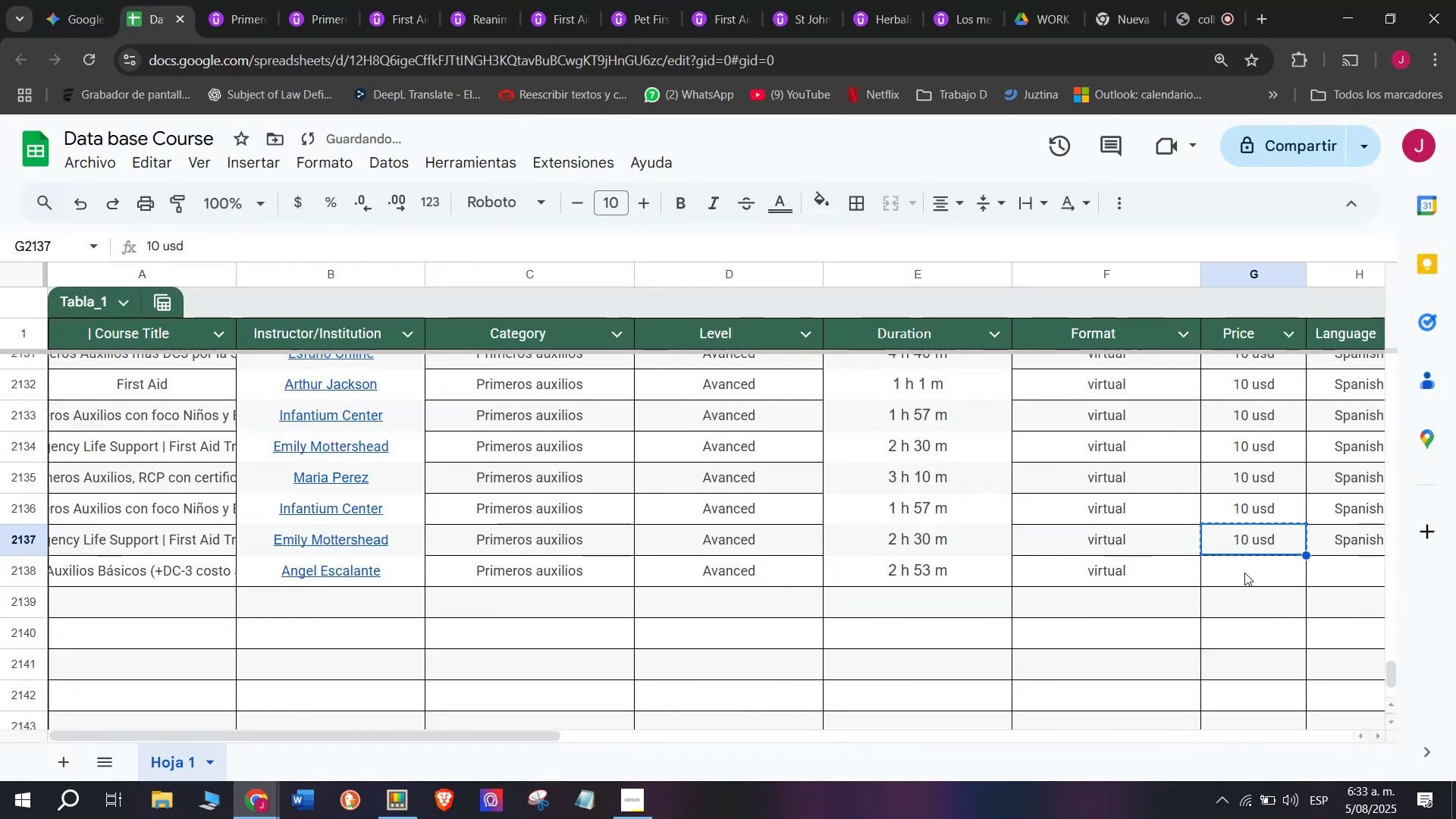 
key(Control+ControlLeft)
 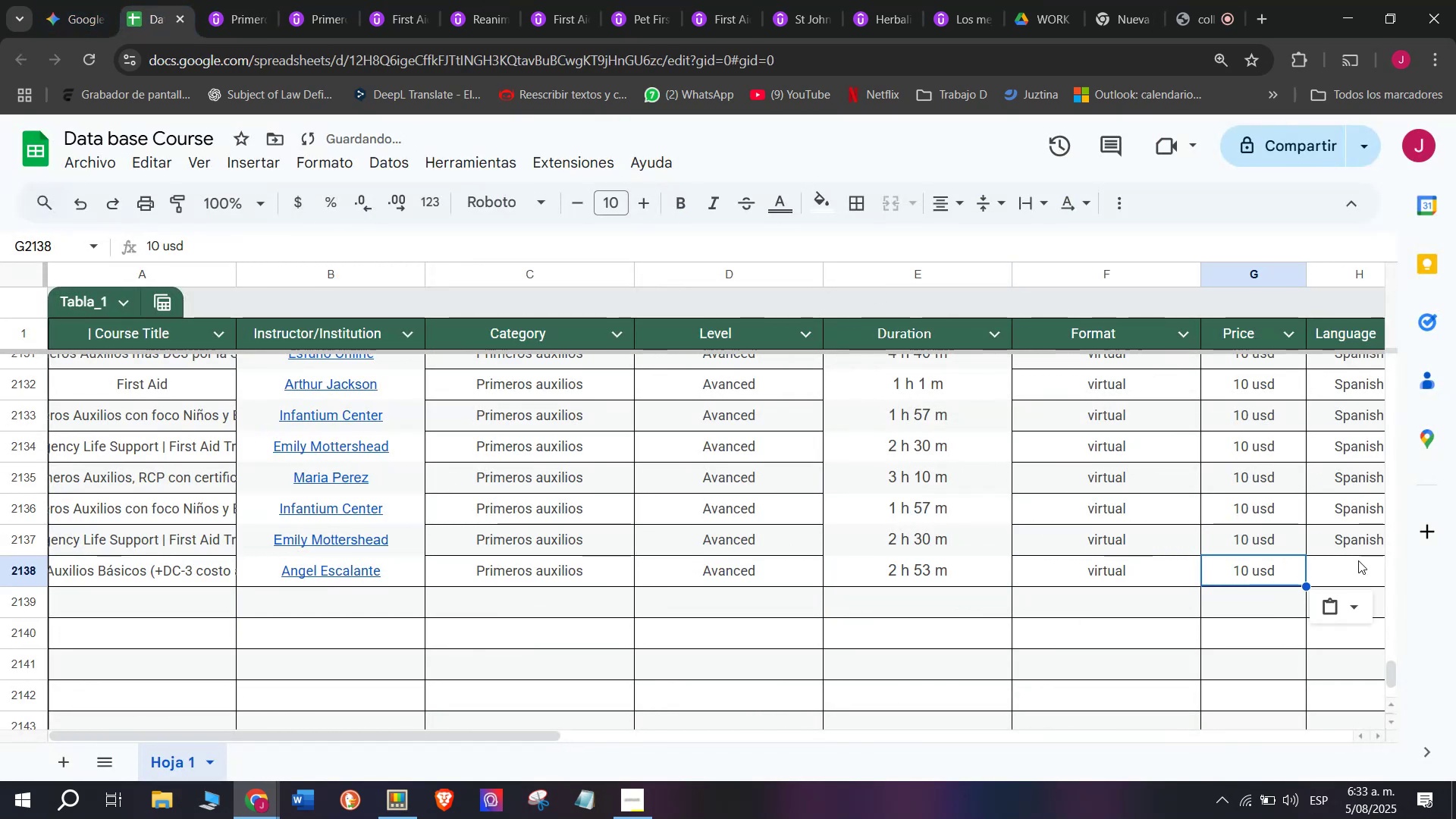 
key(Z)
 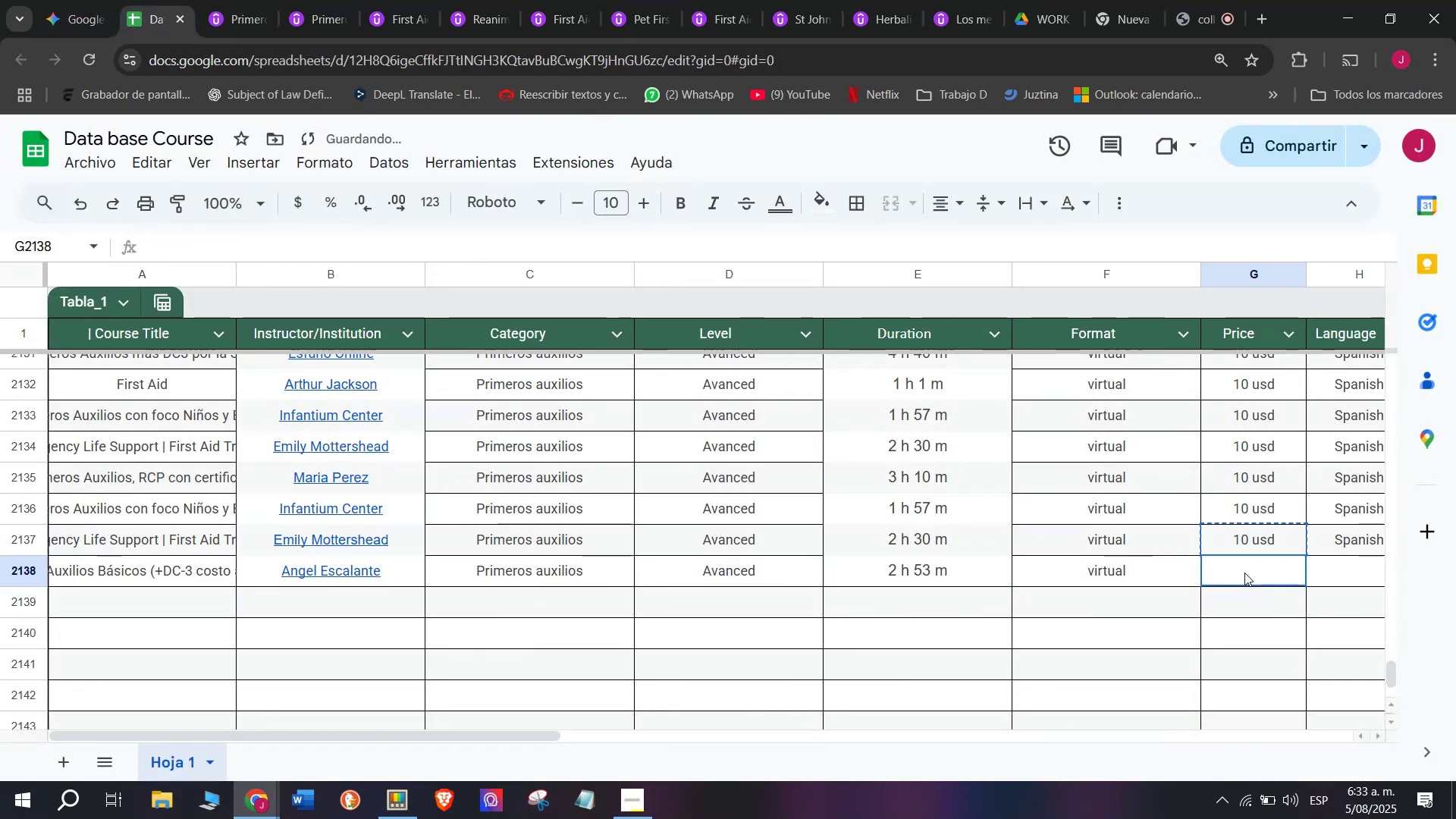 
key(Control+V)
 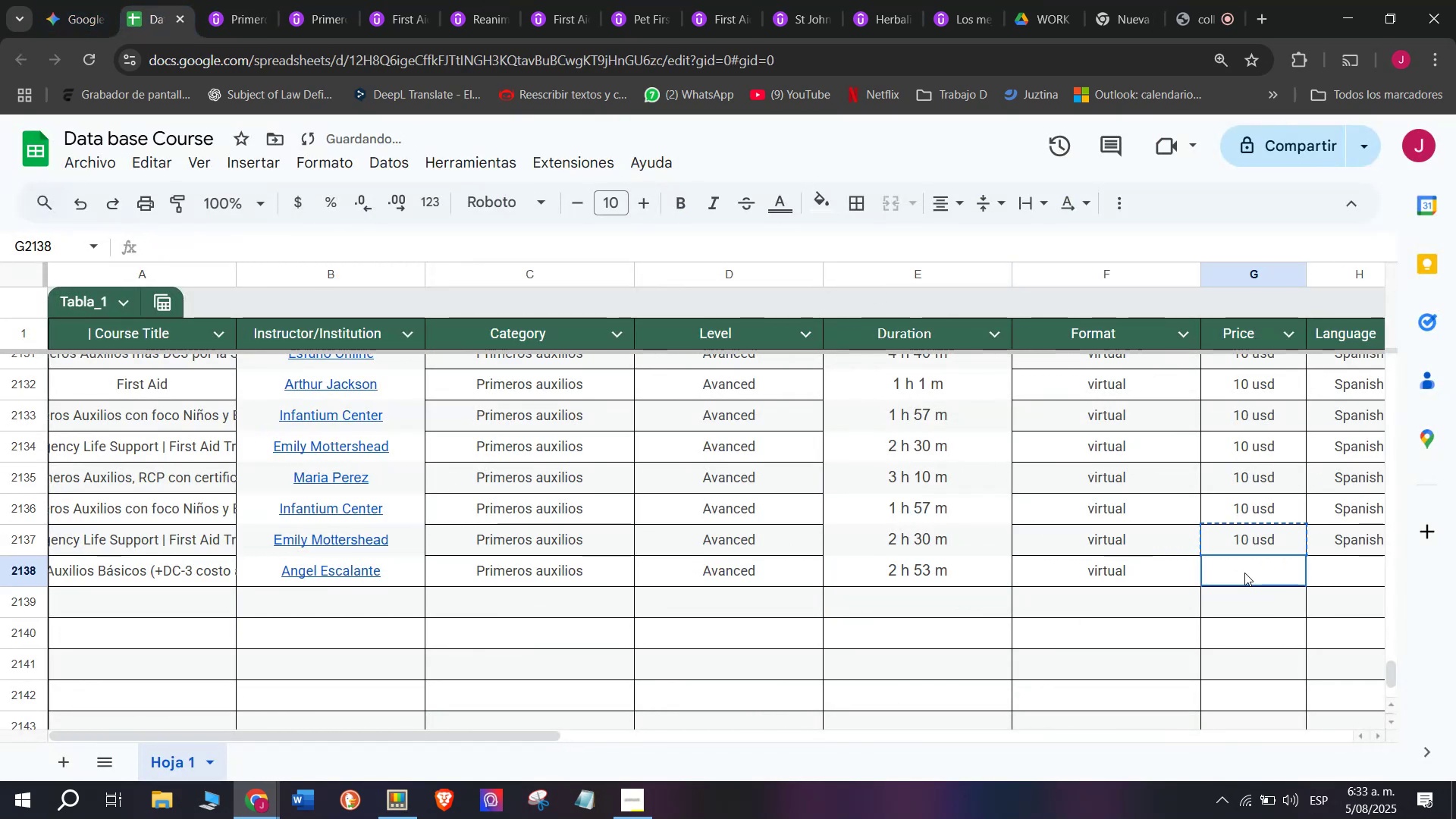 
double_click([1244, 573])
 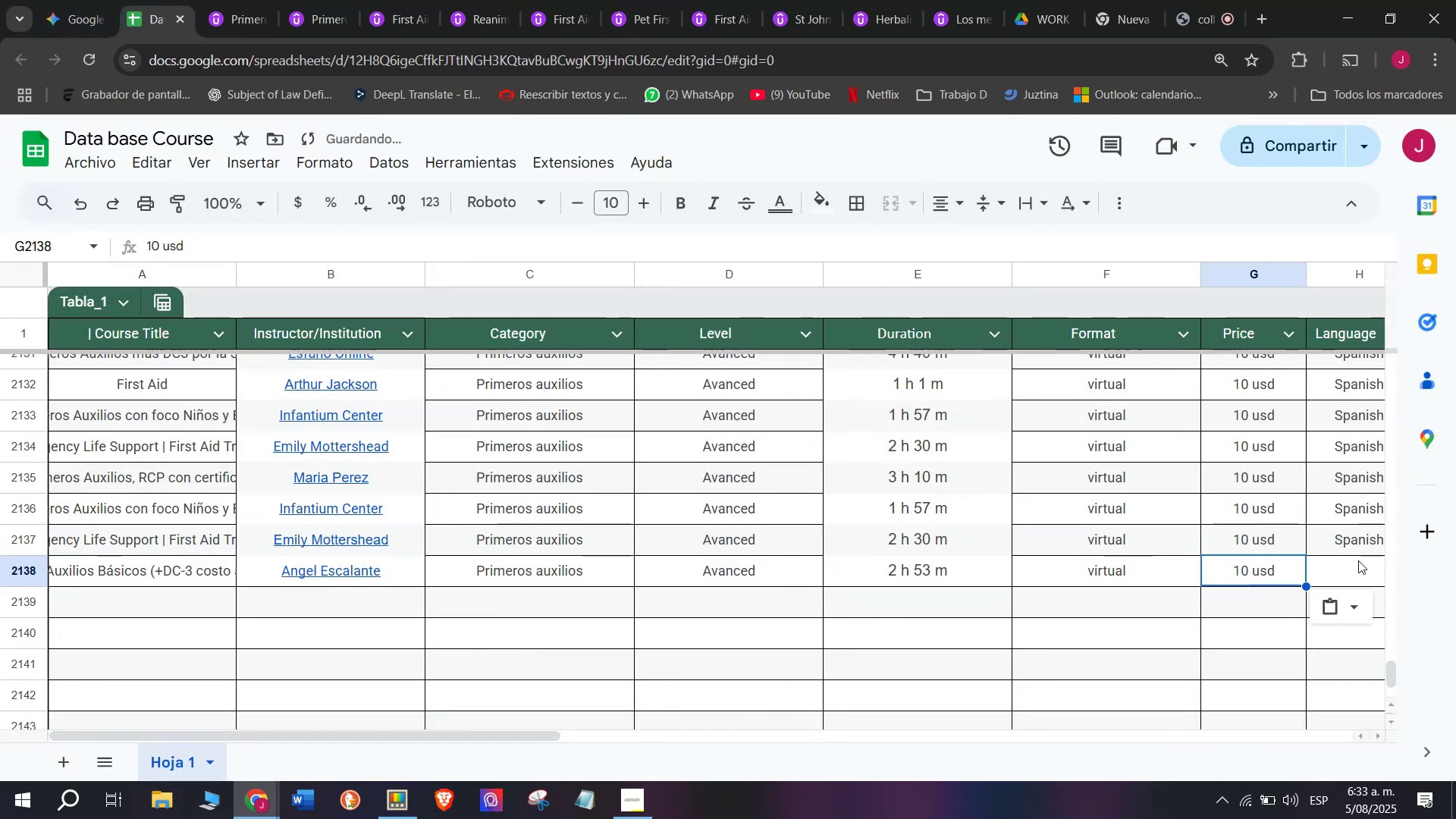 
left_click([1358, 558])
 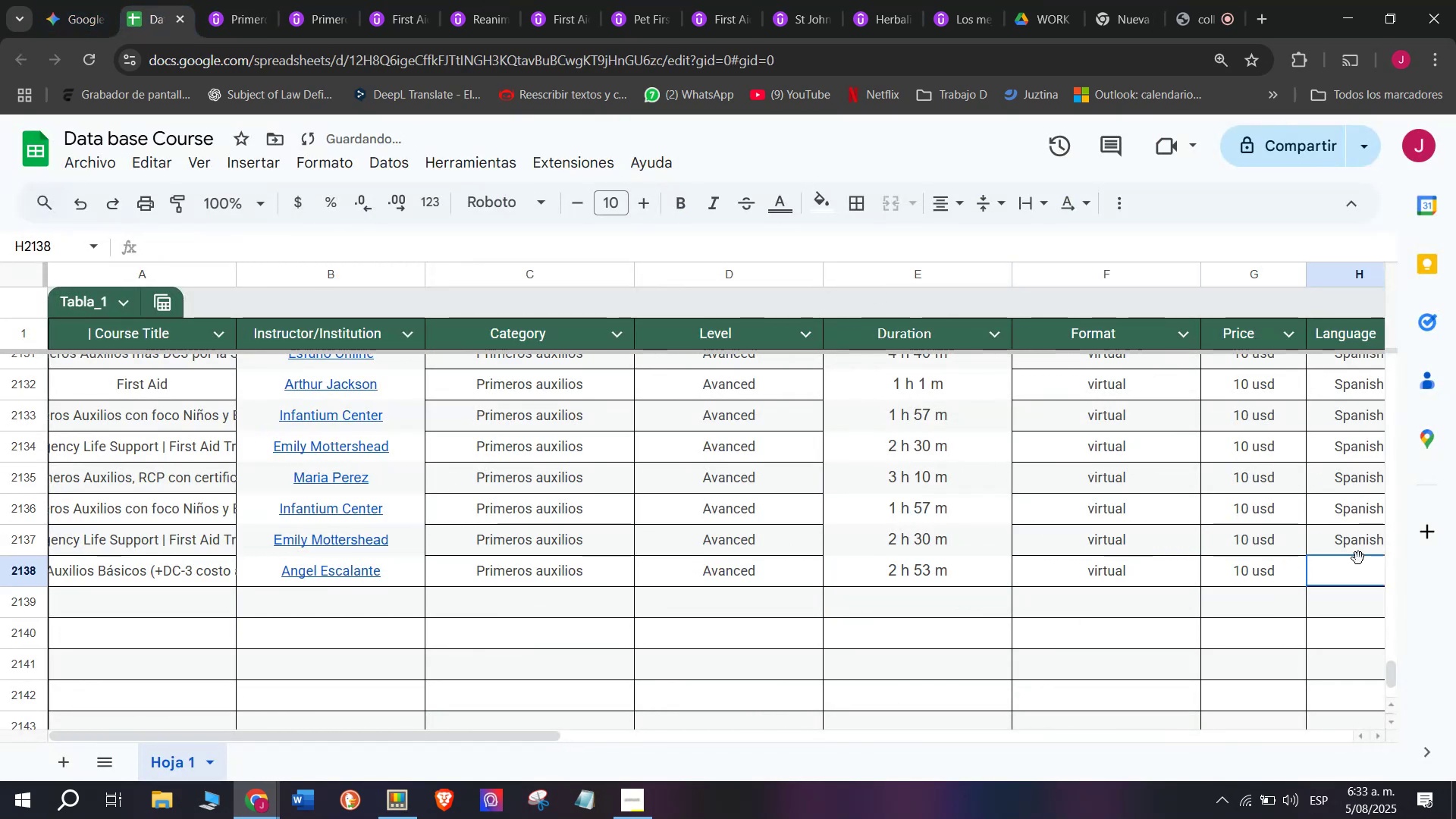 
key(Control+ControlLeft)
 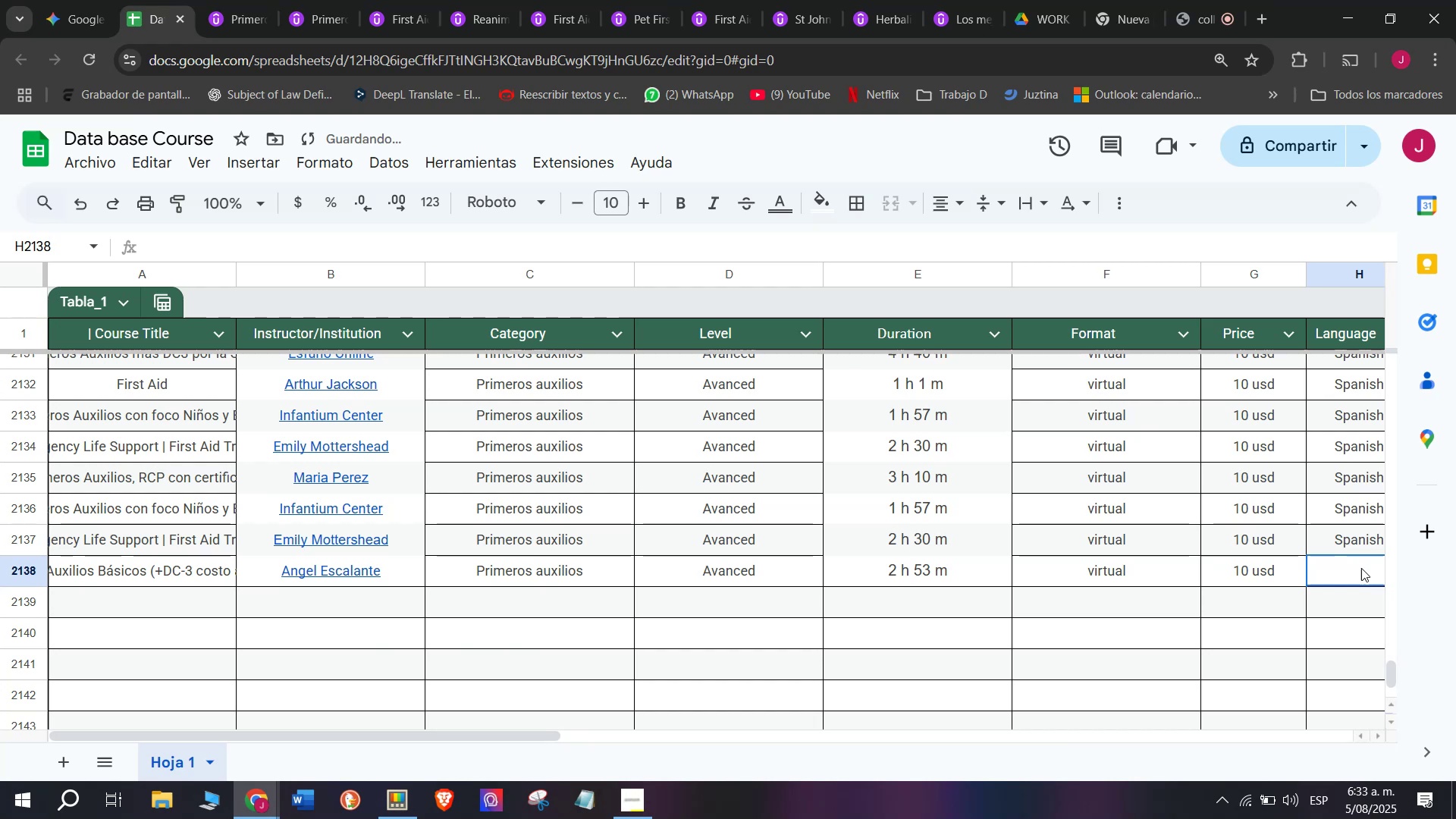 
key(Break)
 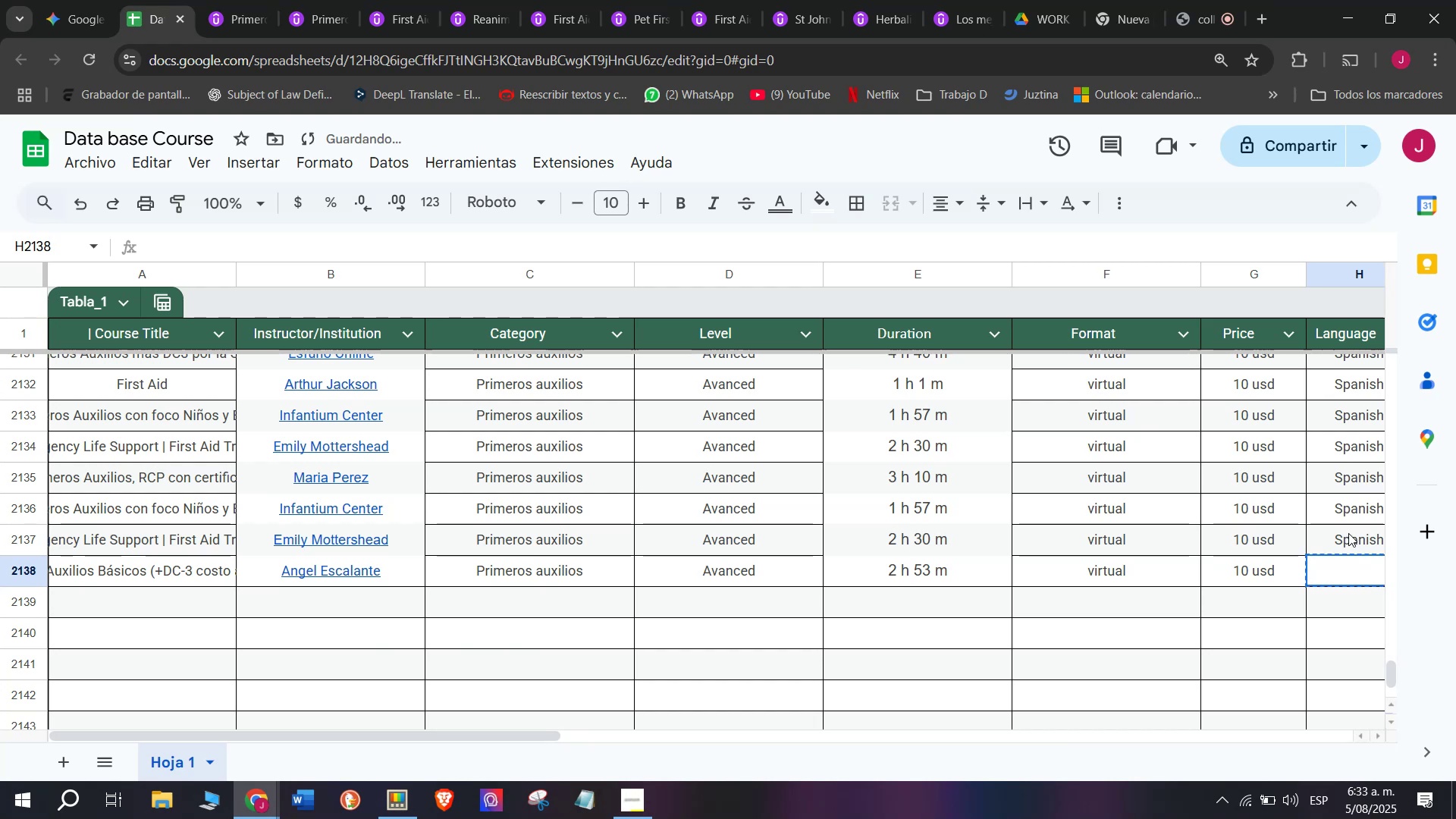 
key(Control+C)
 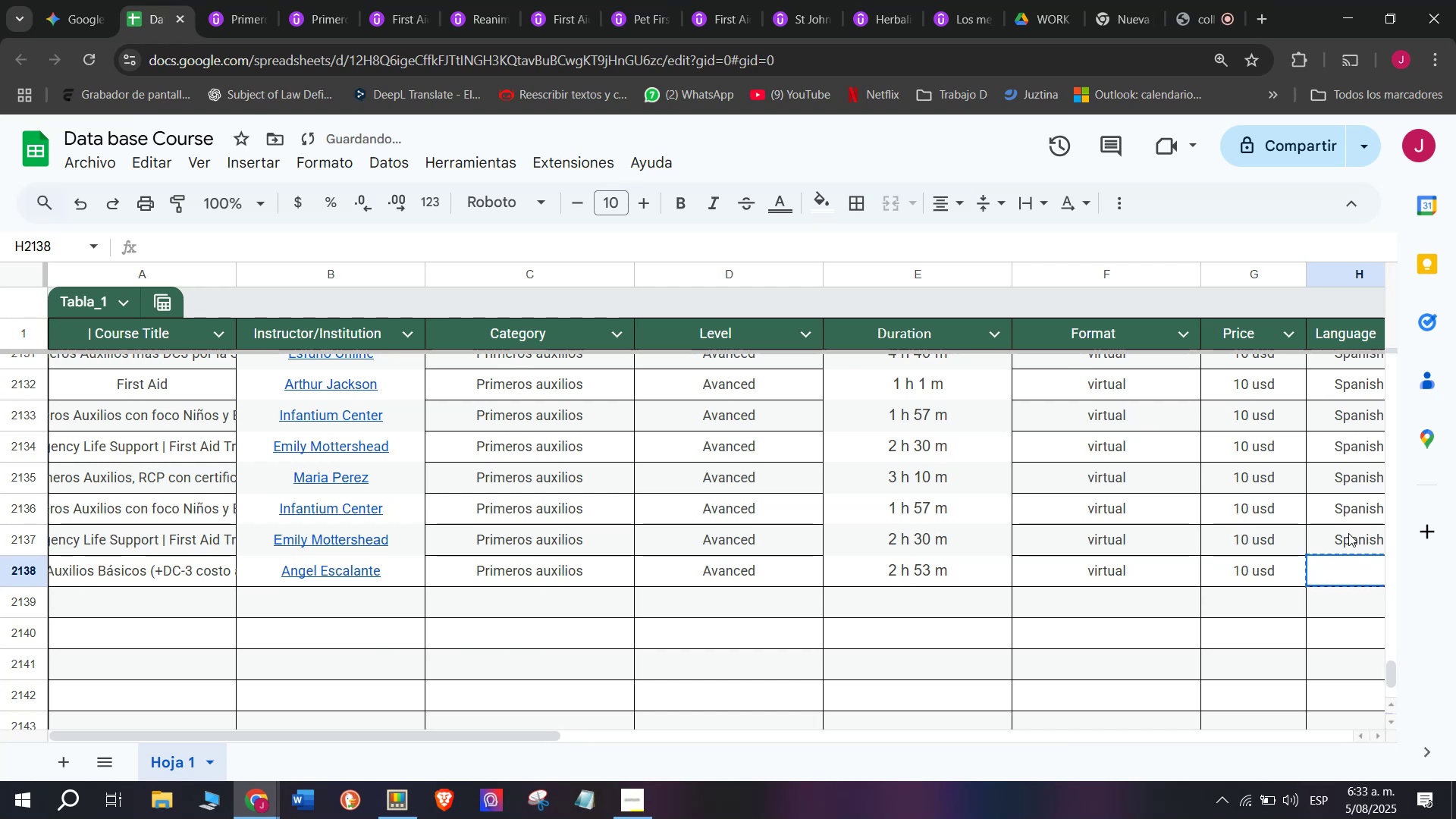 
left_click([1348, 533])
 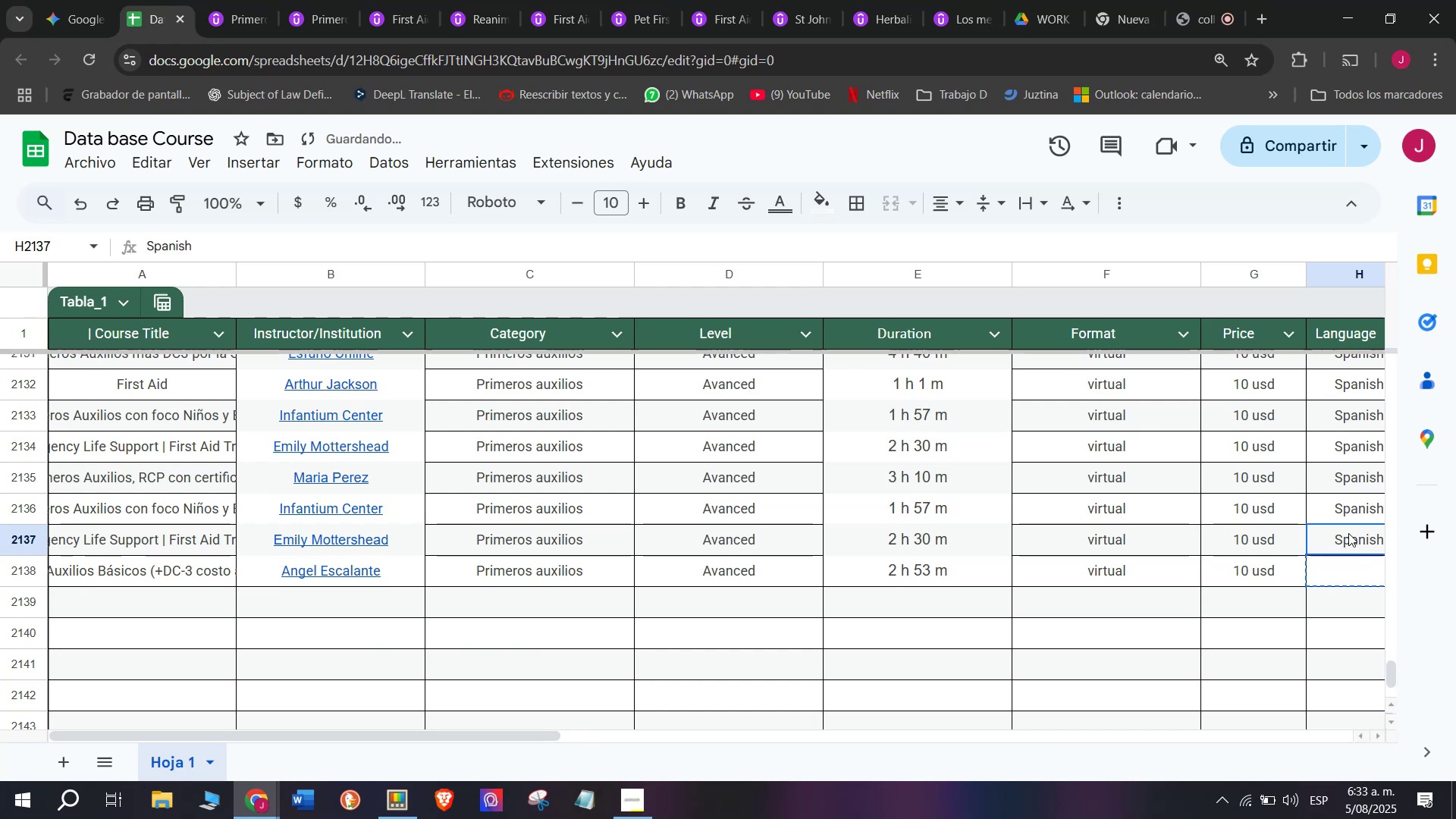 
key(Break)
 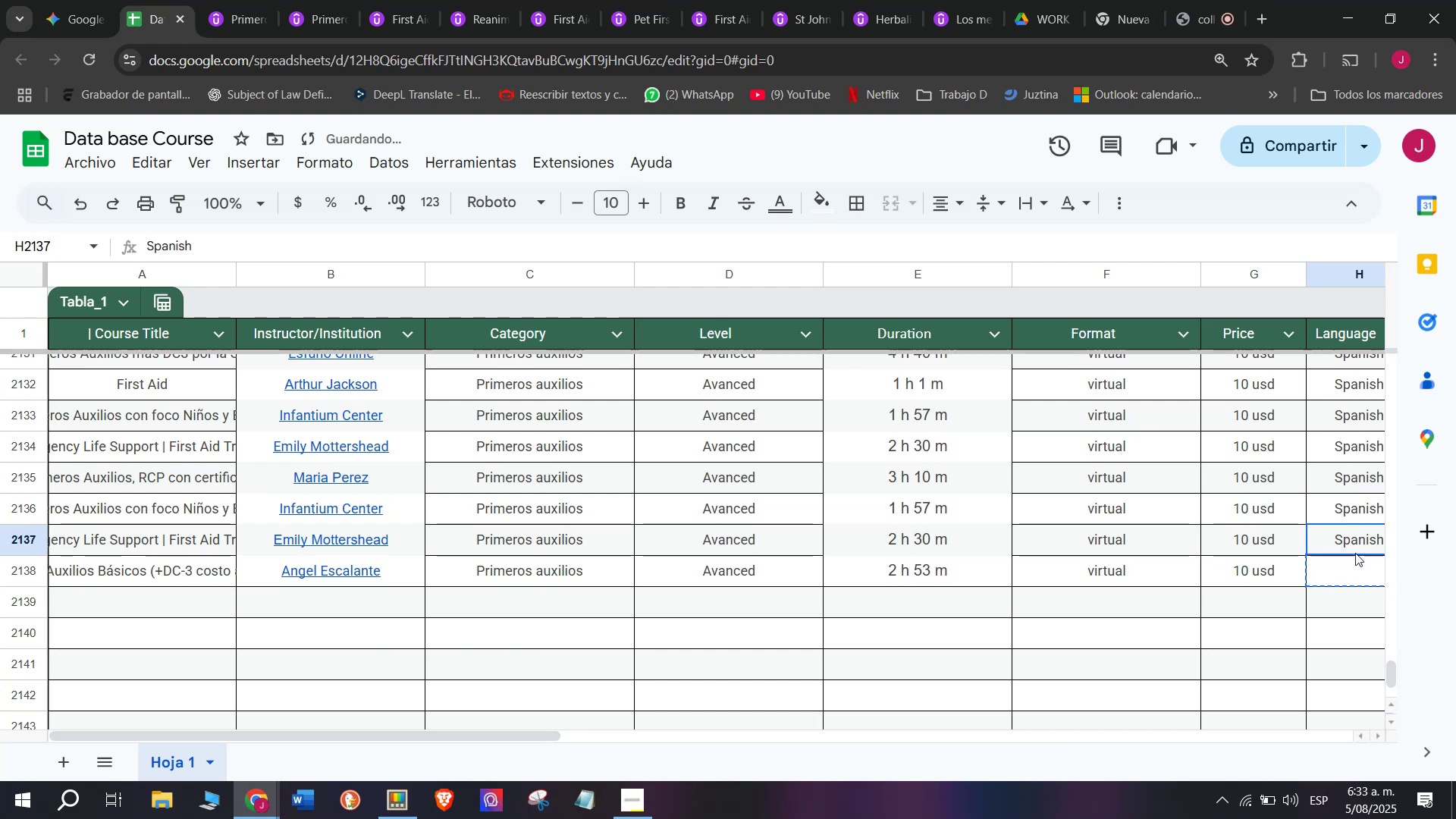 
key(Control+C)
 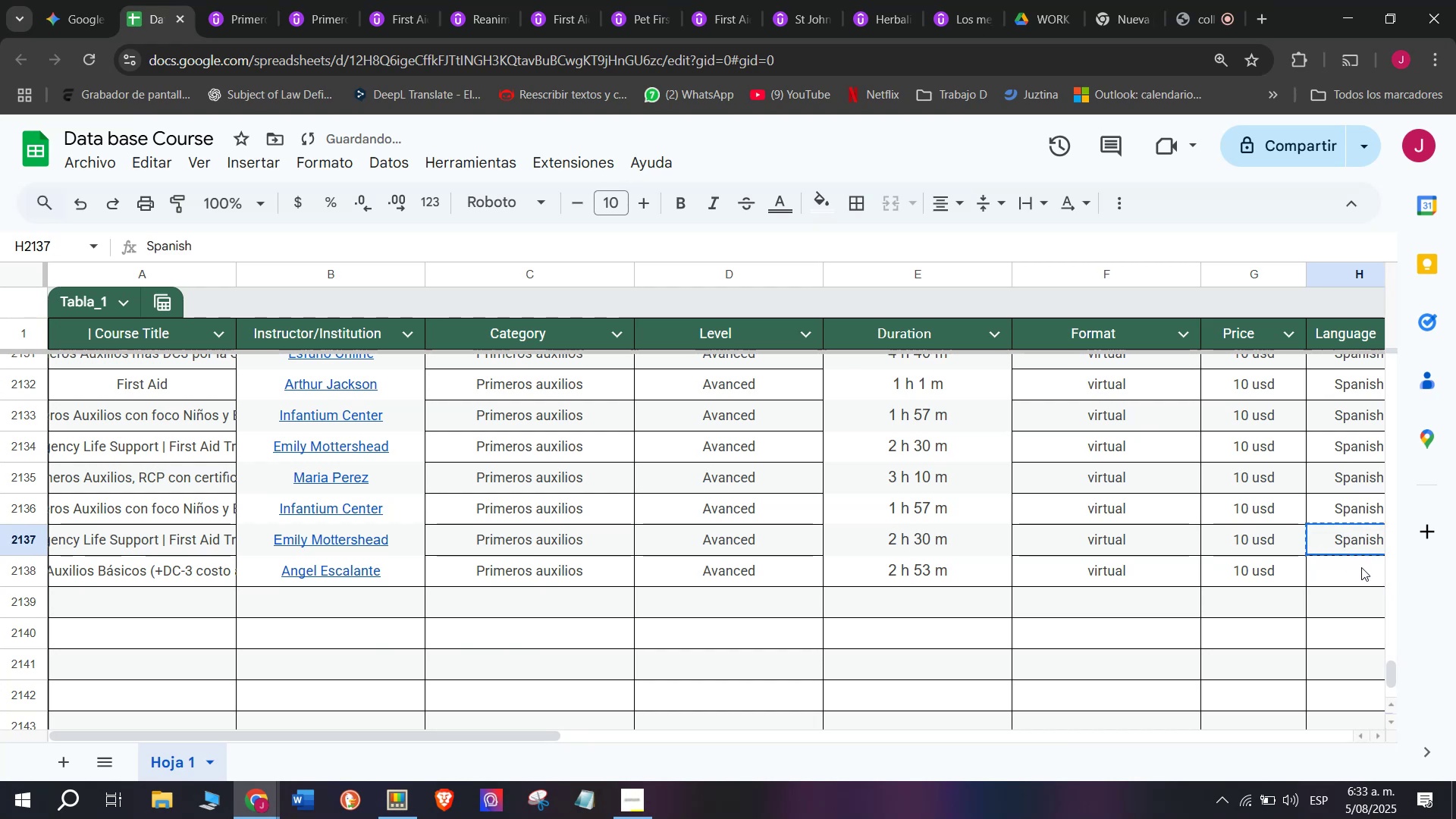 
key(Control+ControlLeft)
 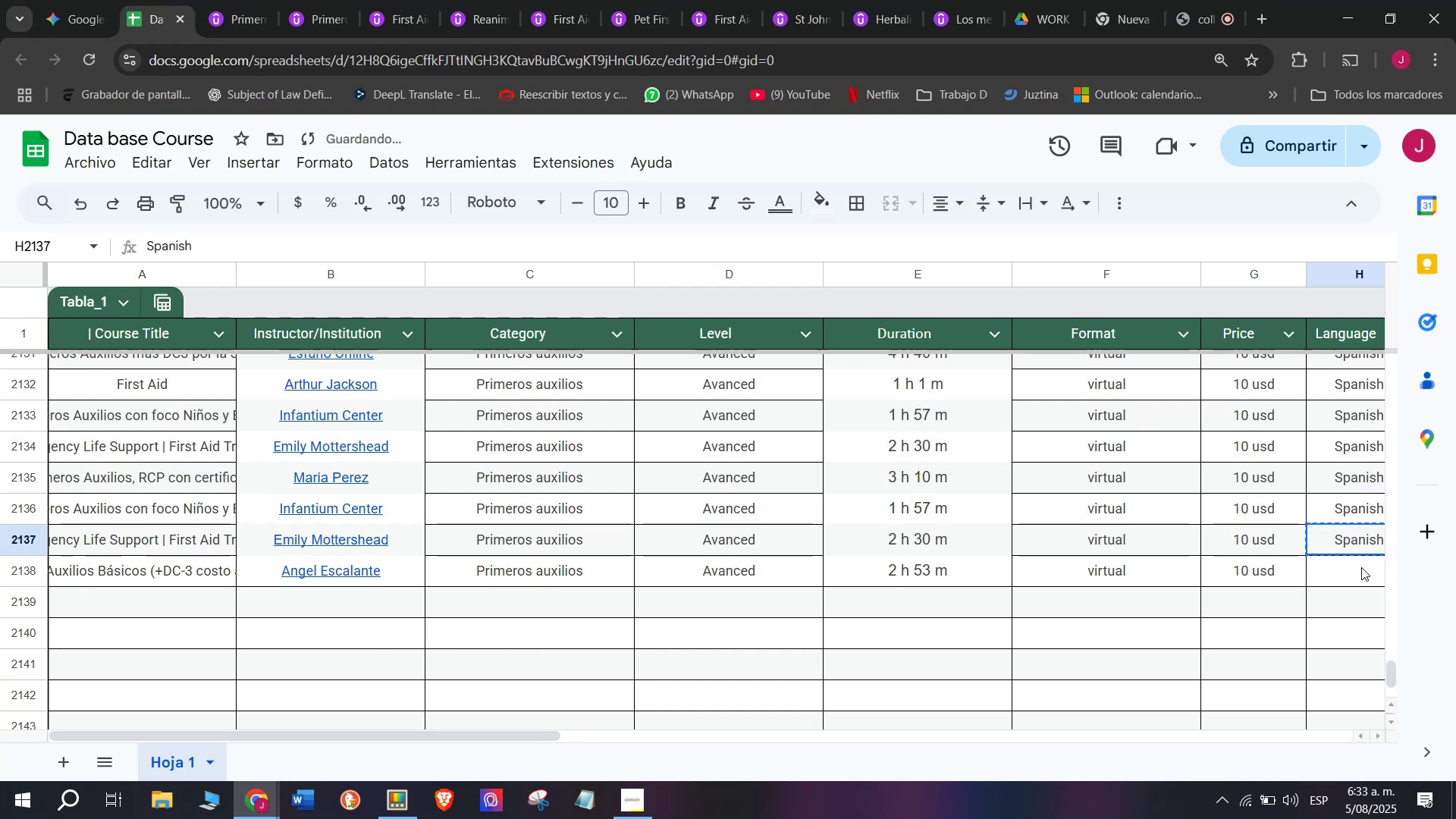 
left_click([1361, 567])
 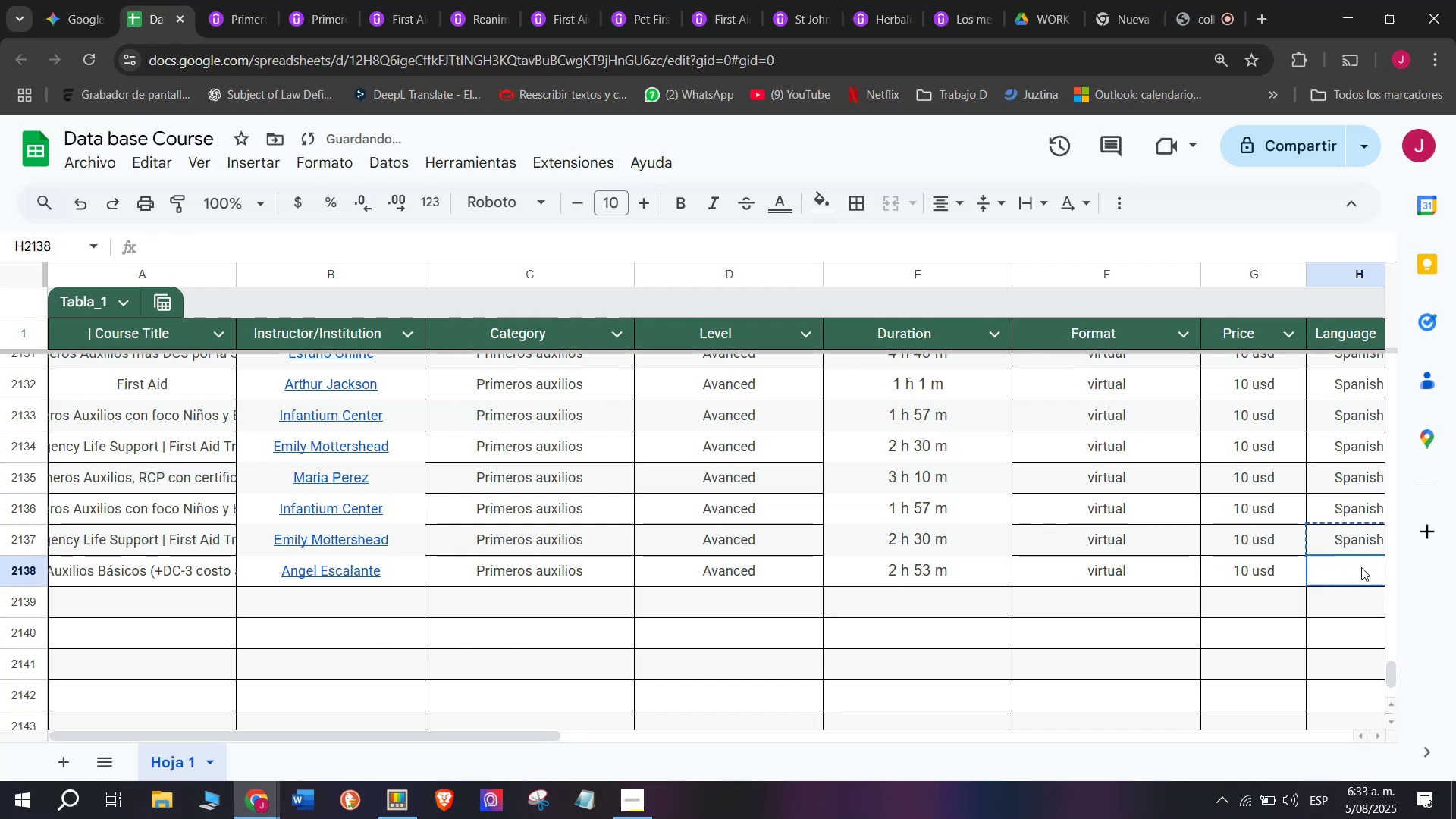 
key(Z)
 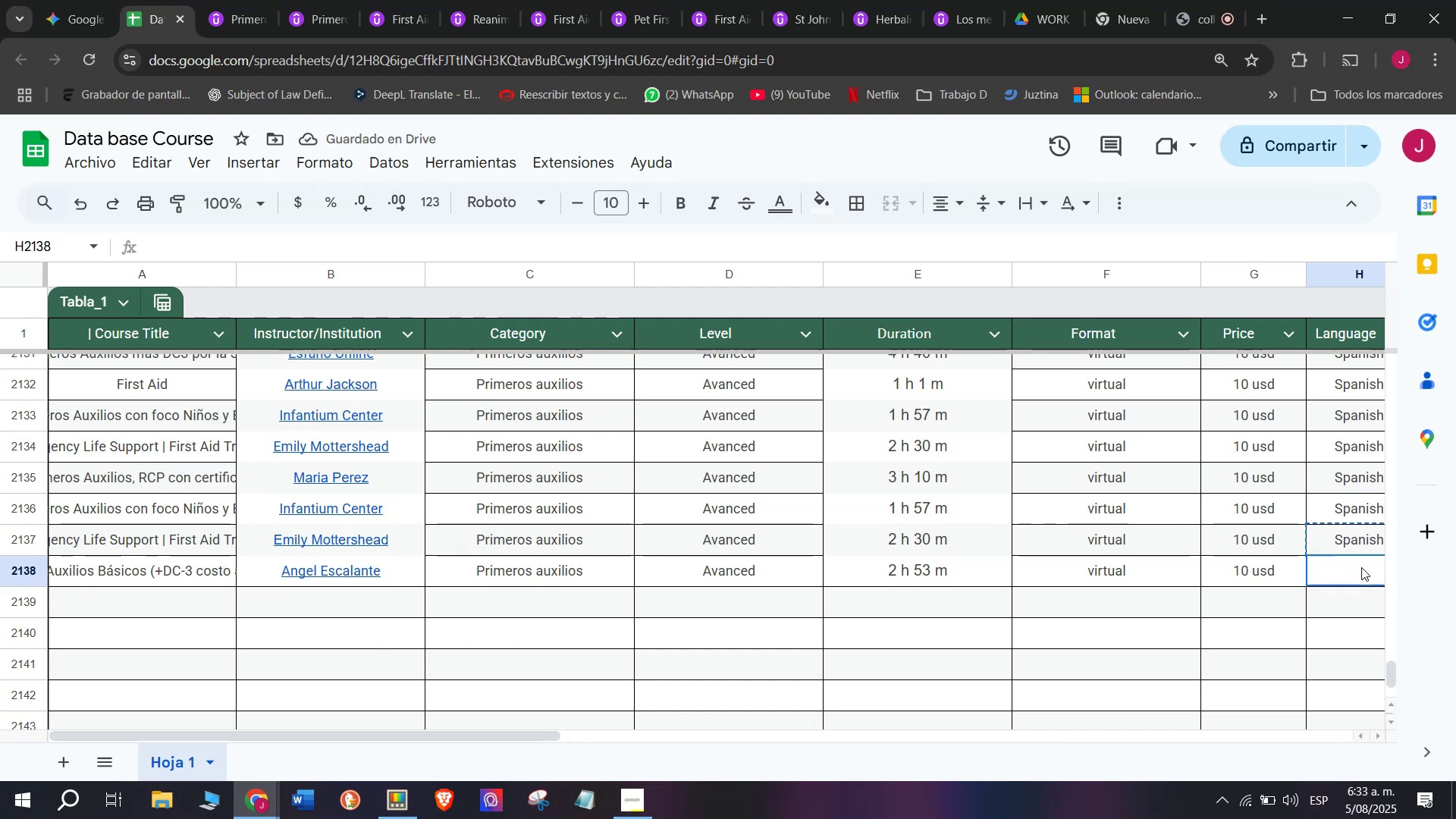 
key(Control+ControlLeft)
 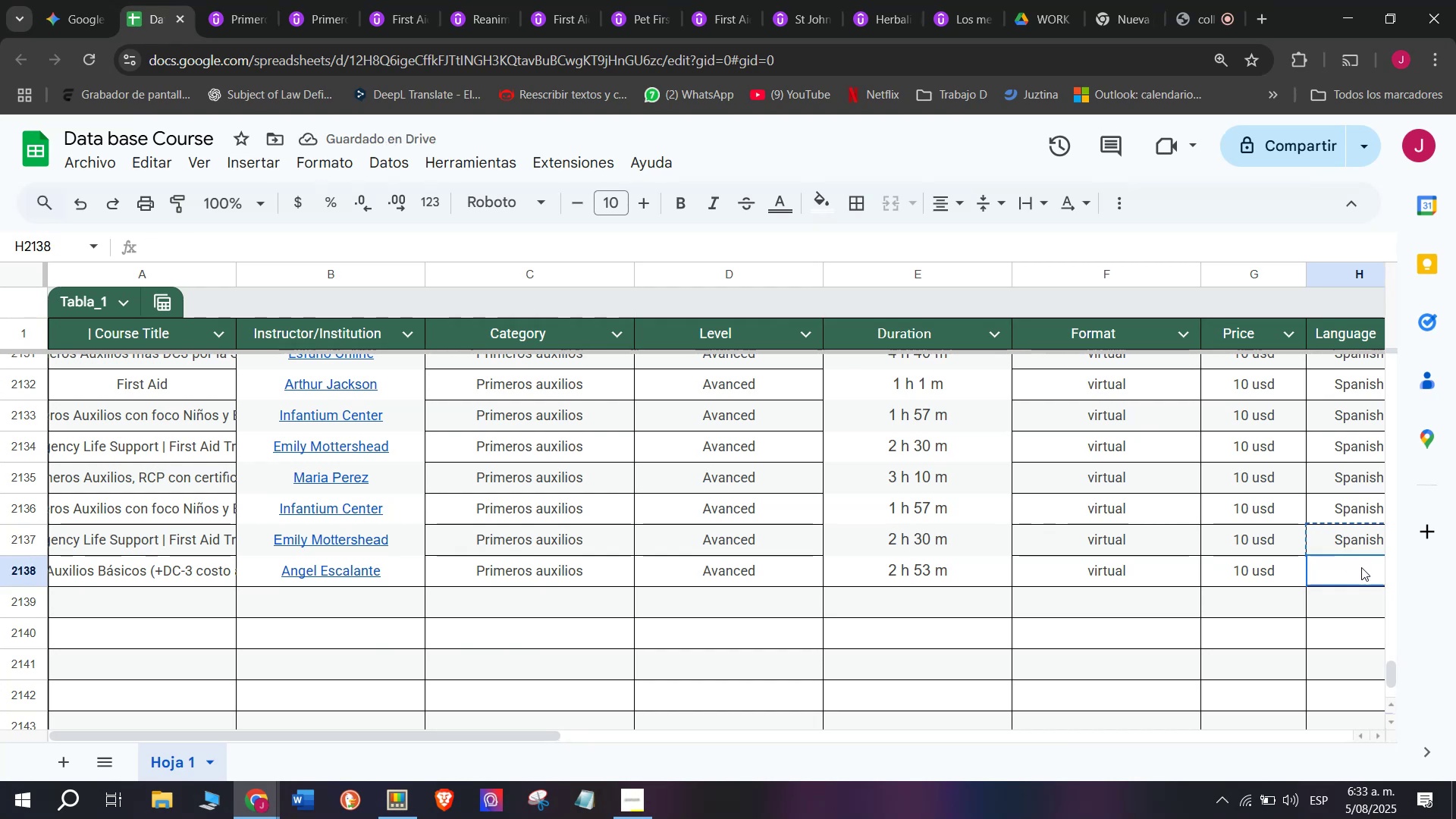 
key(Control+V)
 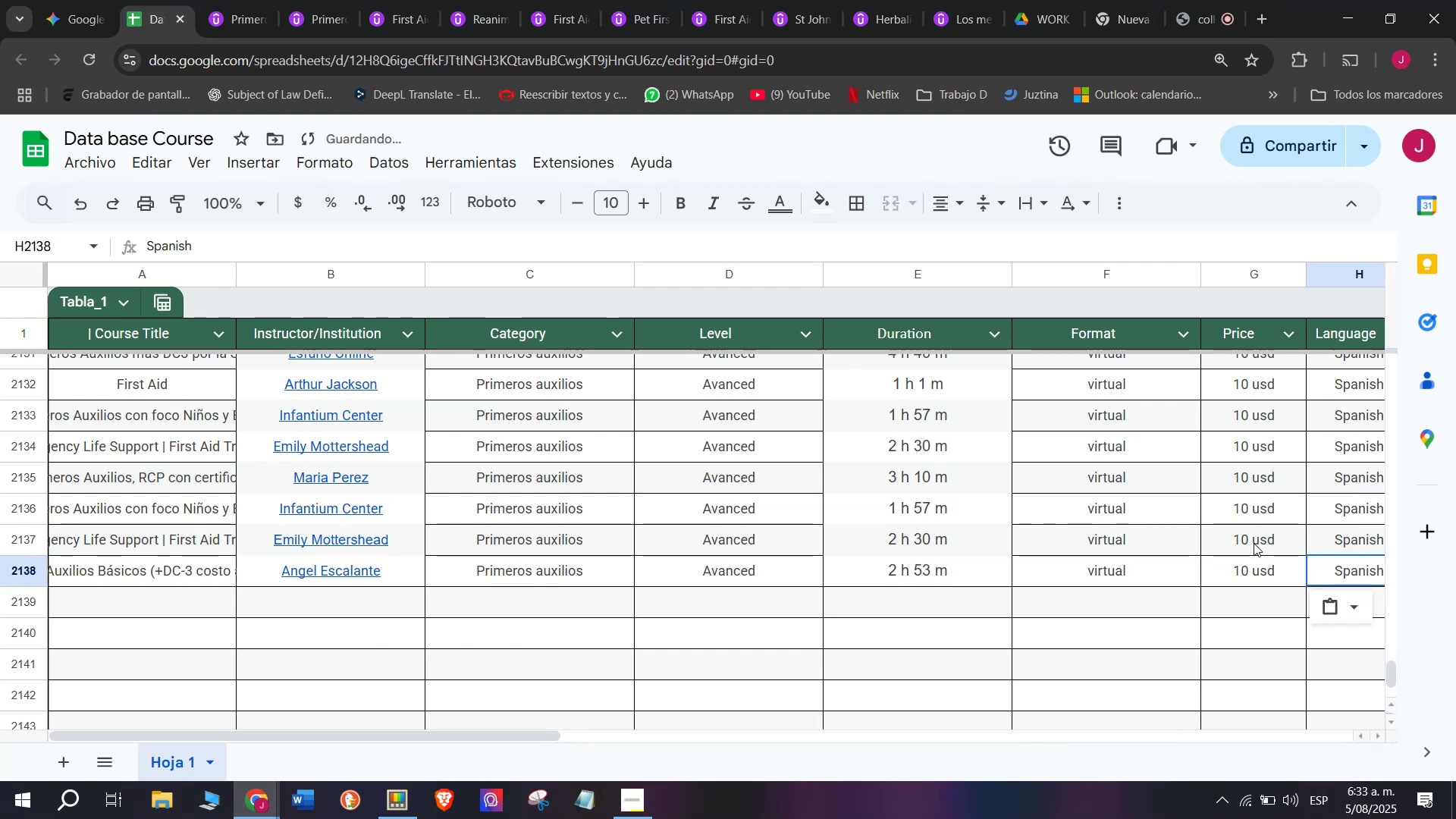 
scroll: coordinate [925, 532], scroll_direction: down, amount: 3.0
 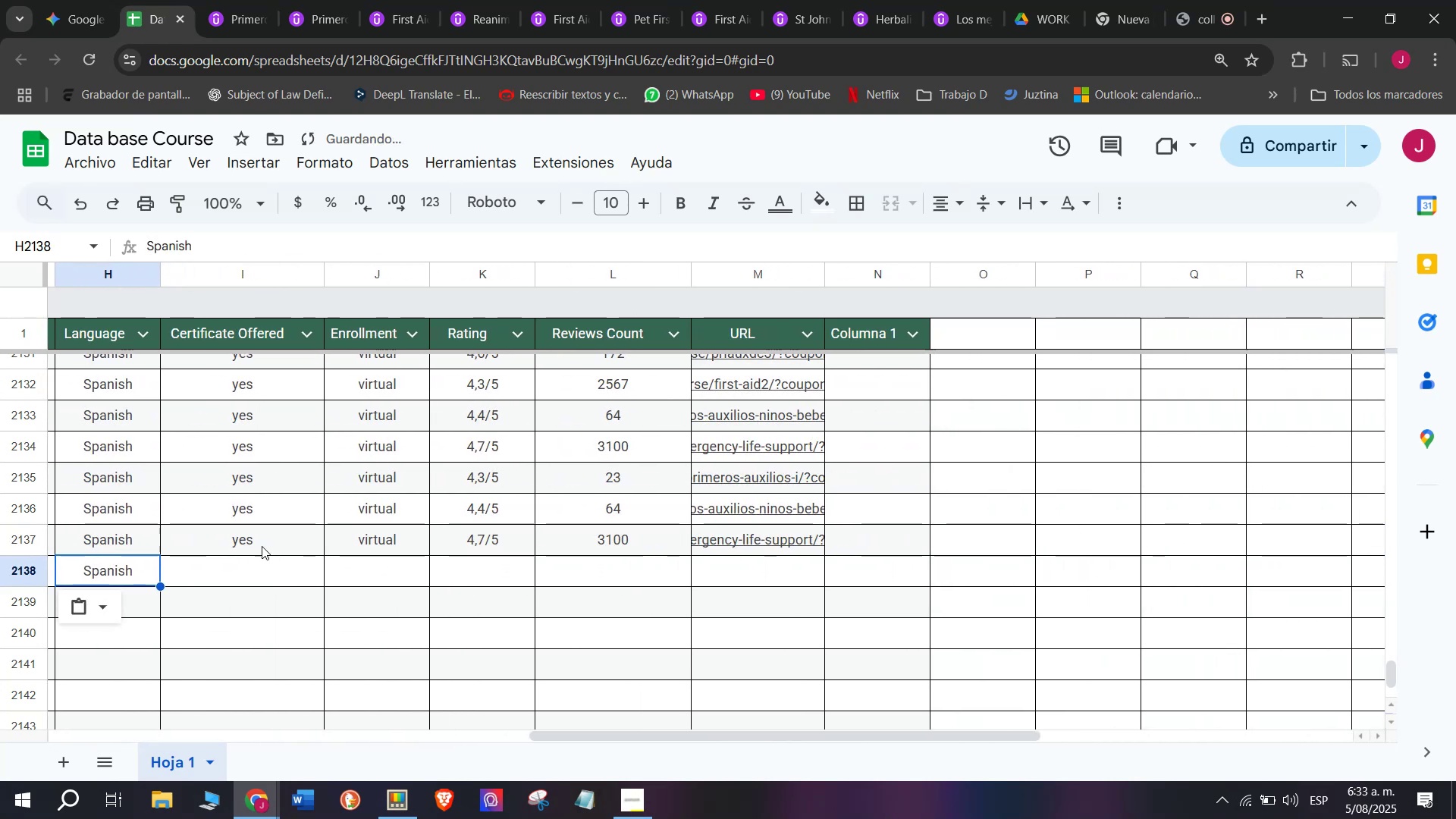 
key(Break)
 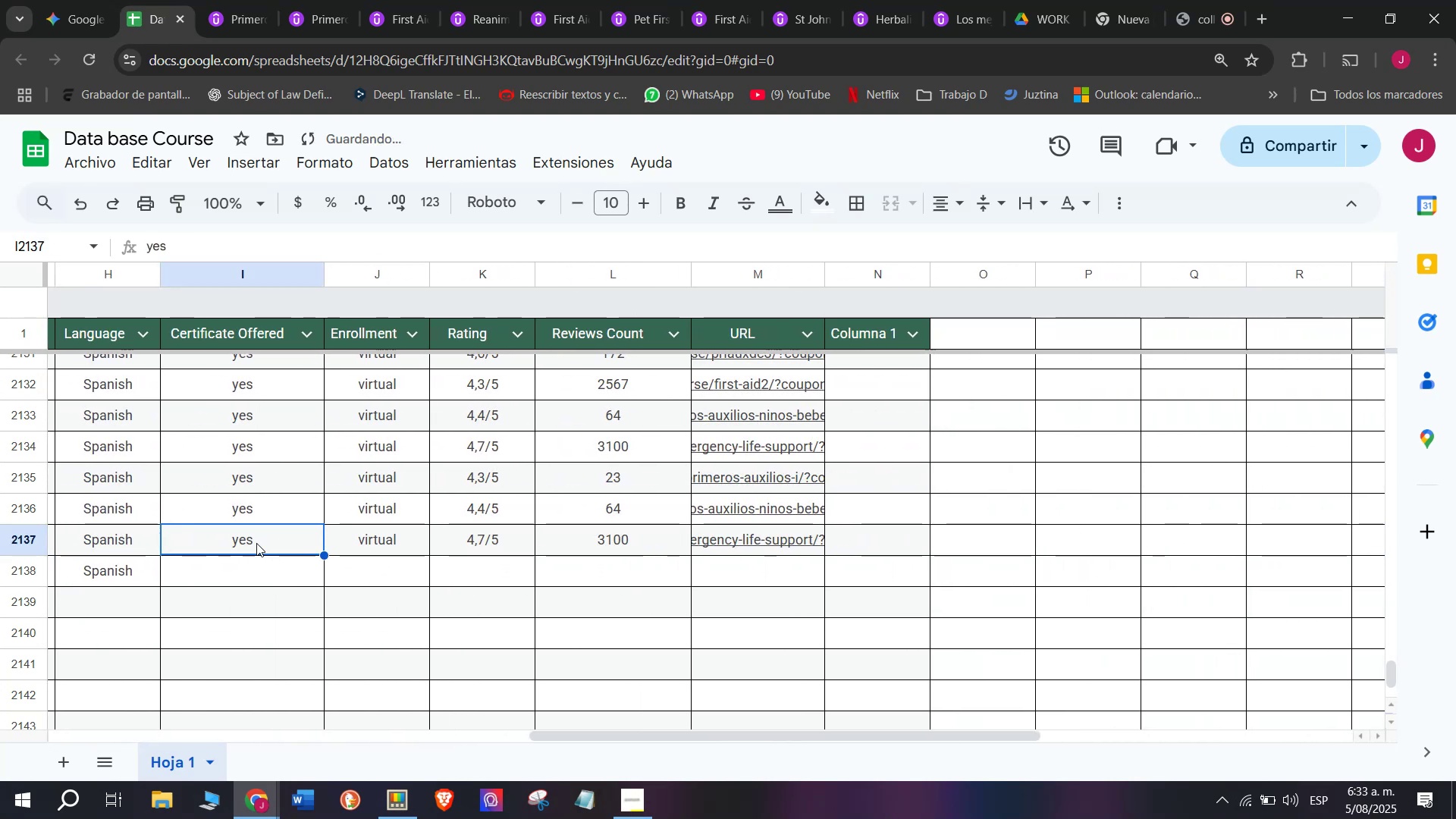 
key(Control+ControlLeft)
 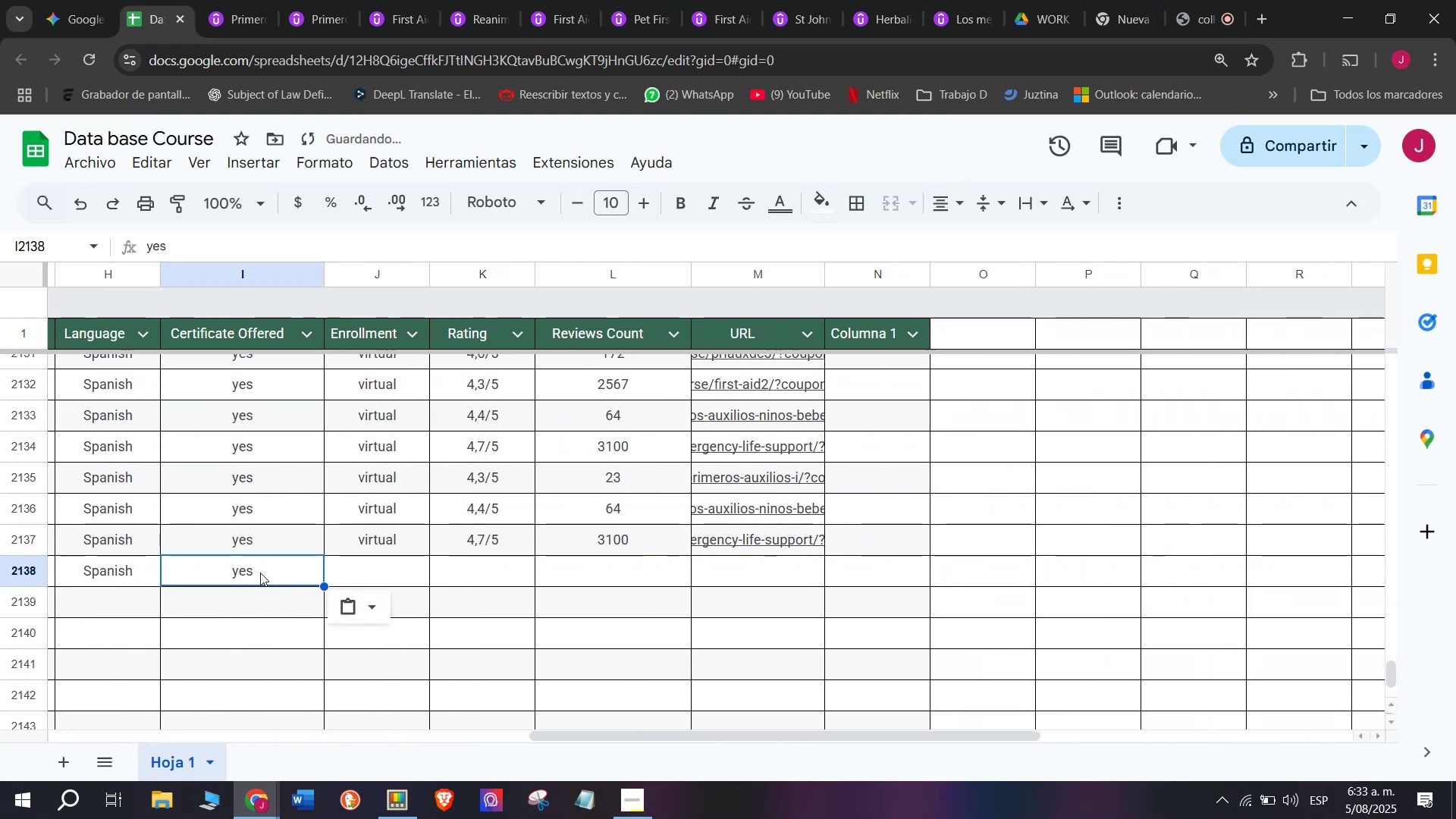 
key(Control+C)
 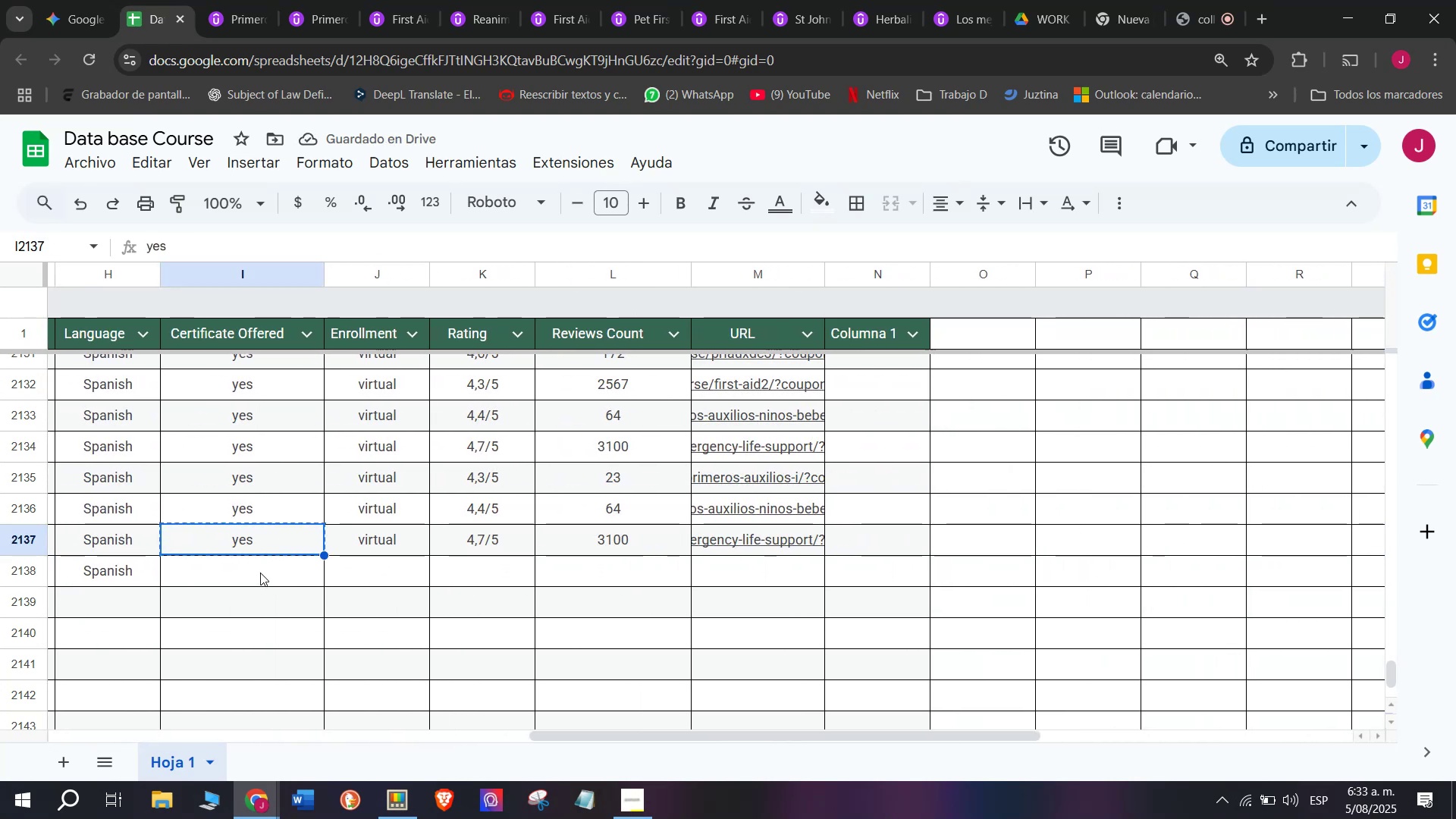 
double_click([260, 573])
 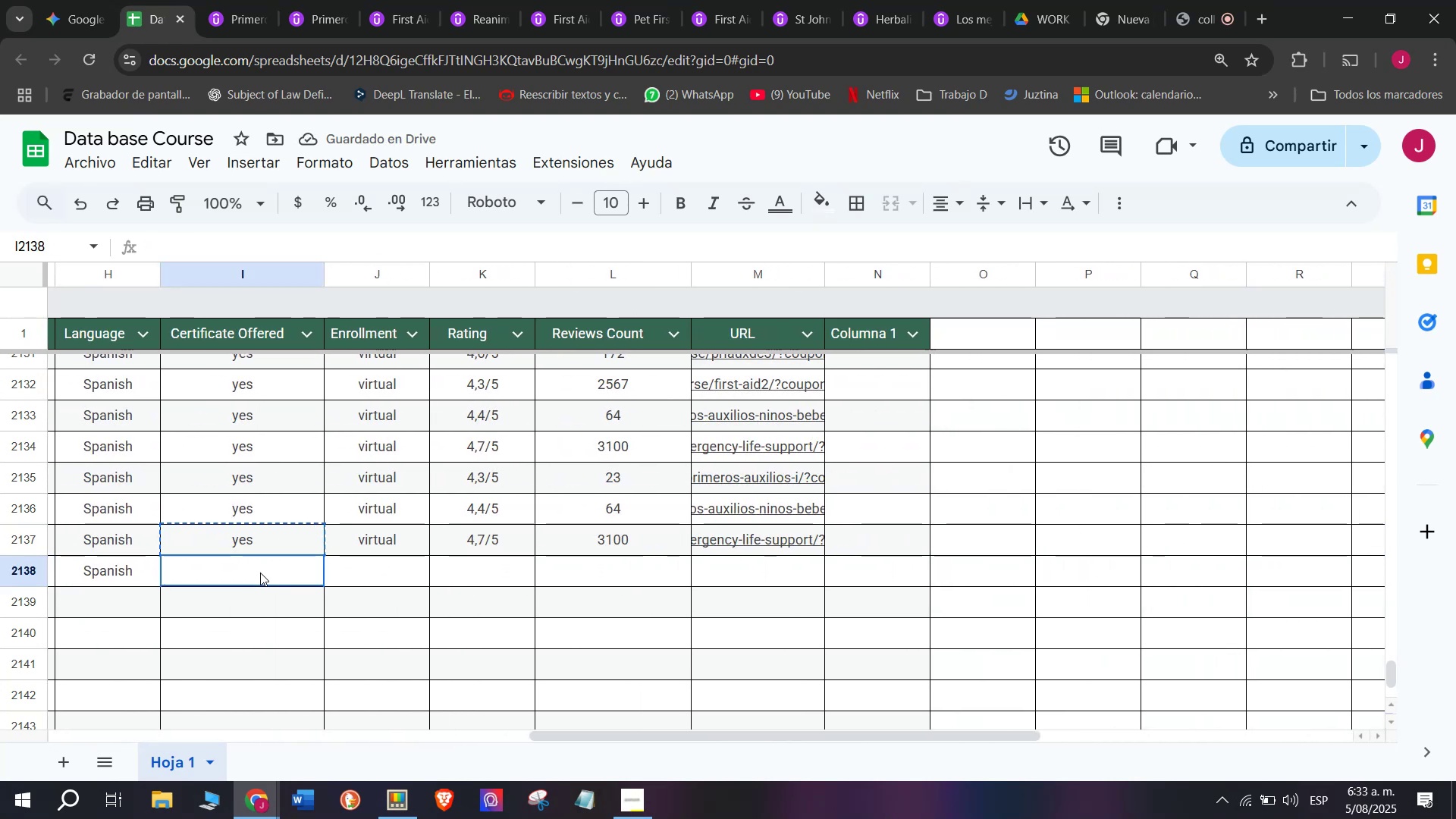 
key(Z)
 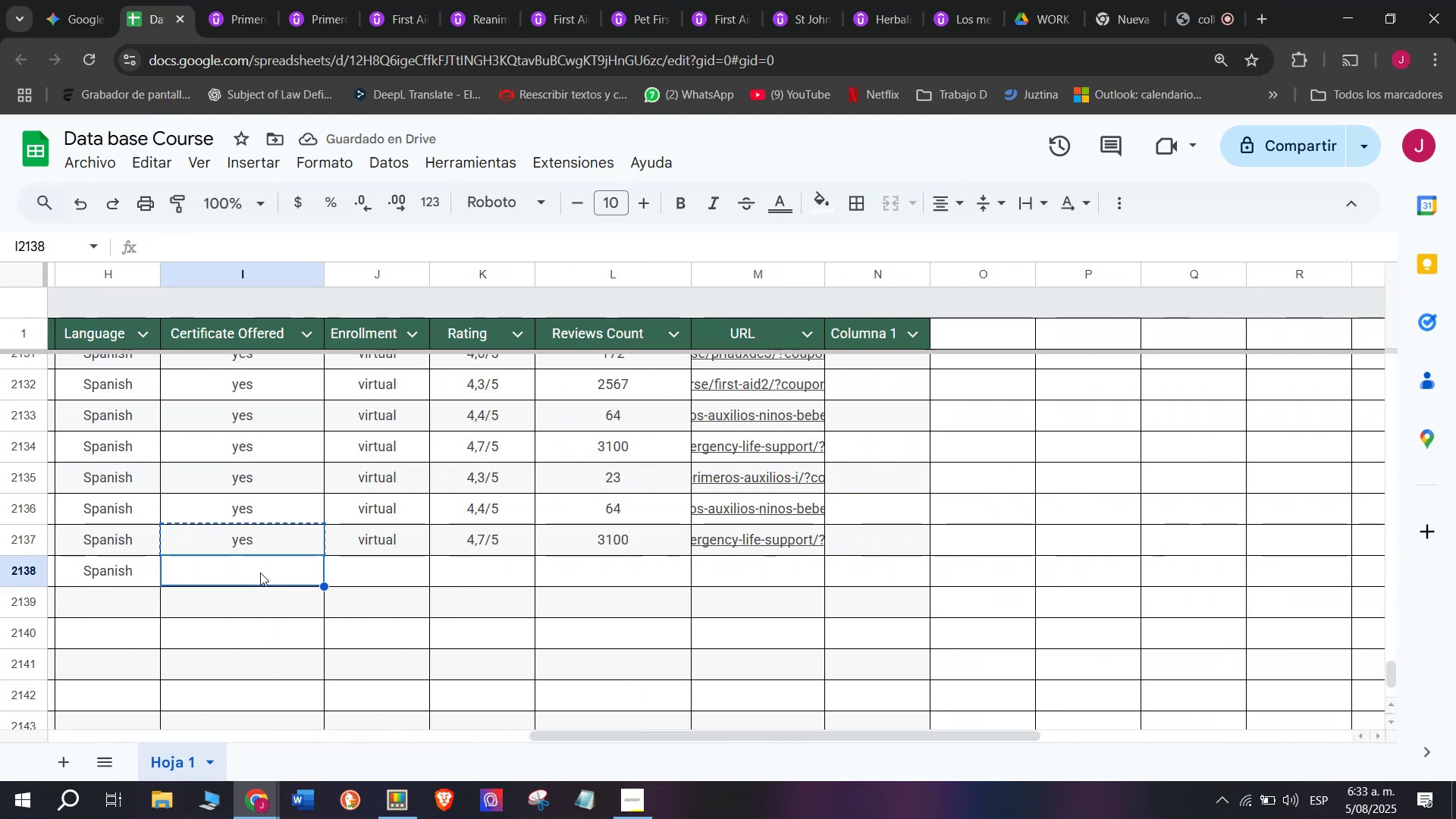 
key(Control+ControlLeft)
 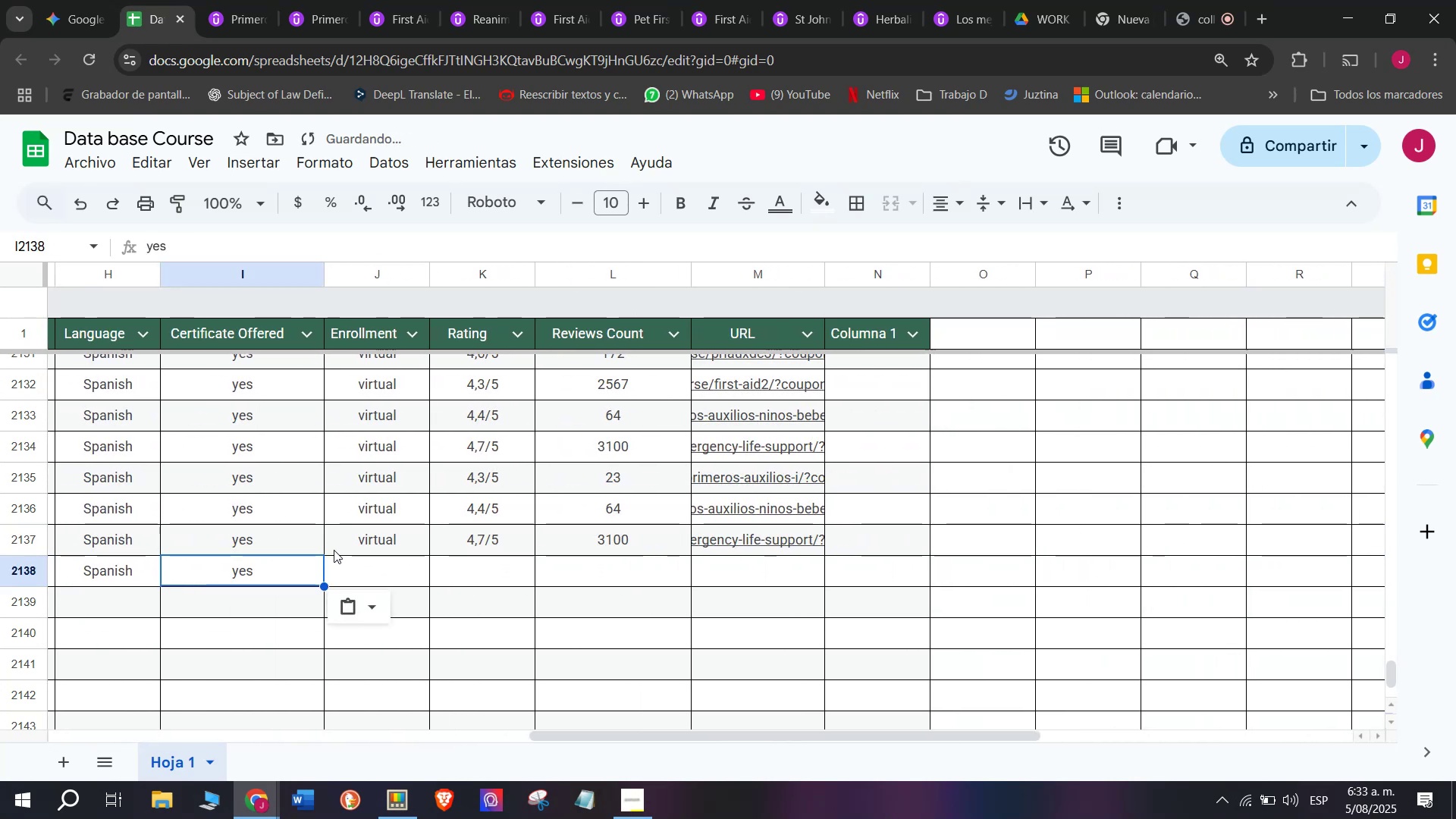 
key(Control+V)
 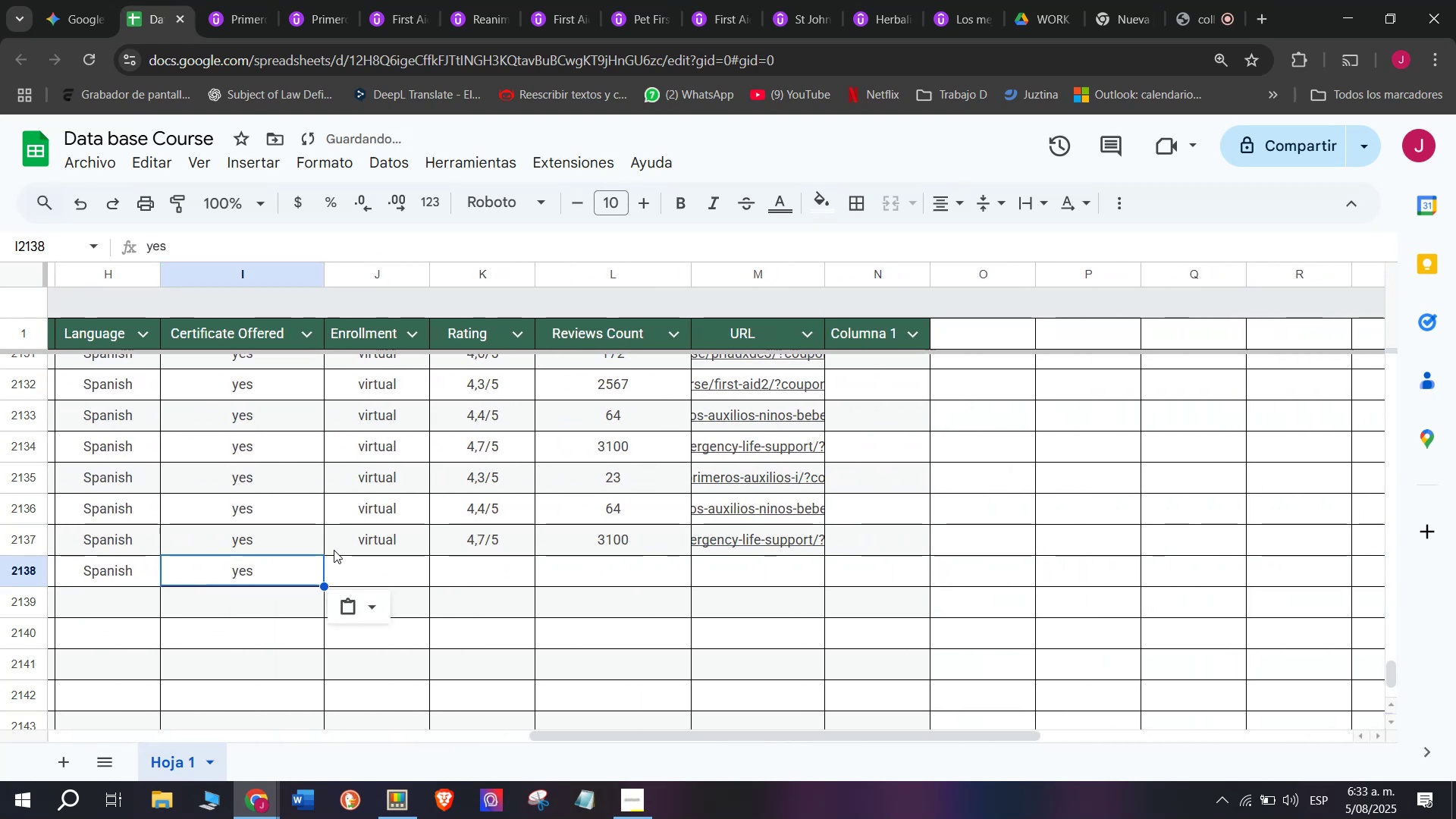 
left_click([334, 549])
 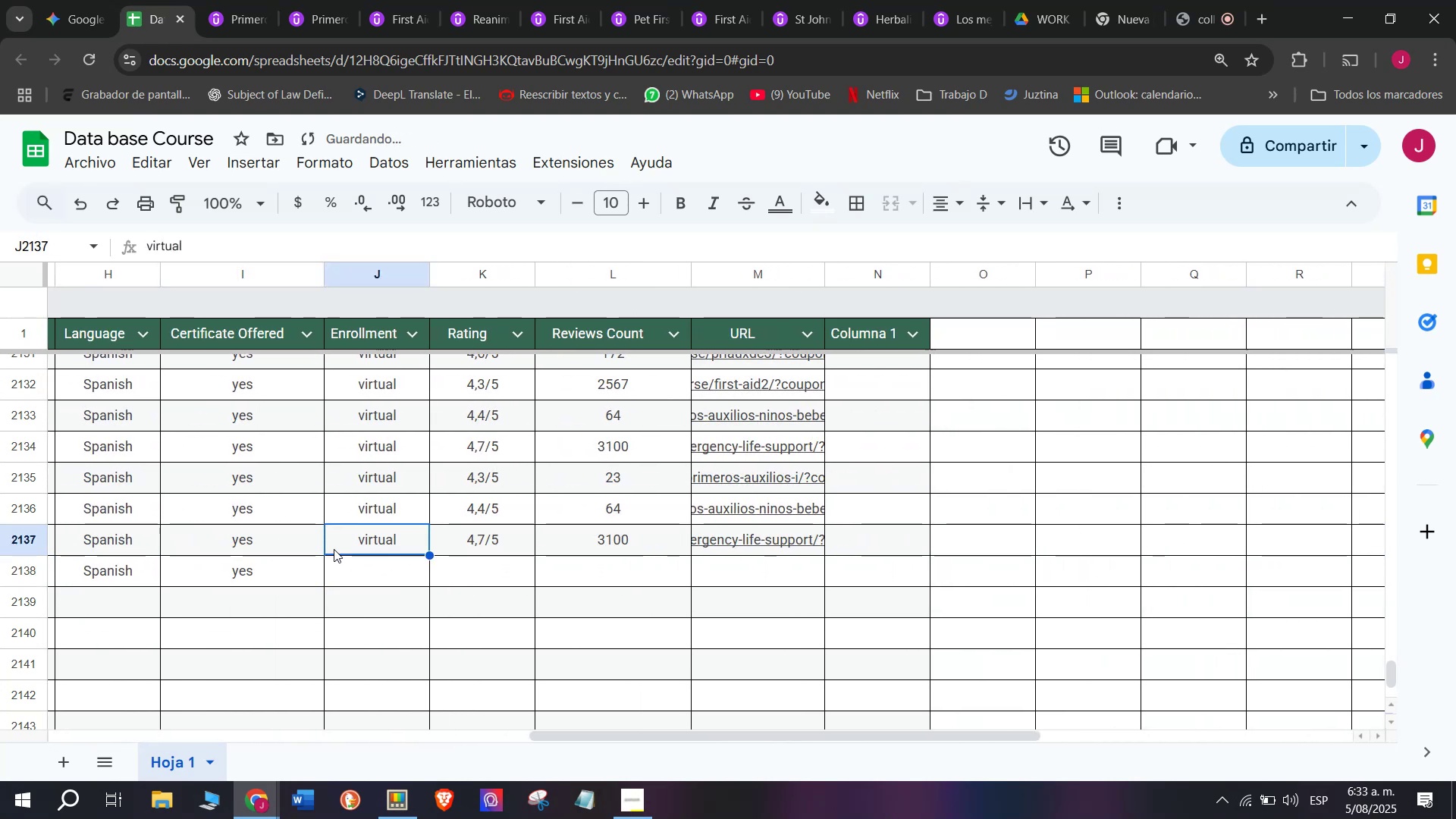 
key(Break)
 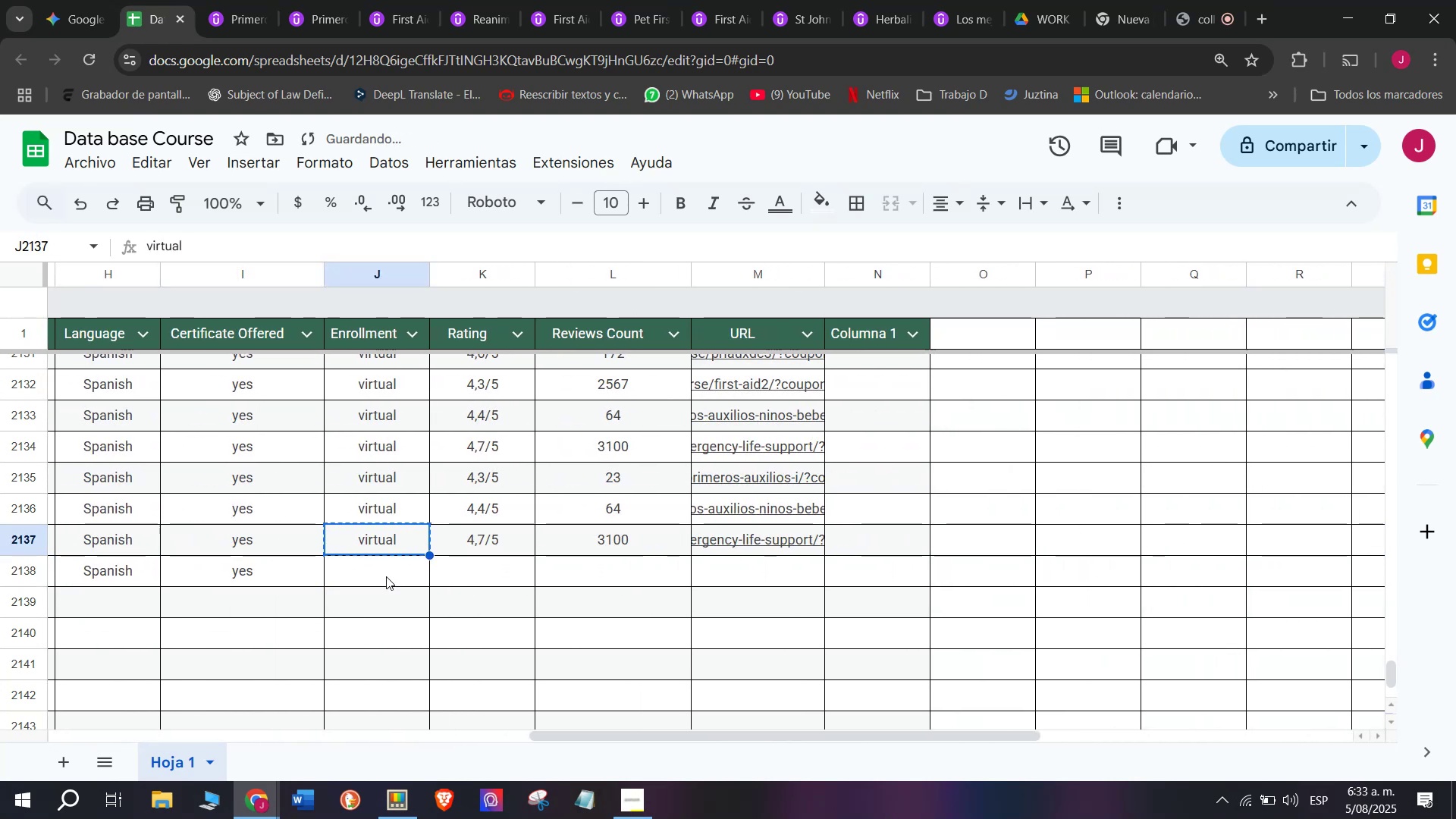 
key(Control+ControlLeft)
 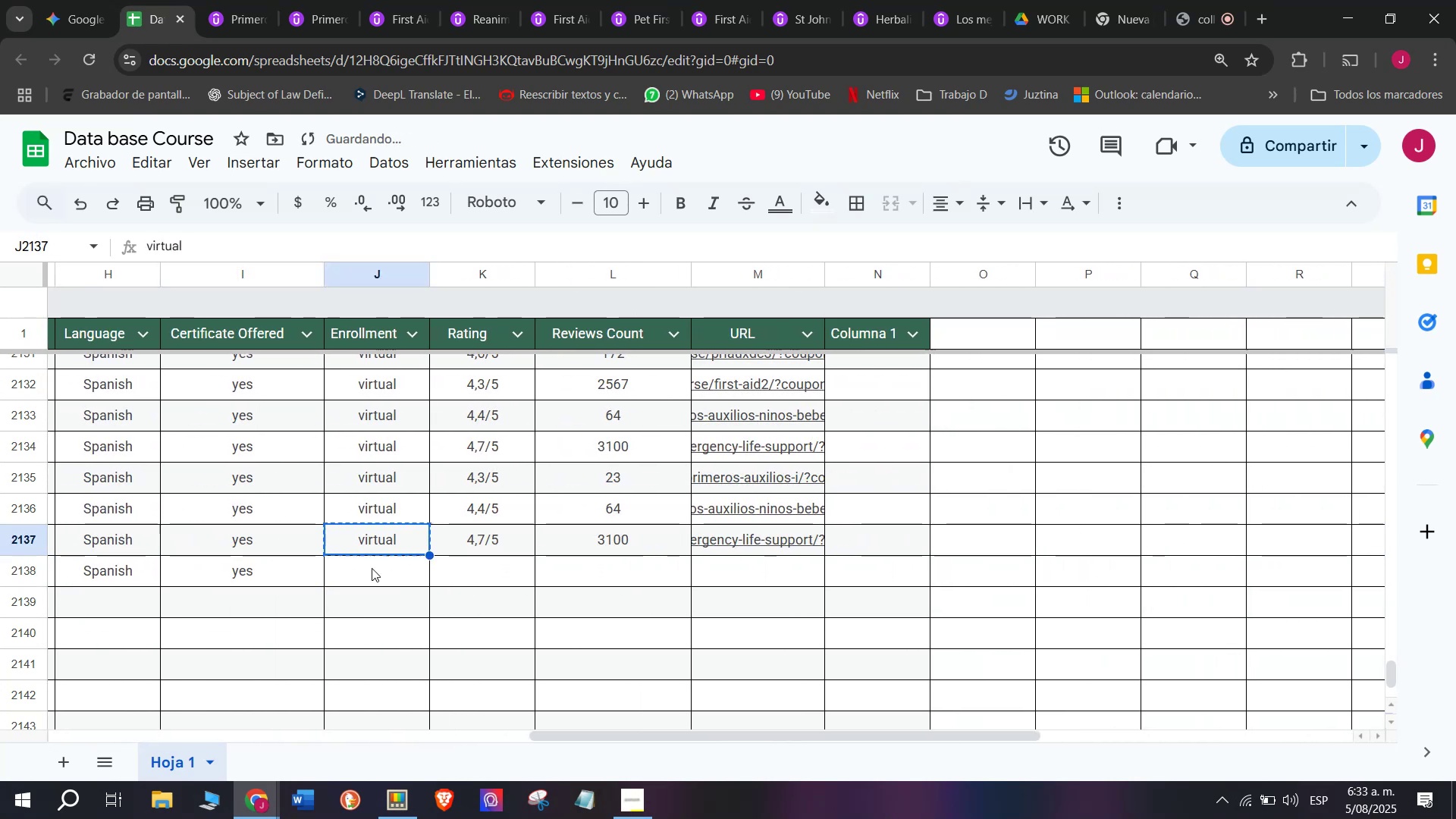 
key(Control+C)
 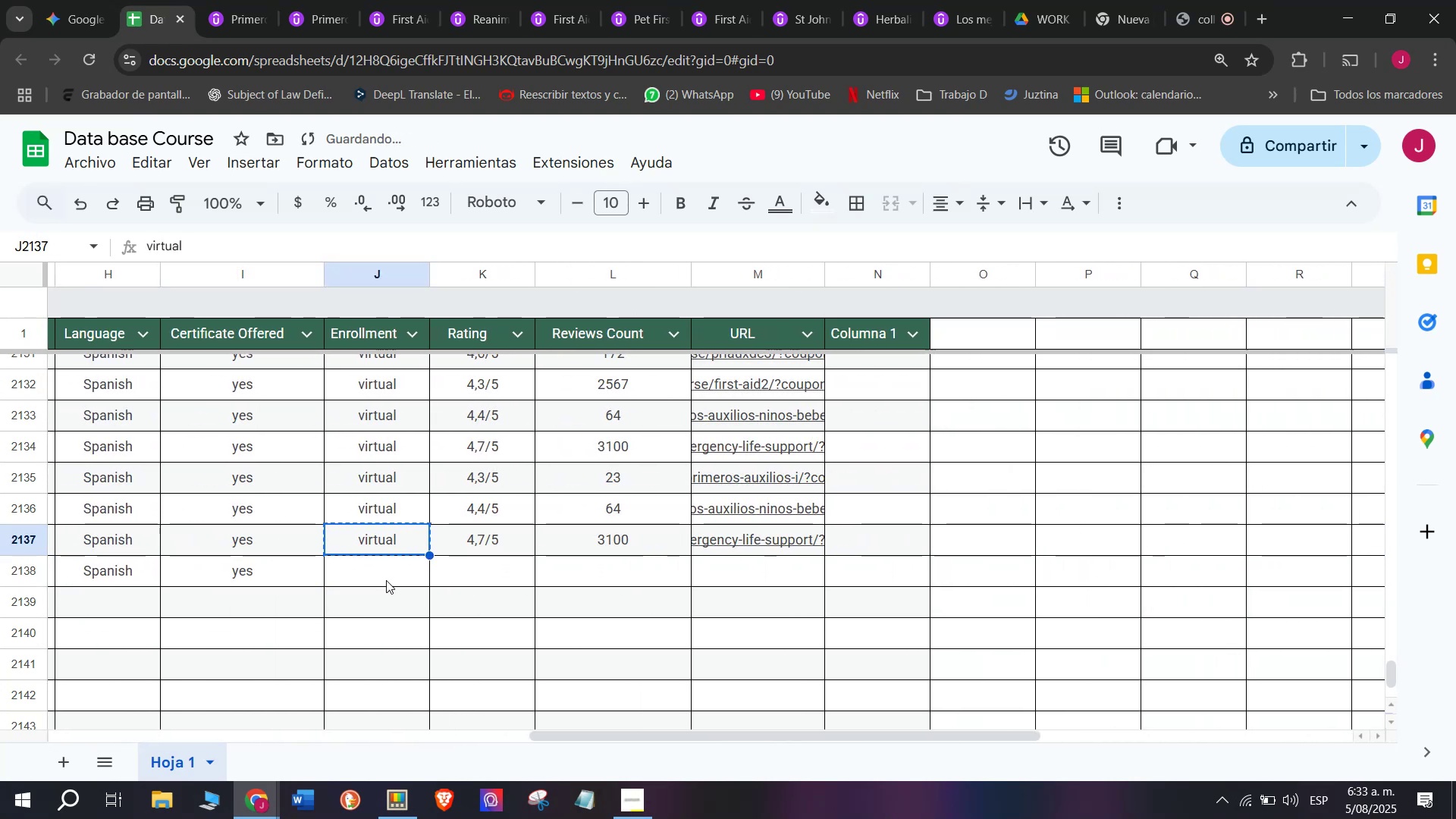 
left_click([386, 580])
 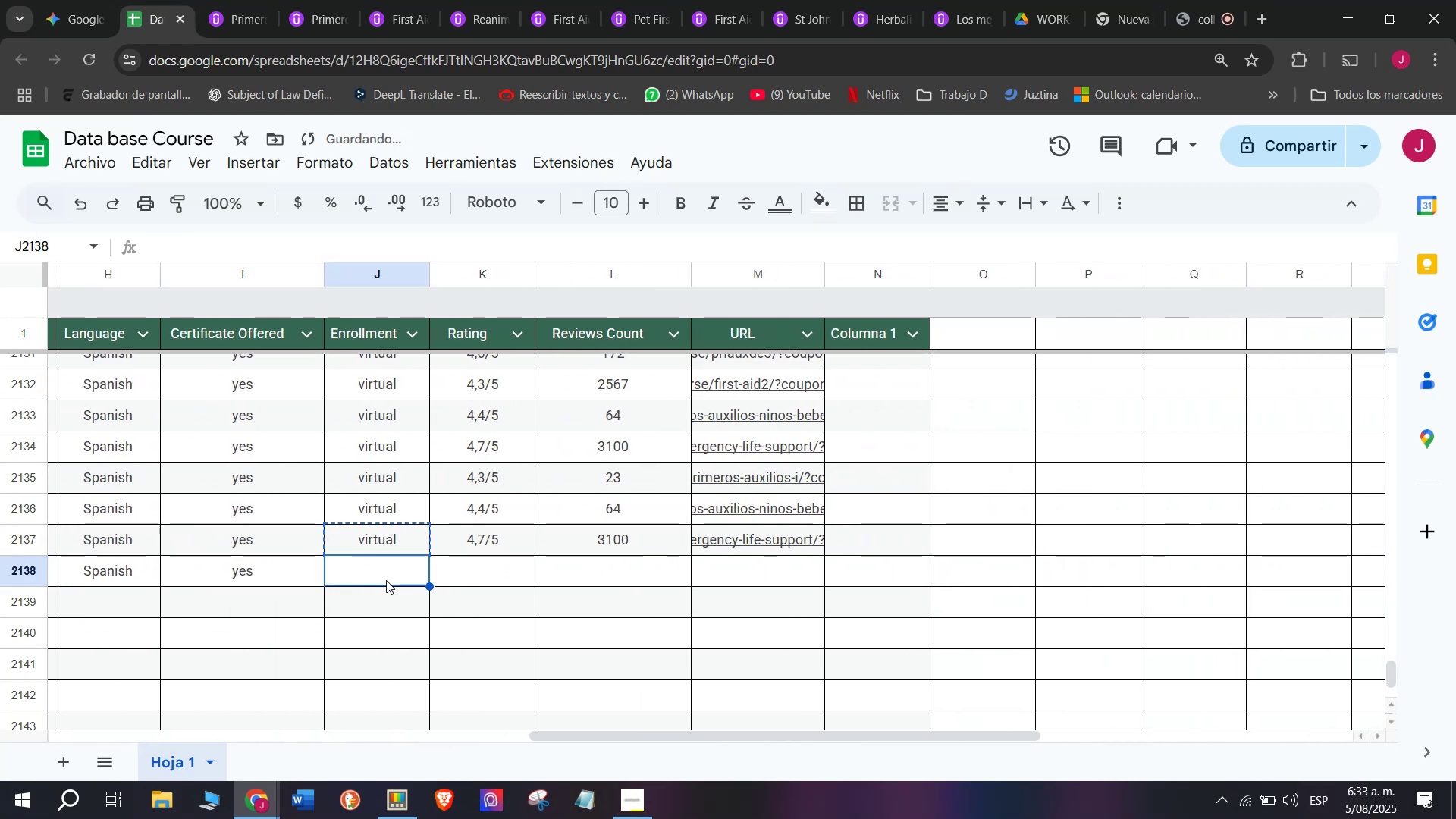 
key(Z)
 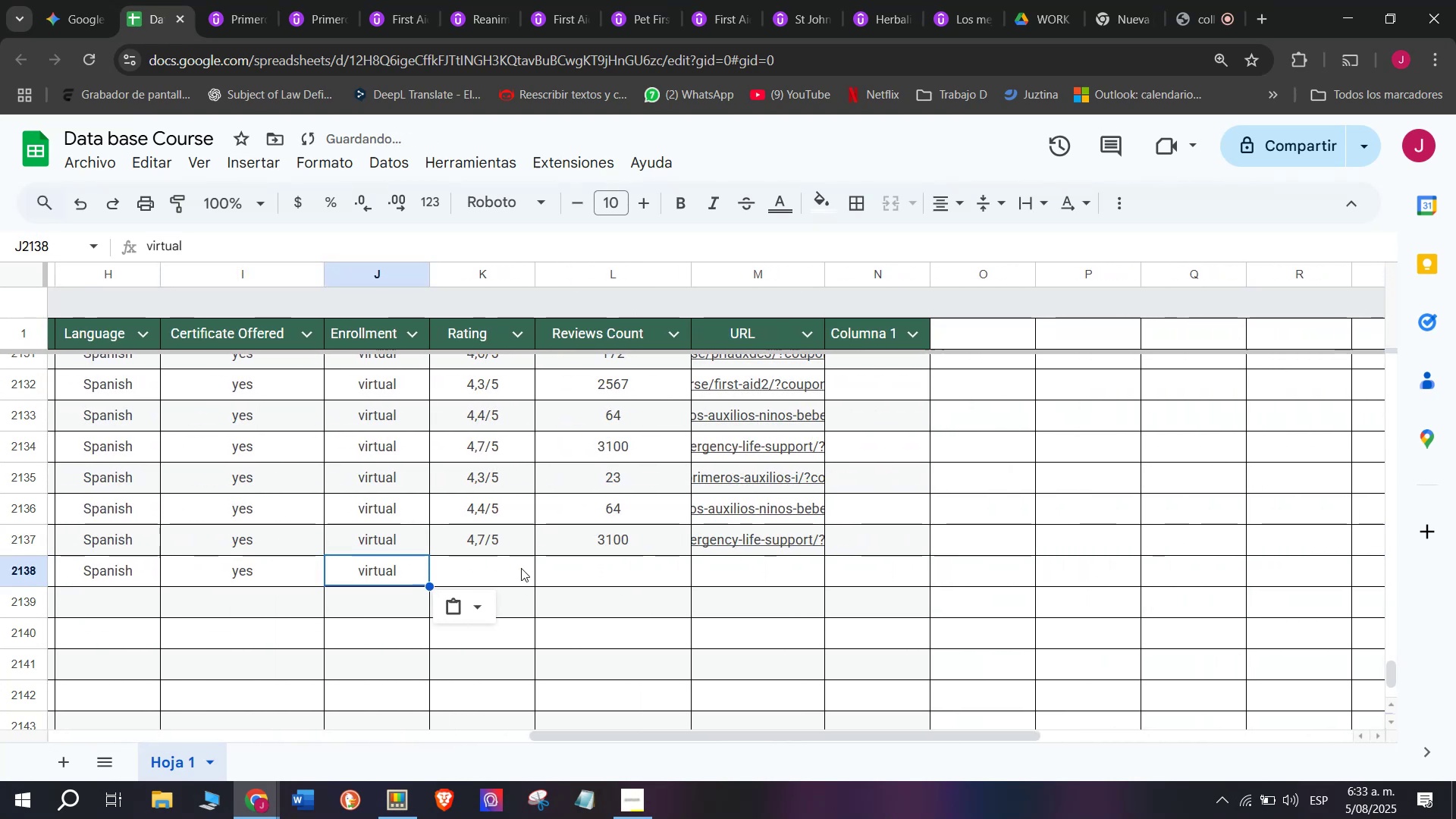 
key(Control+ControlLeft)
 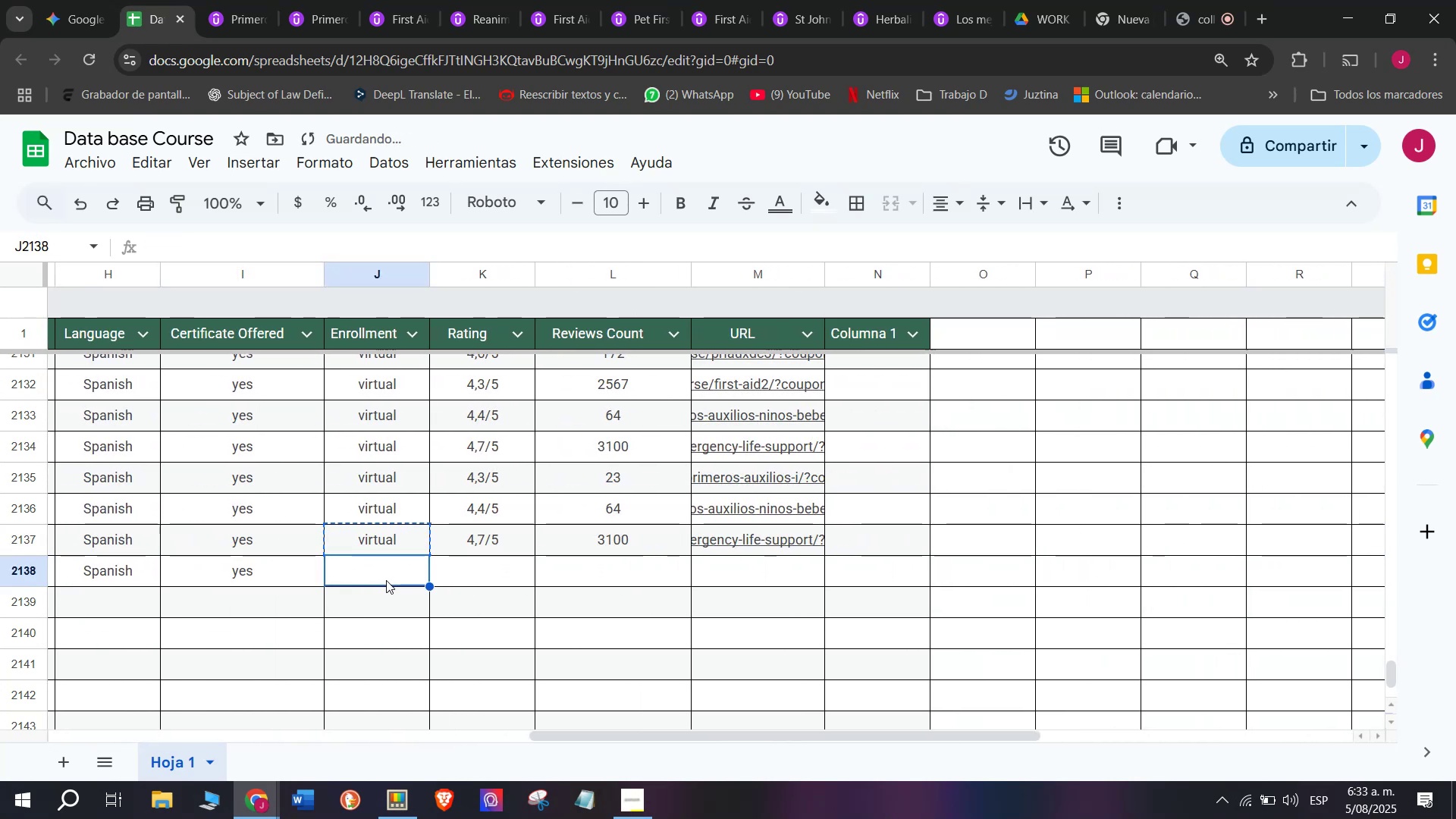 
key(Control+V)
 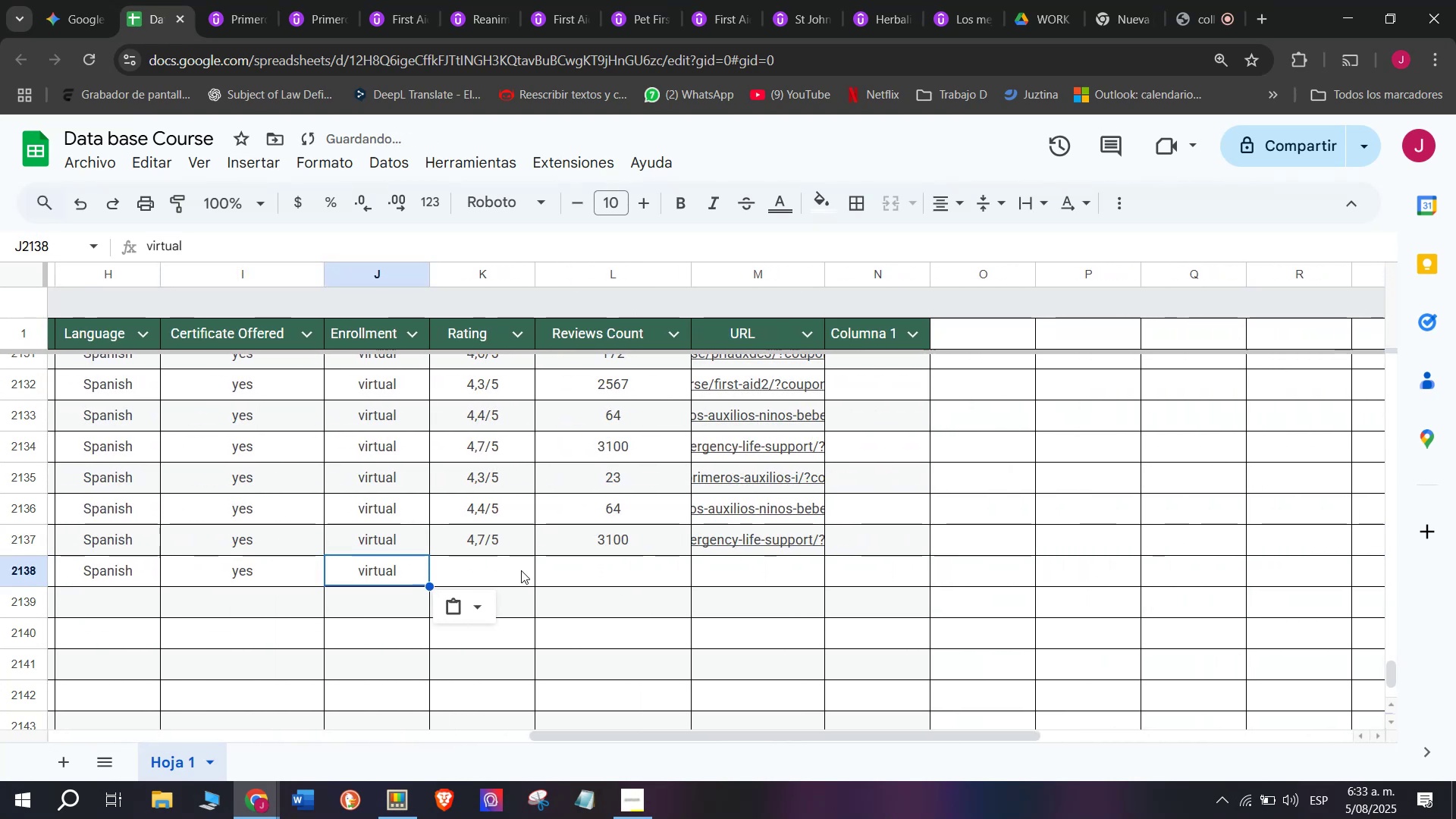 
left_click([521, 570])
 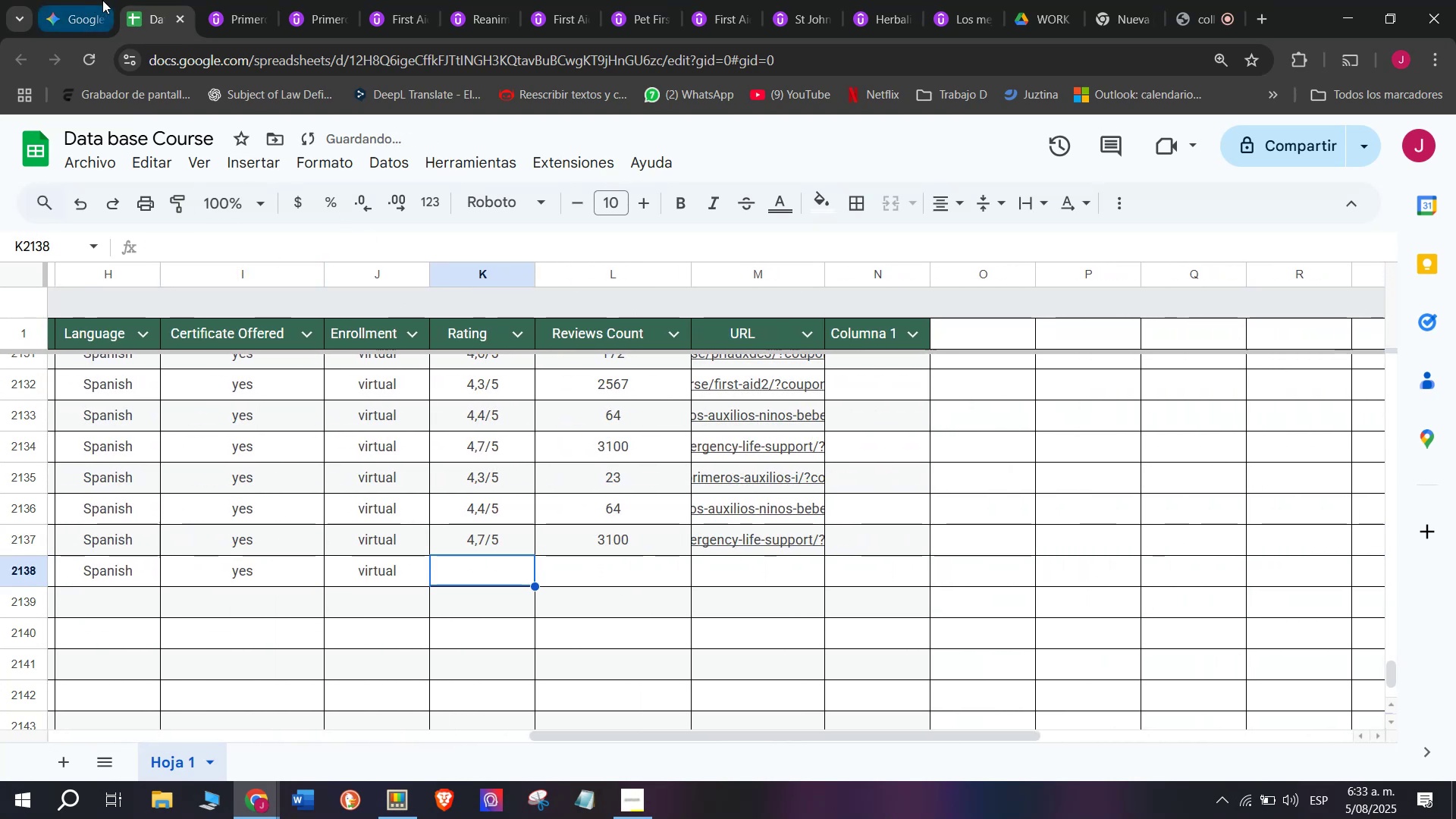 
left_click([248, 0])
 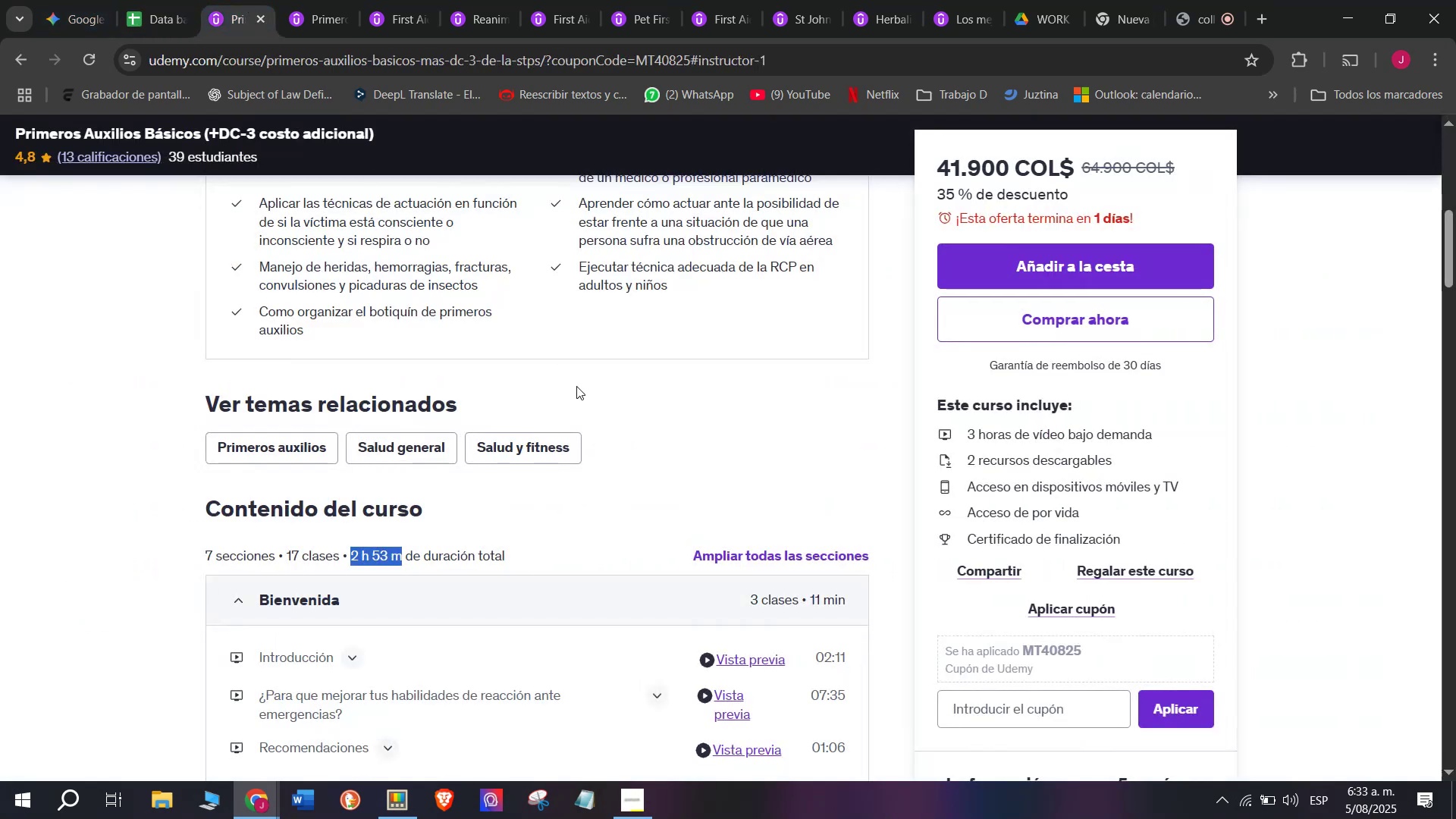 
scroll: coordinate [584, 390], scroll_direction: up, amount: 3.0
 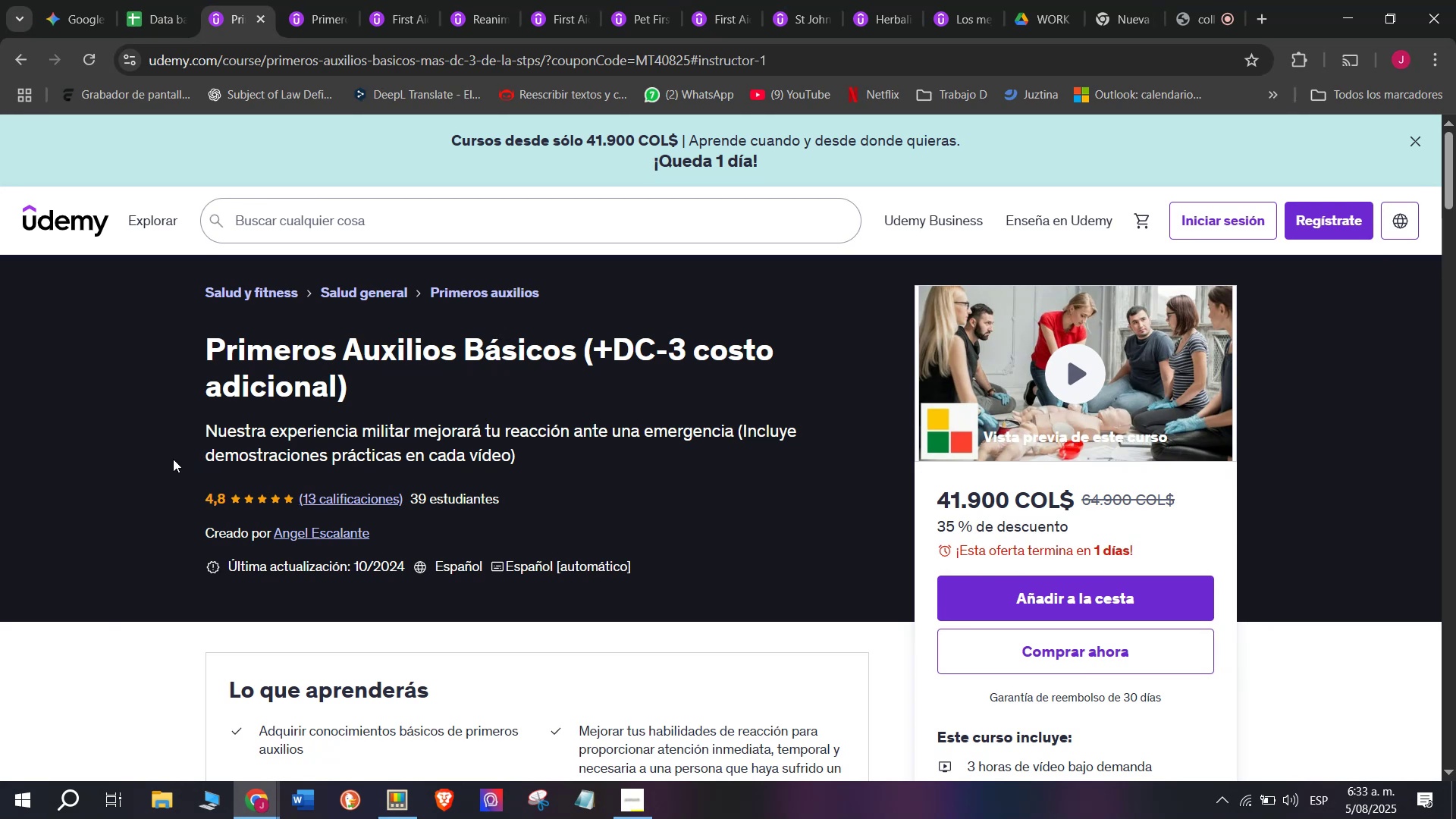 
left_click([143, 0])
 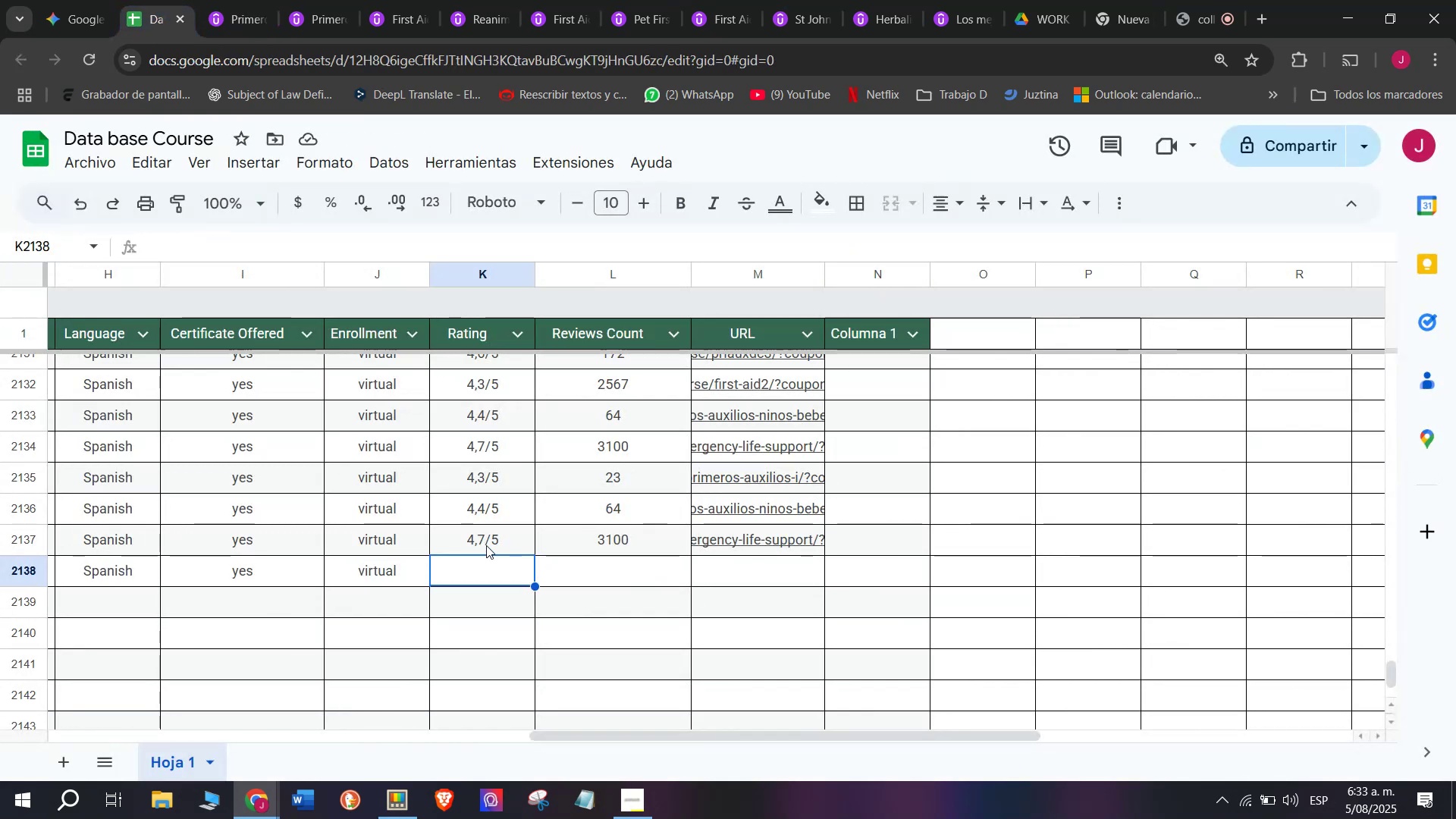 
left_click([484, 540])
 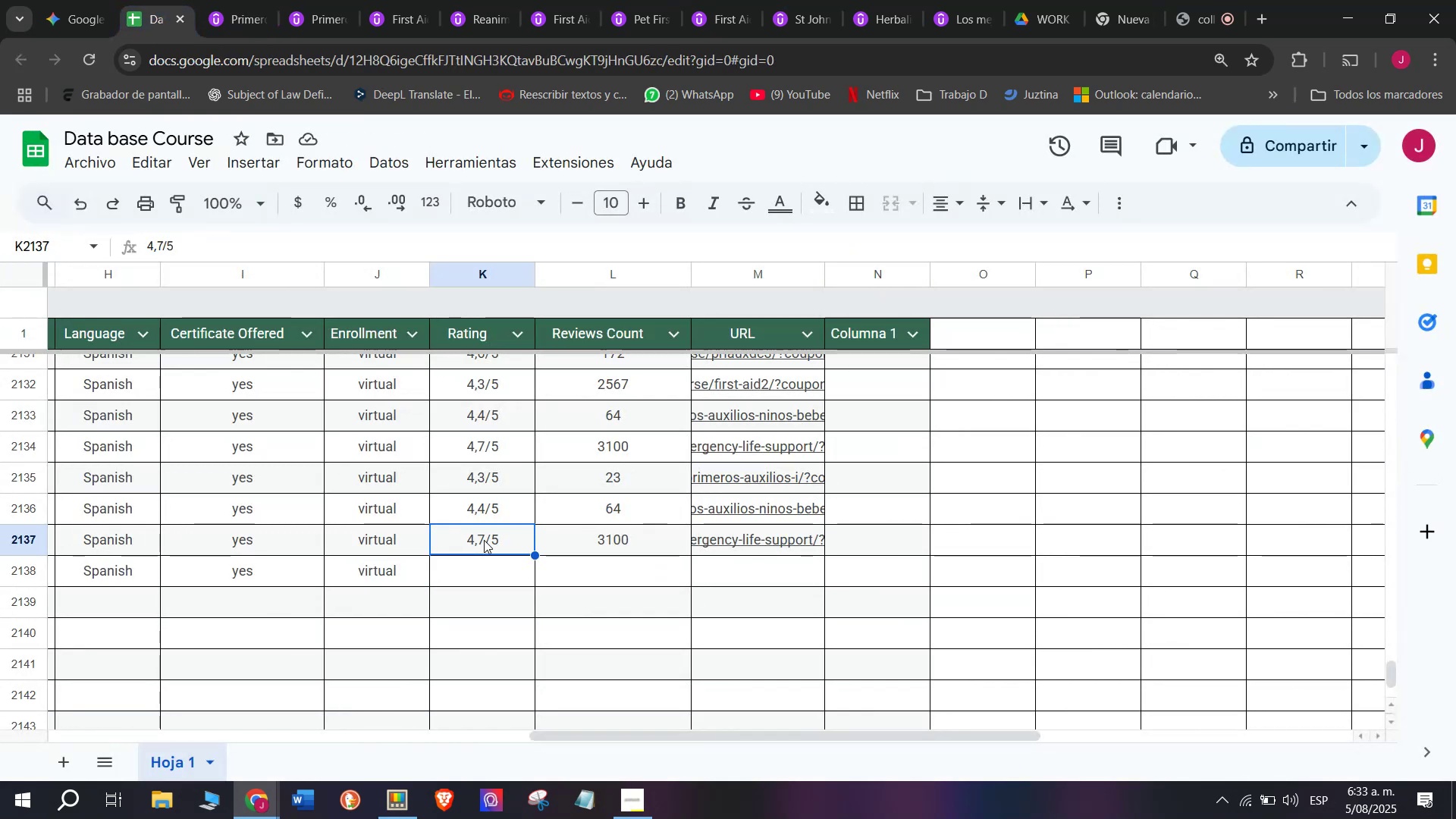 
key(Control+ControlLeft)
 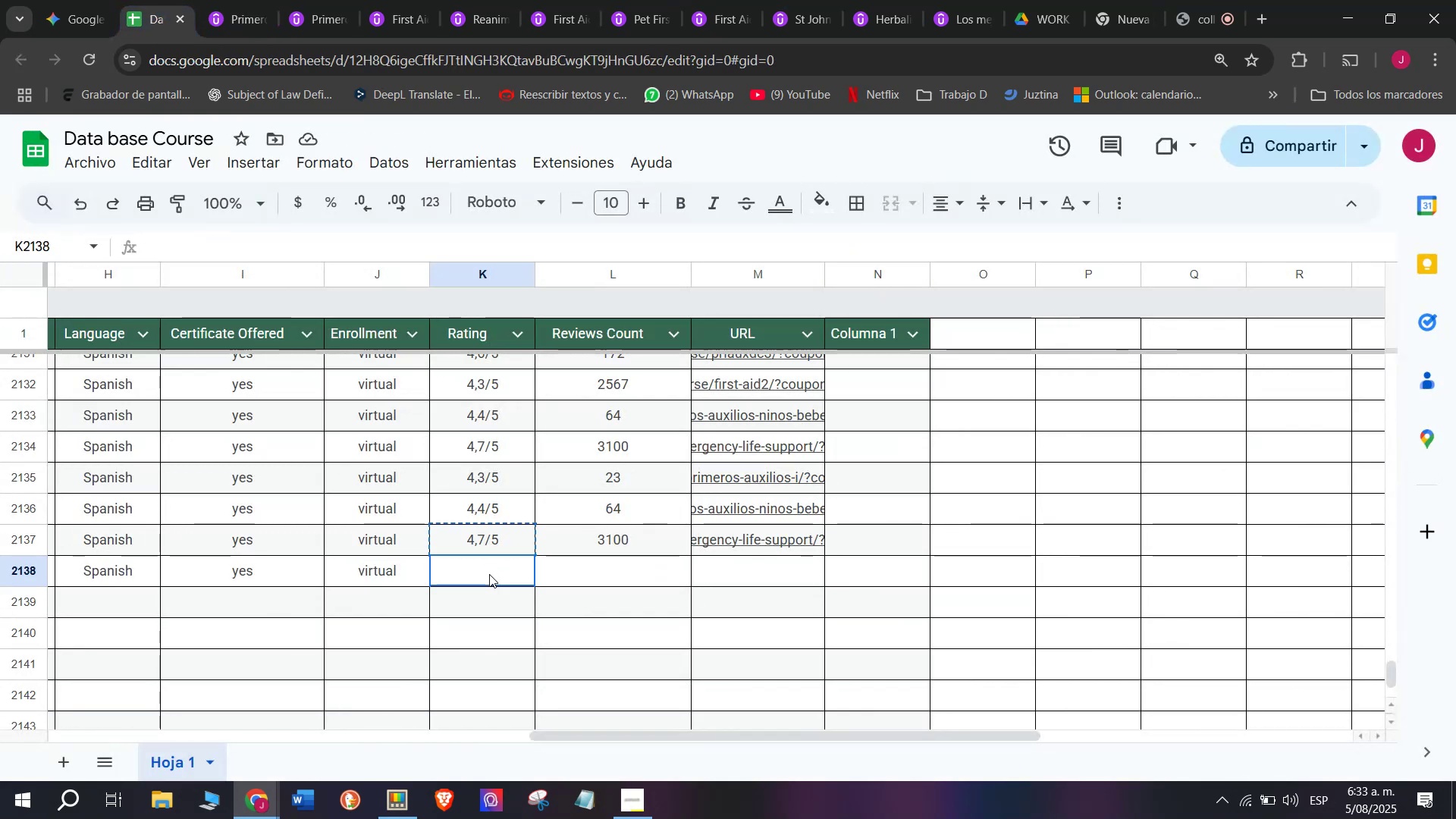 
key(Break)
 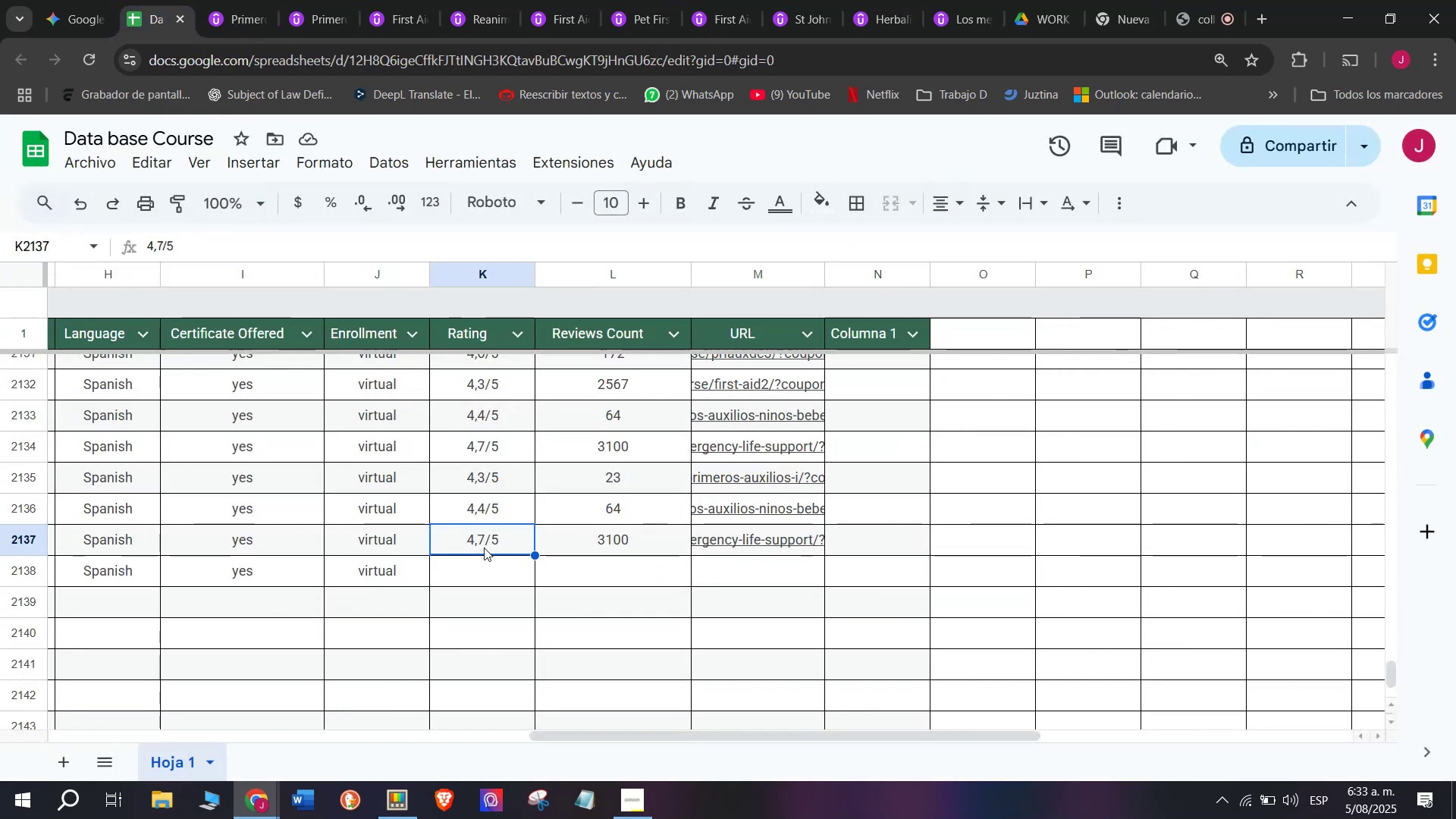 
key(Control+C)
 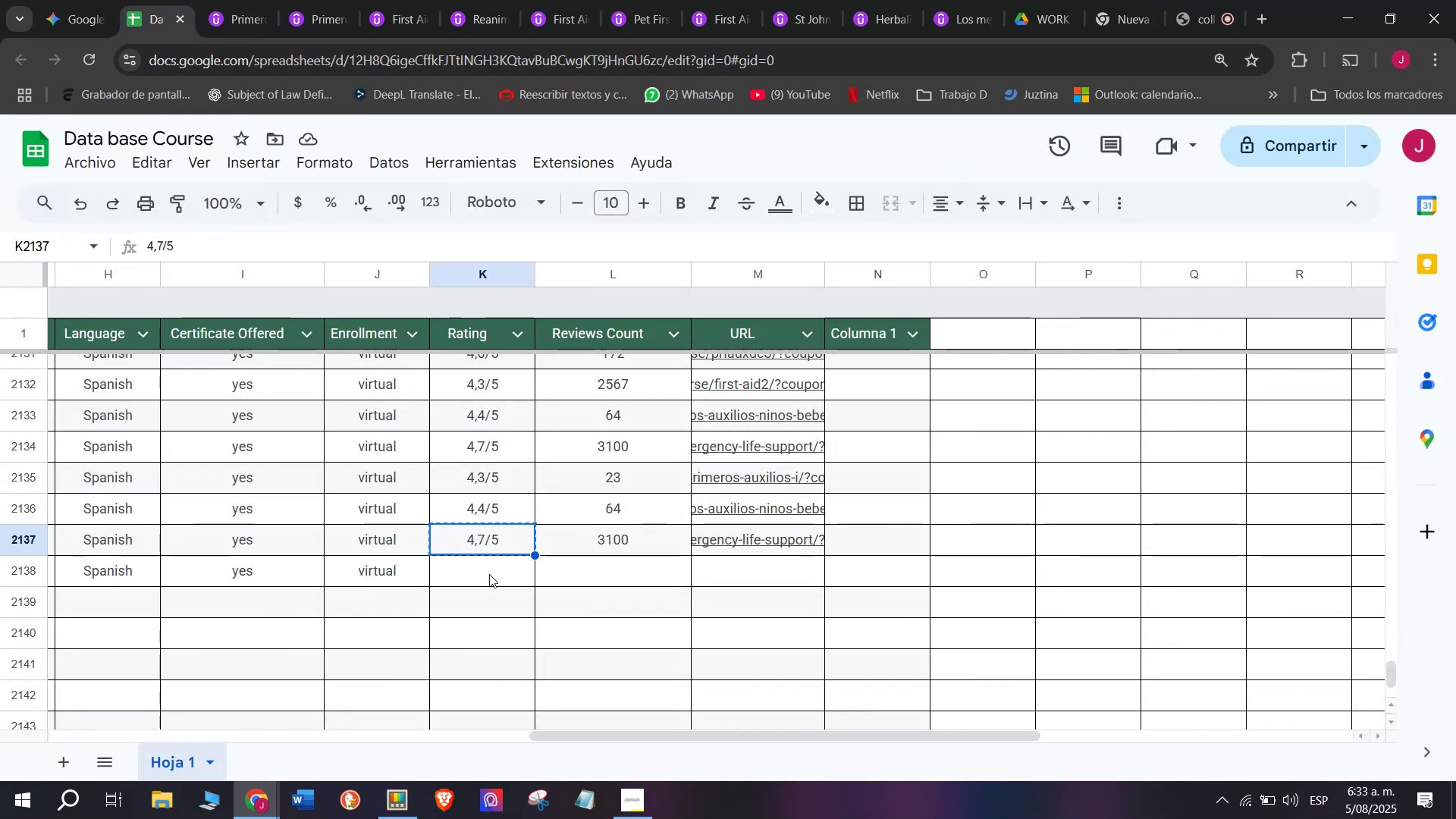 
left_click([489, 574])
 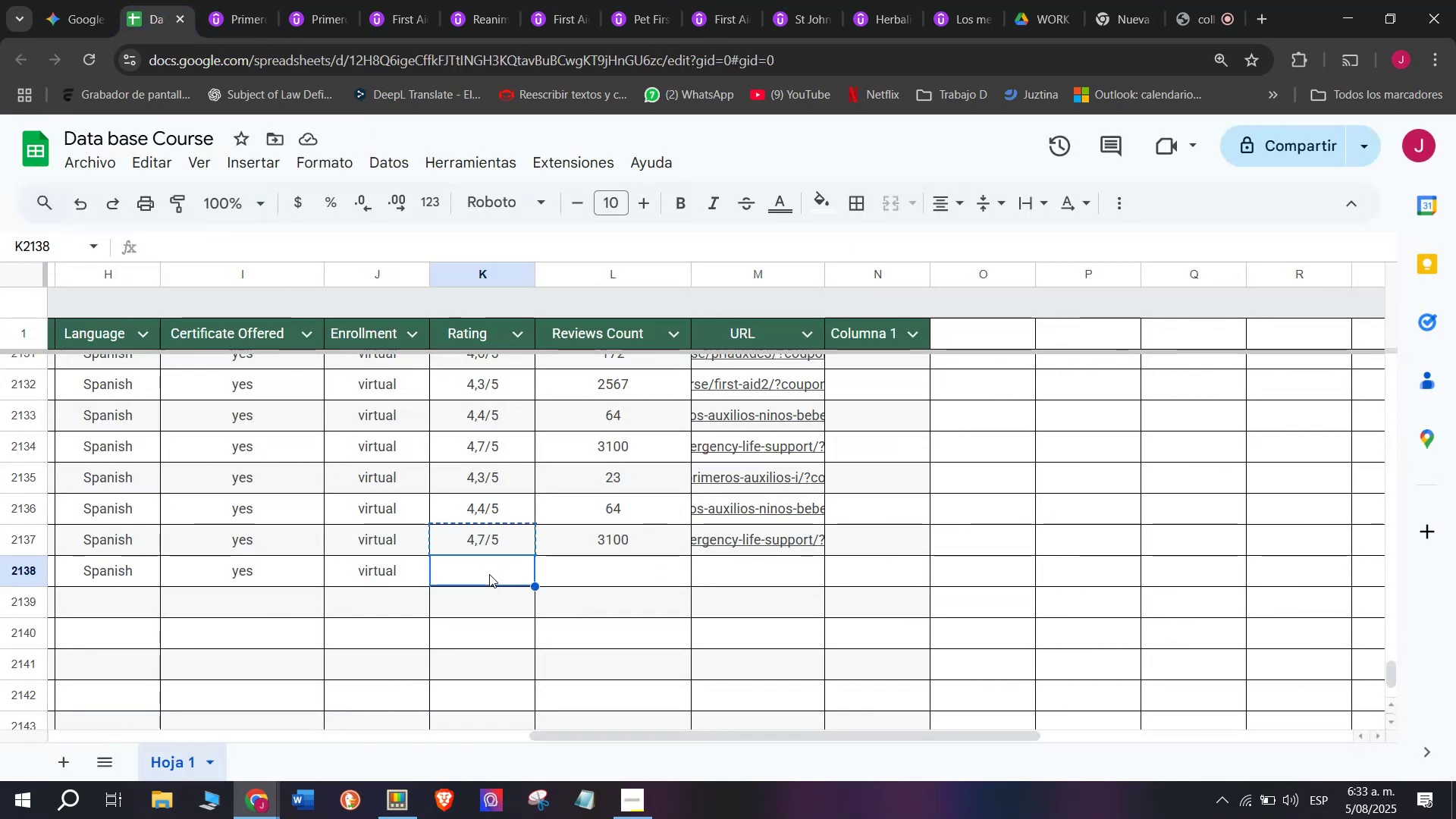 
key(Control+ControlLeft)
 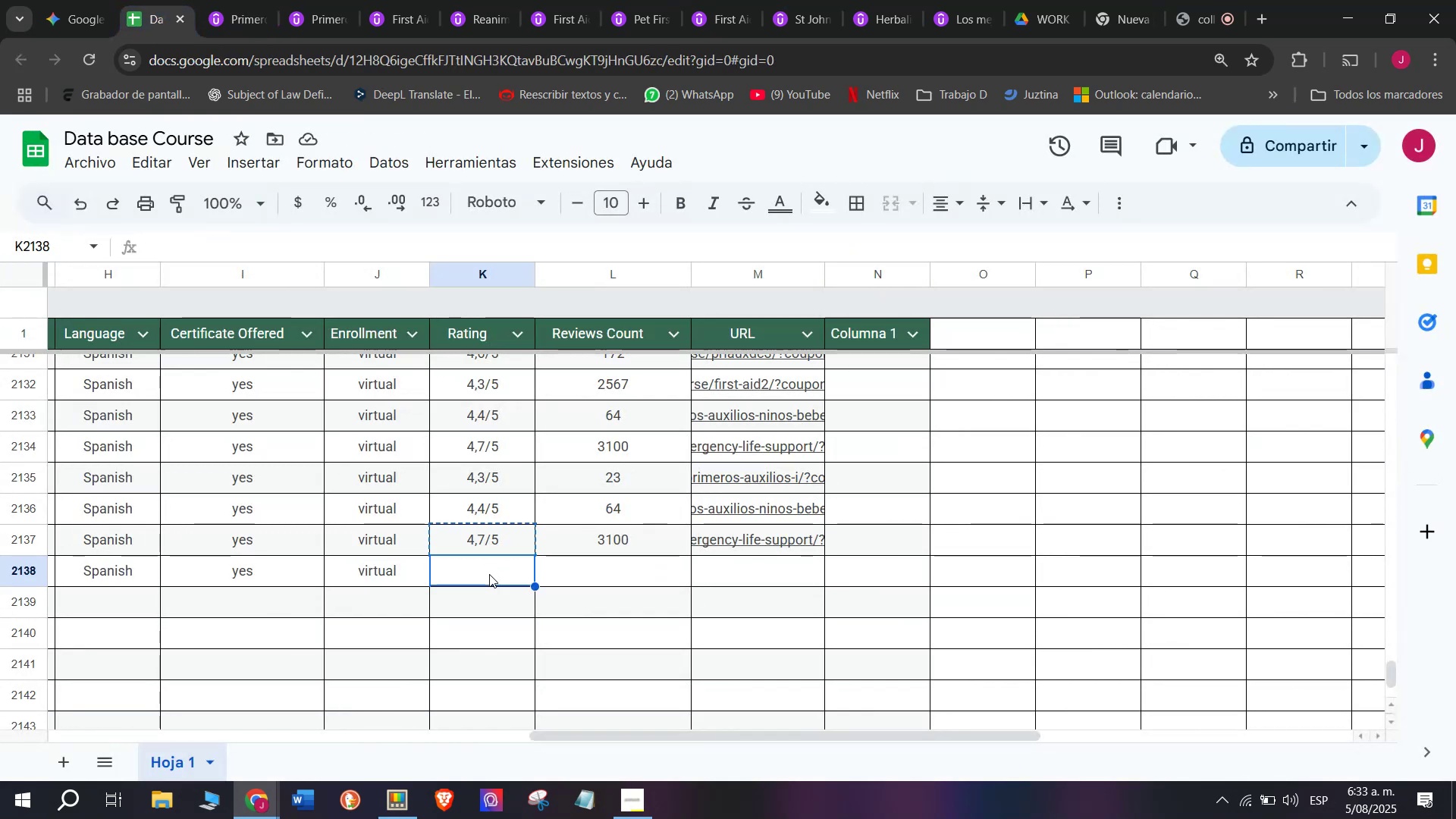 
key(Z)
 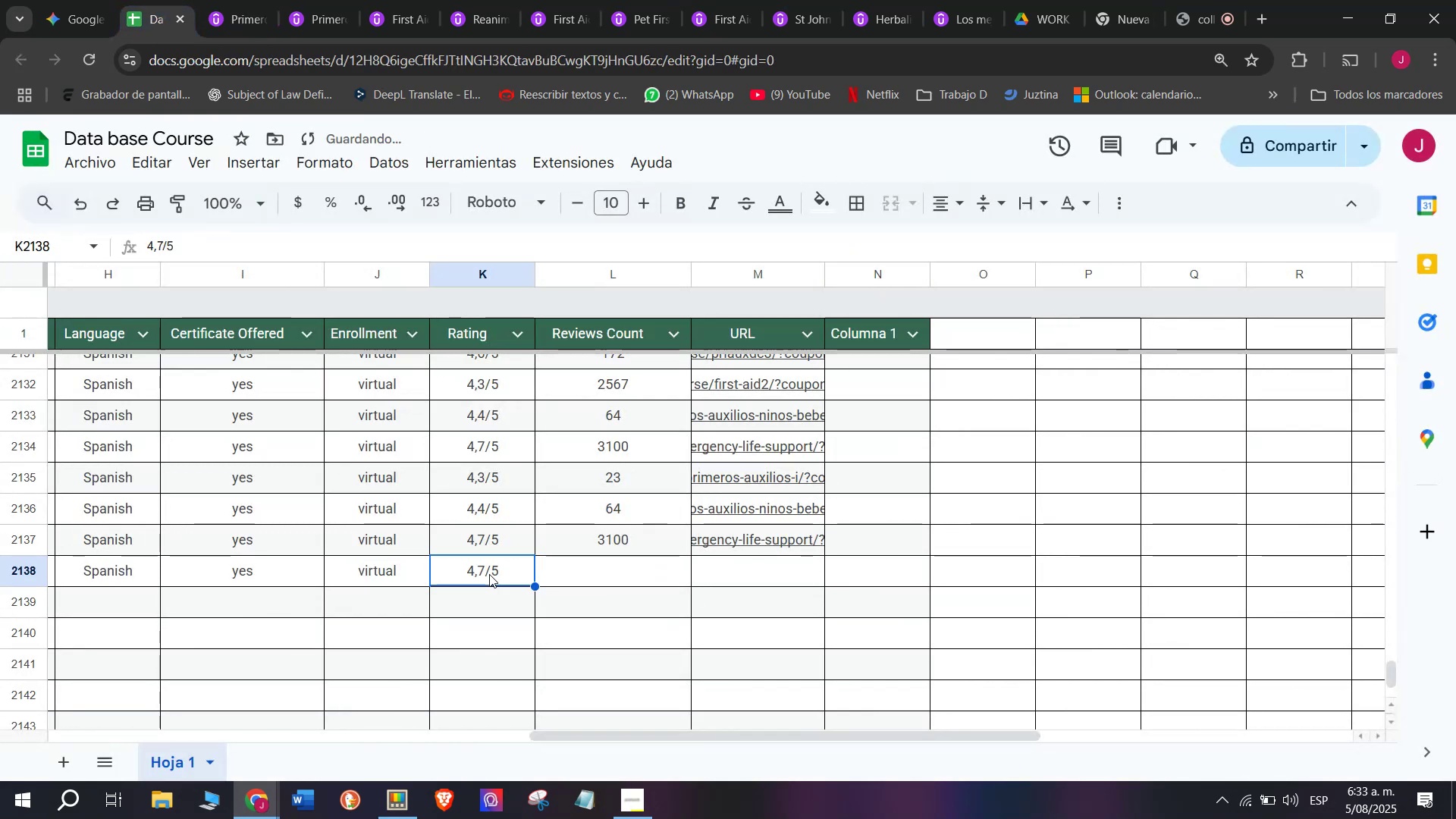 
key(Control+V)
 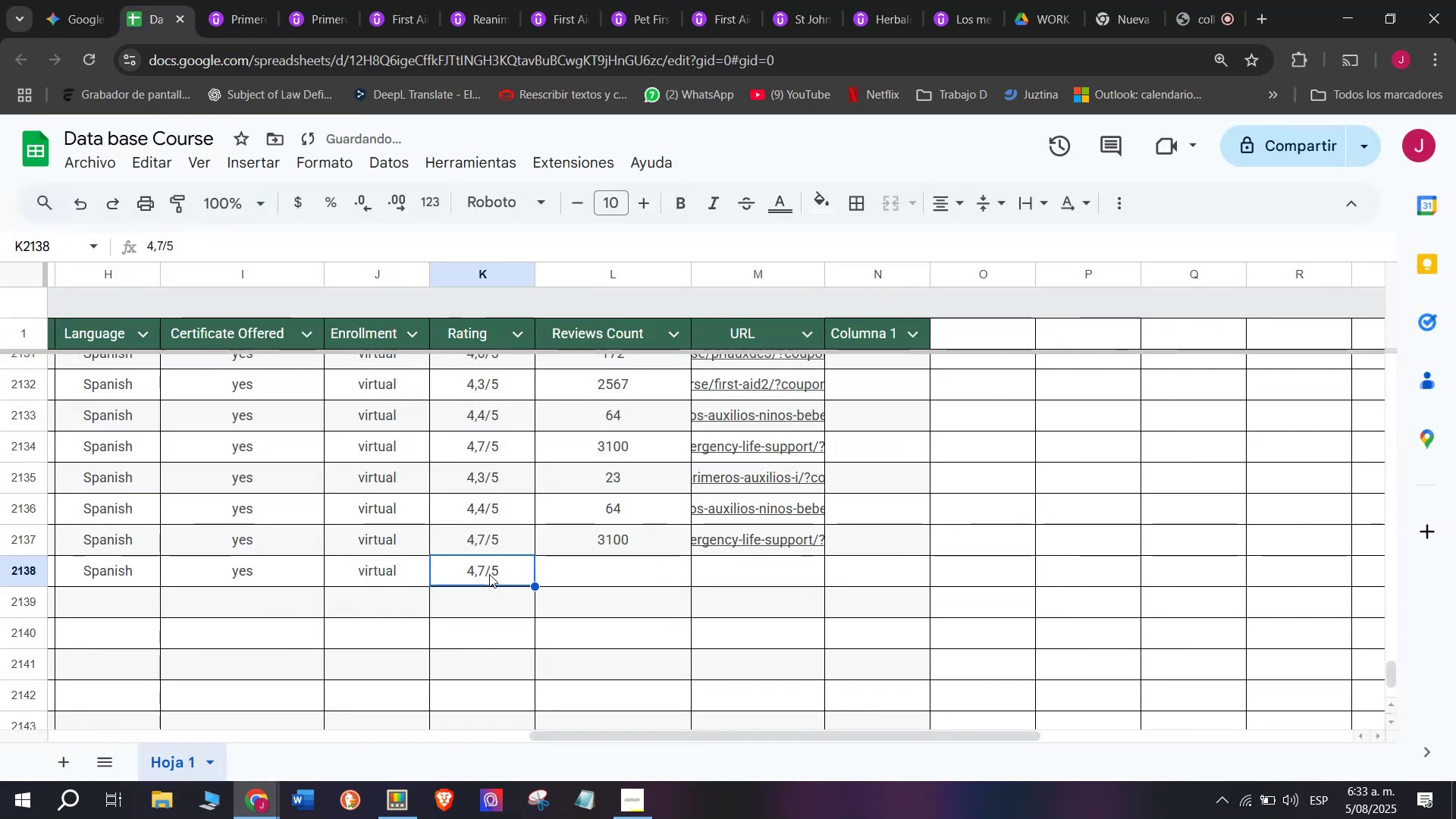 
double_click([489, 574])
 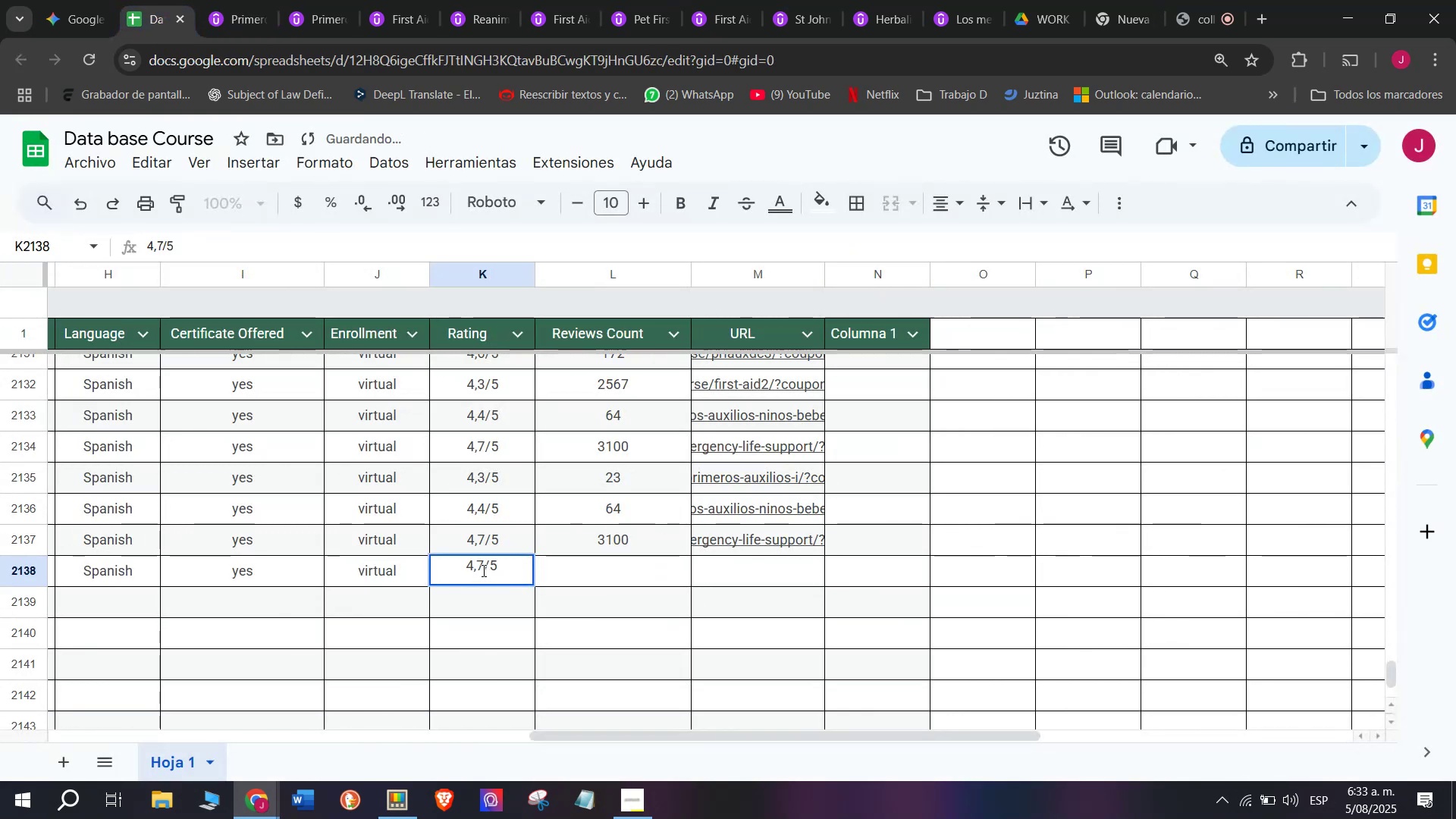 
left_click([482, 569])
 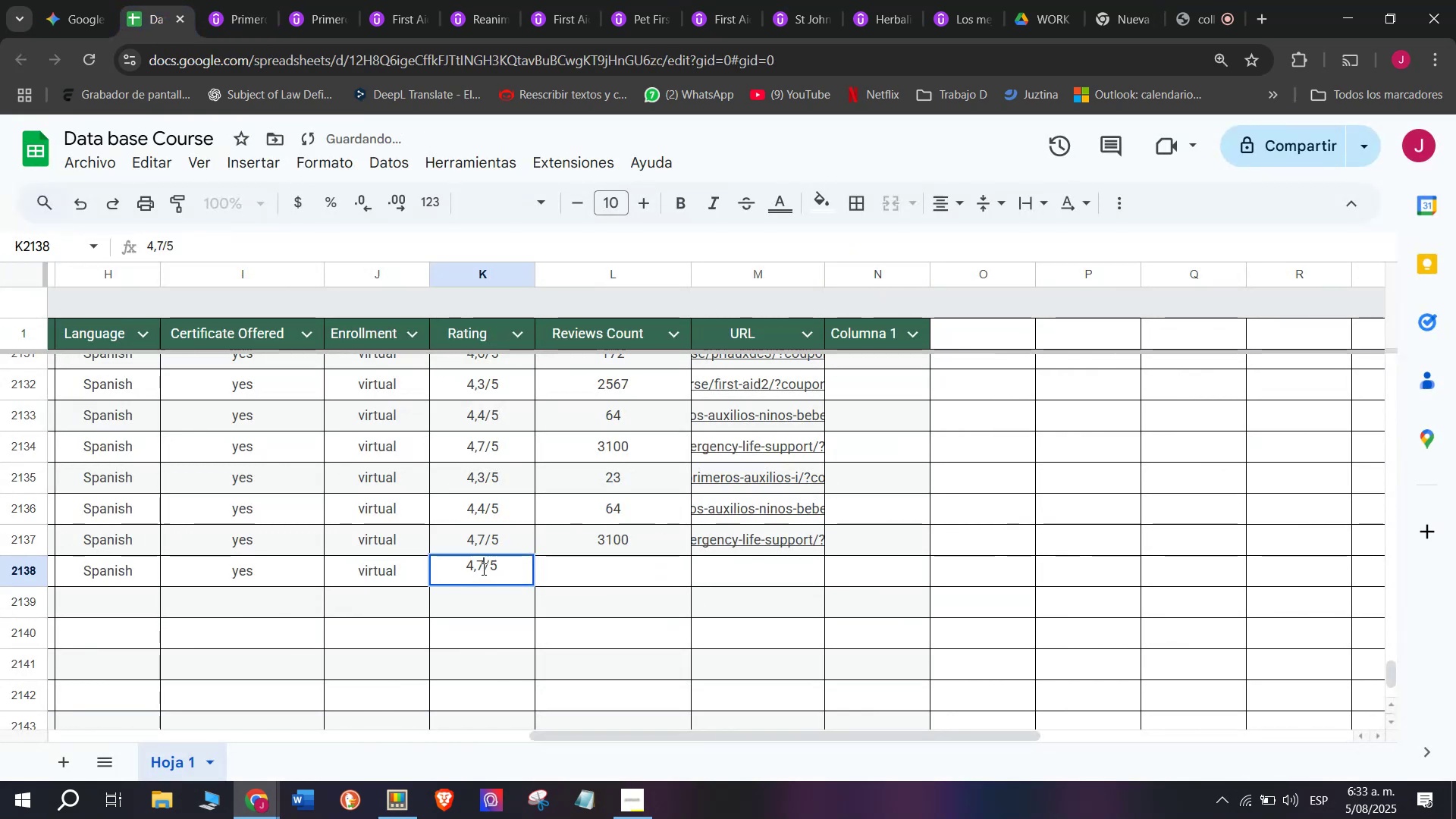 
key(Q)
 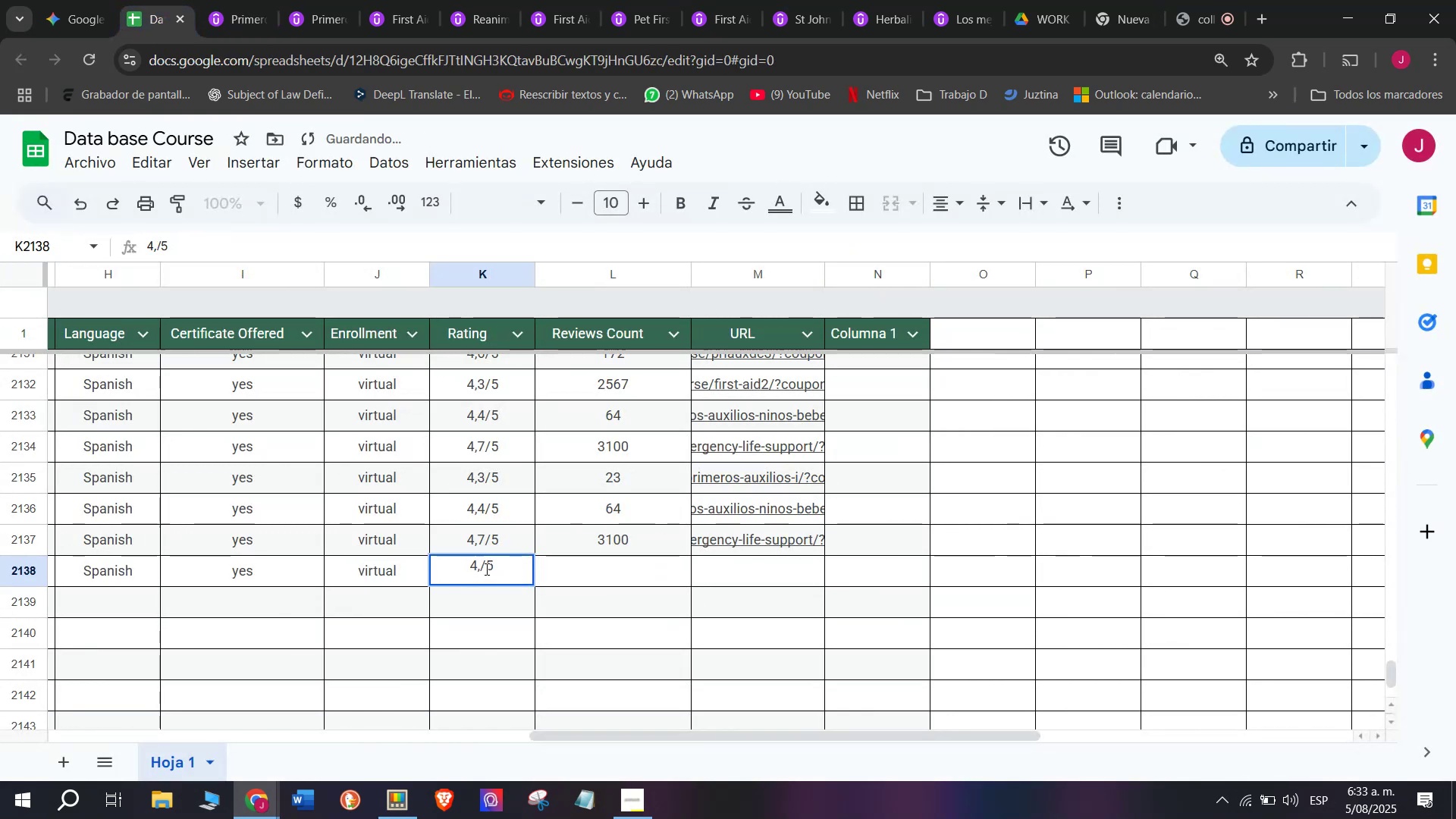 
key(Backspace)
 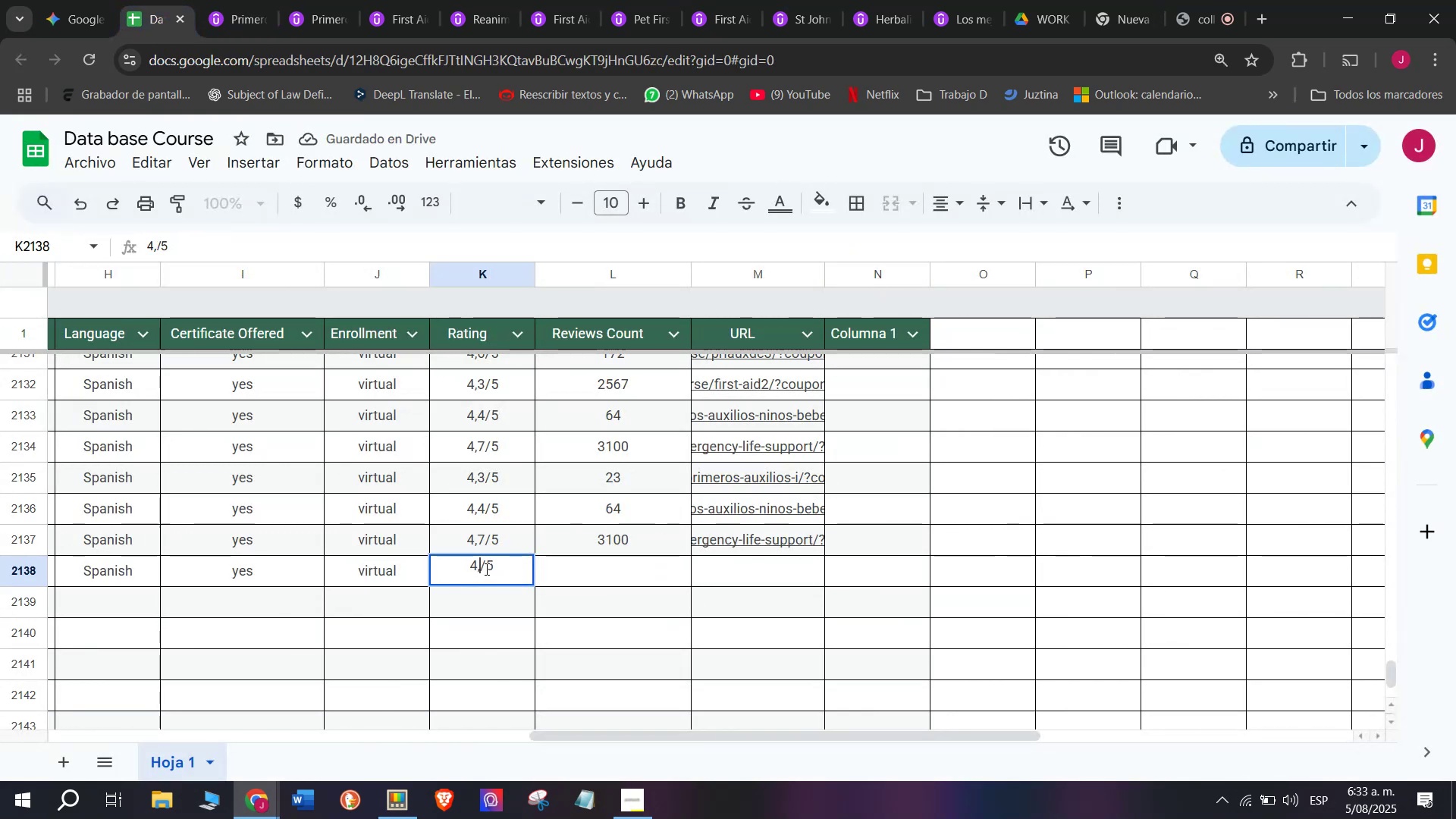 
key(8)
 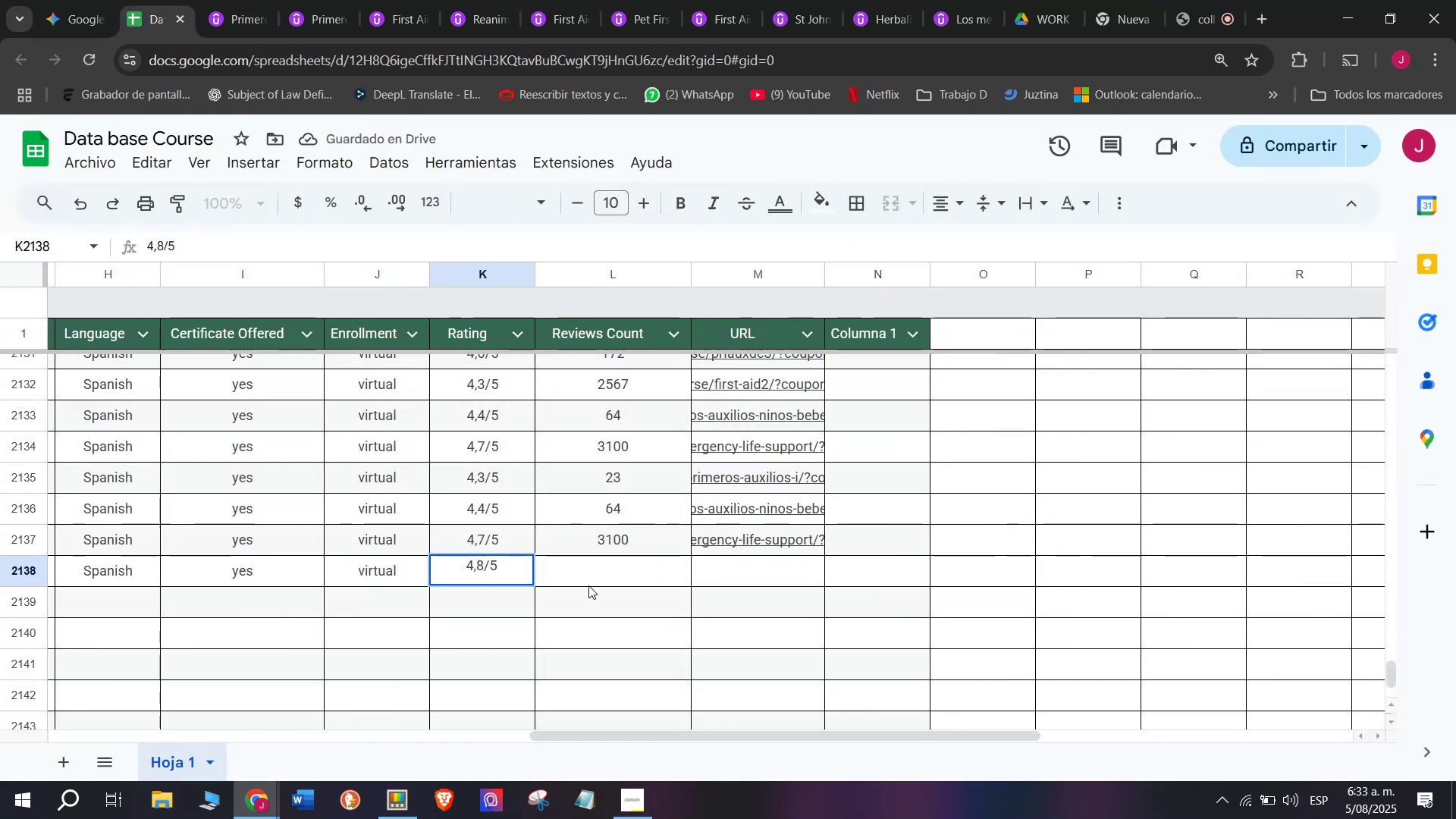 
left_click([593, 581])
 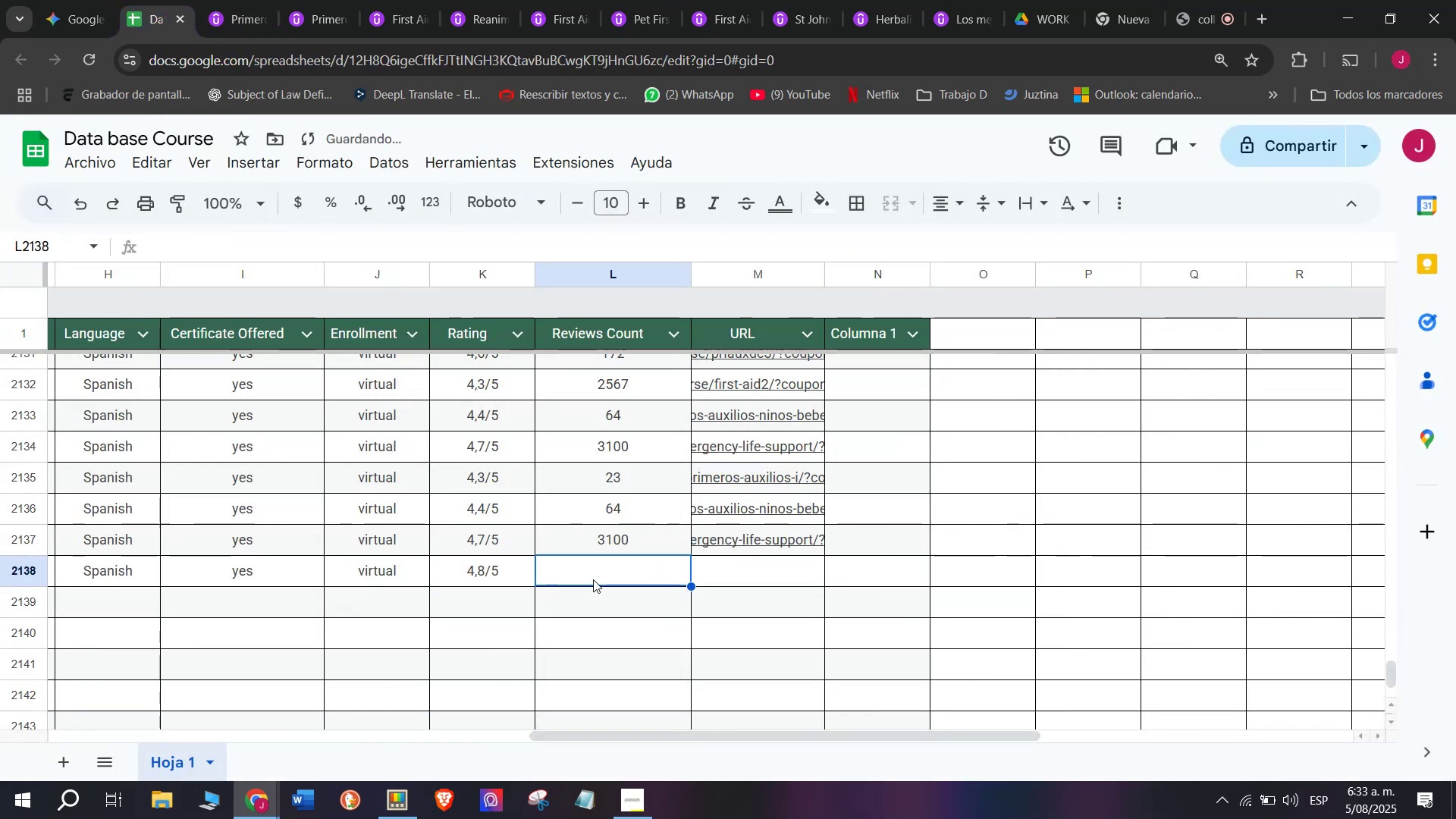 
type(13)
 